 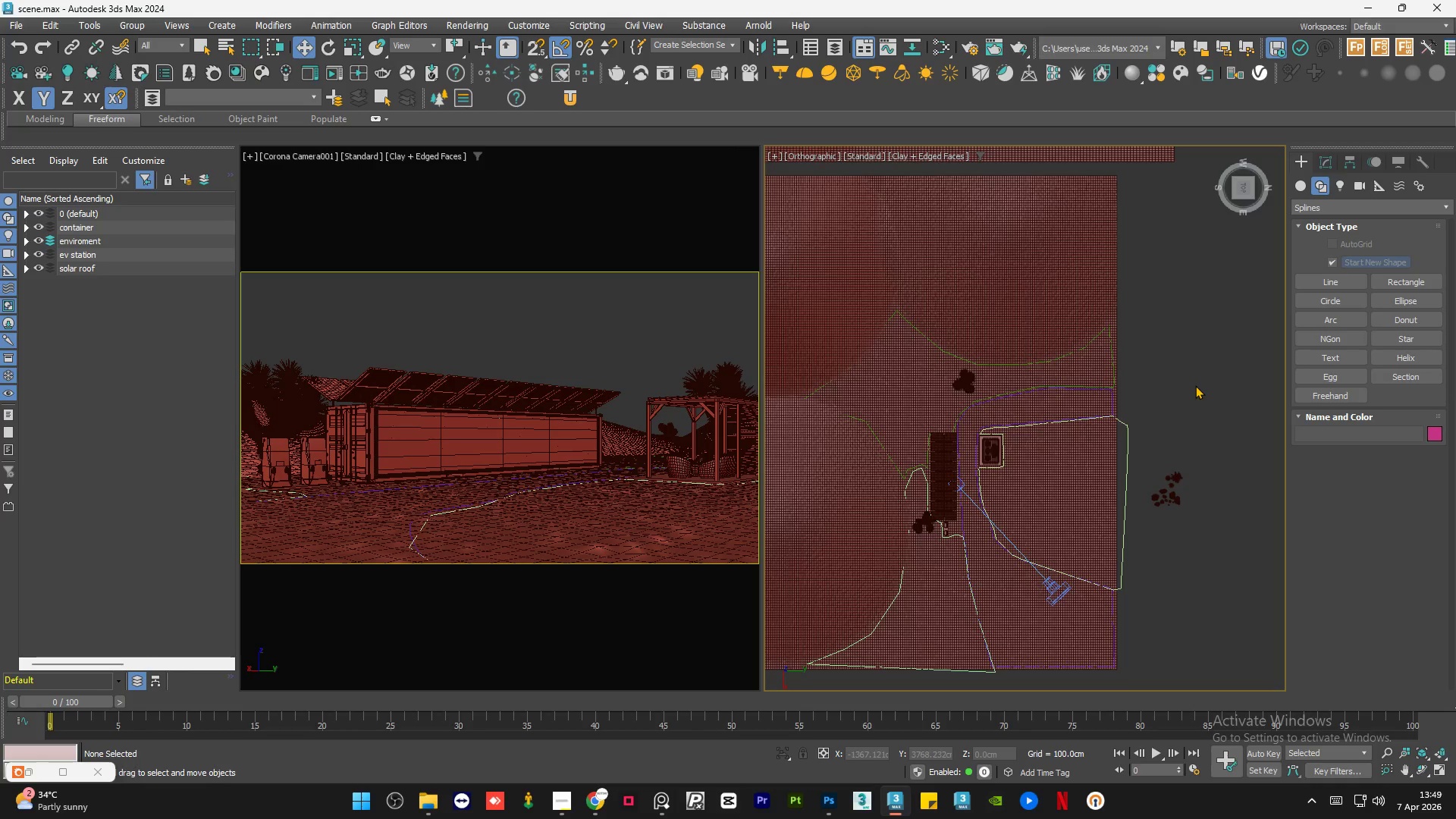 
scroll: coordinate [1195, 495], scroll_direction: up, amount: 4.0
 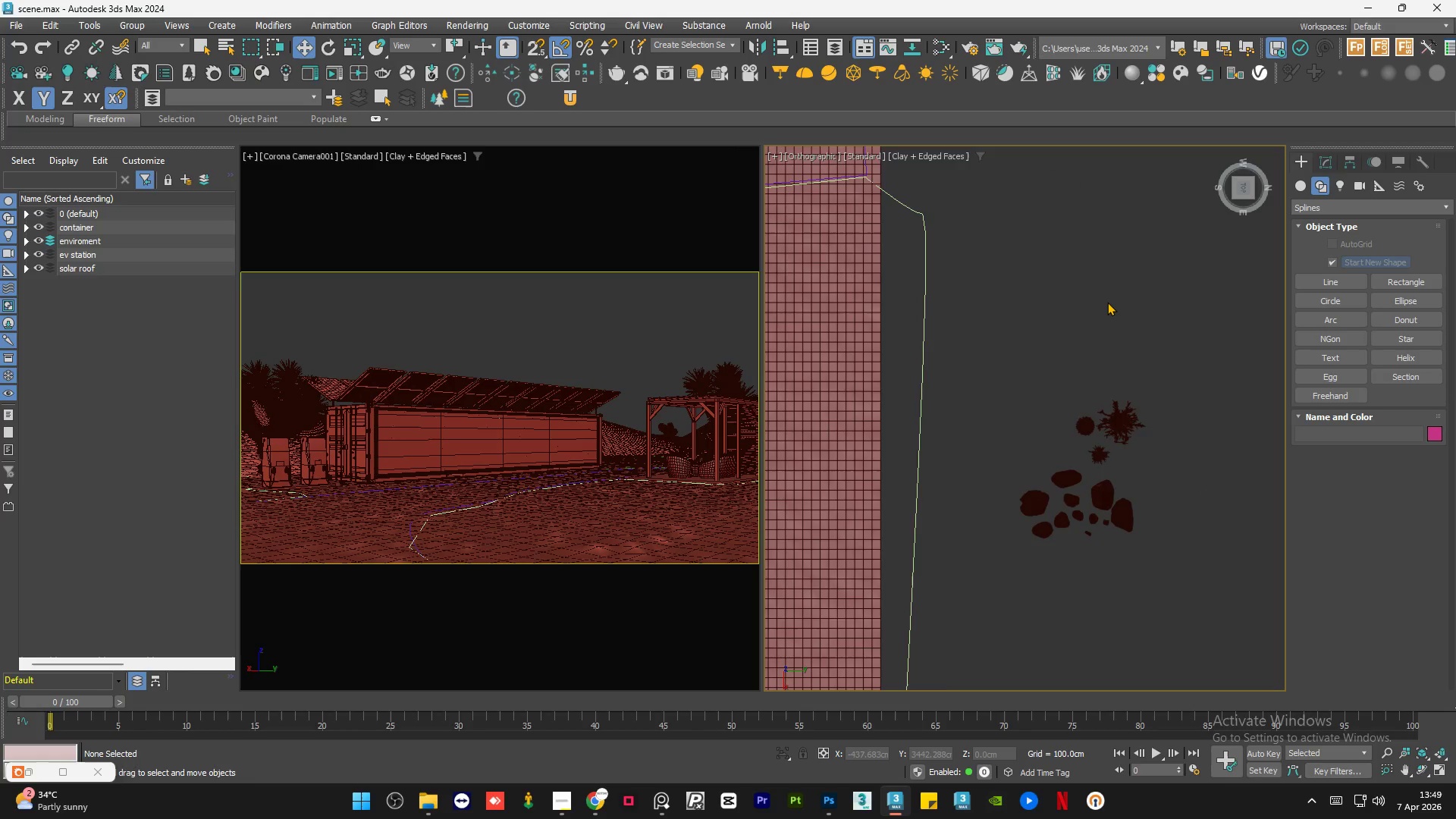 
scroll: coordinate [1106, 302], scroll_direction: down, amount: 1.0
 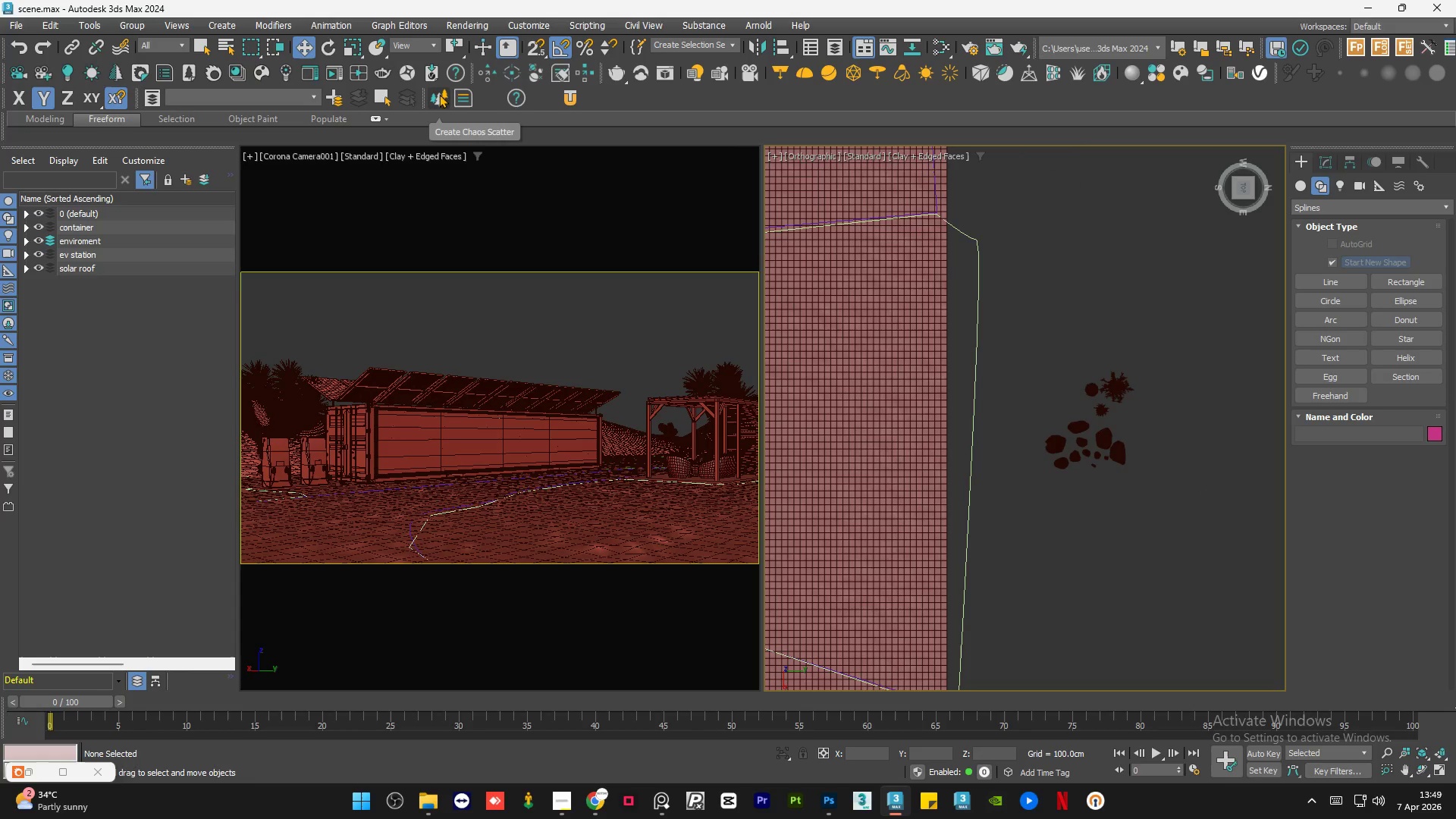 
left_click([438, 99])
 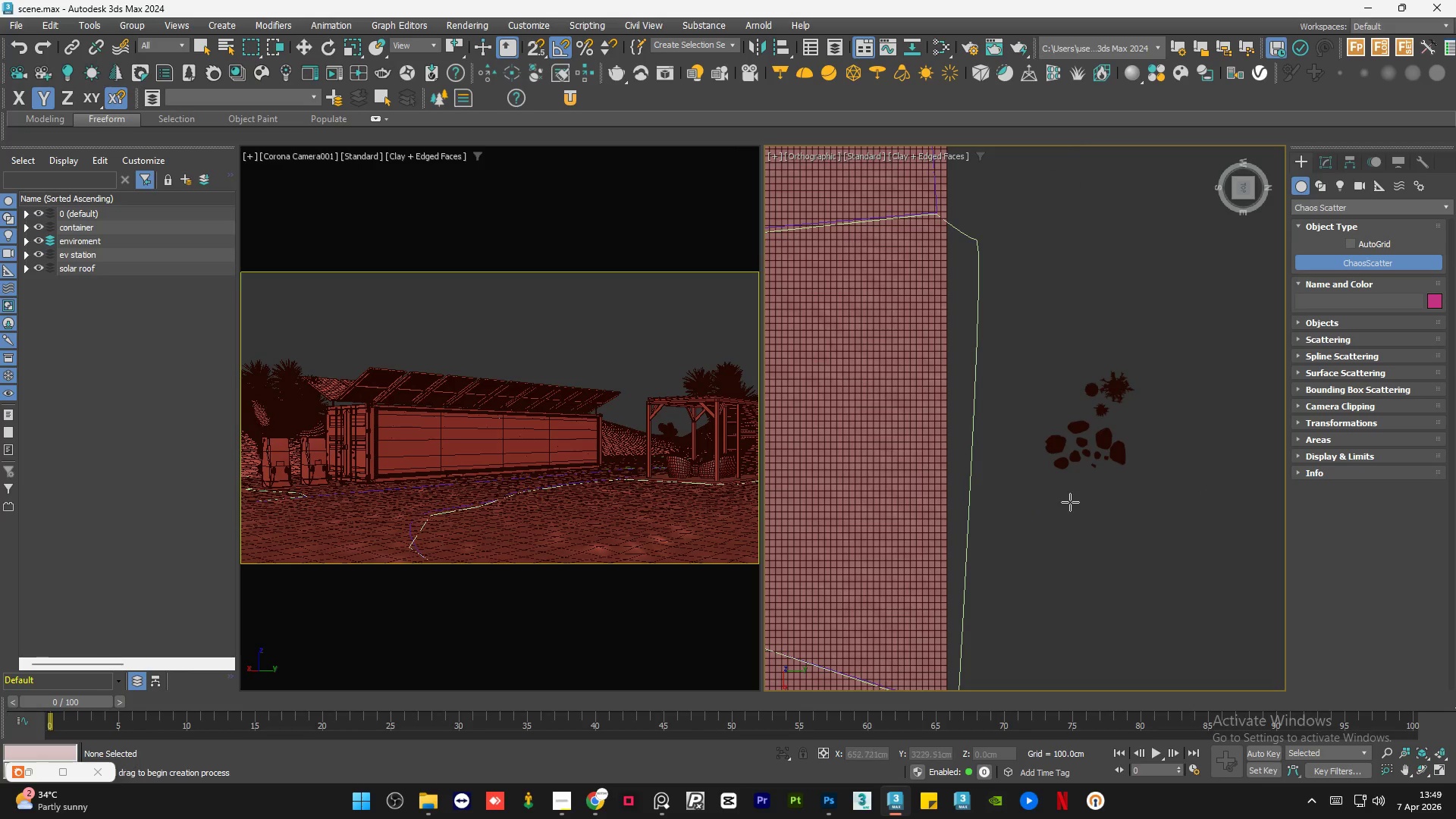 
left_click_drag(start_coordinate=[1070, 499], to_coordinate=[1104, 528])
 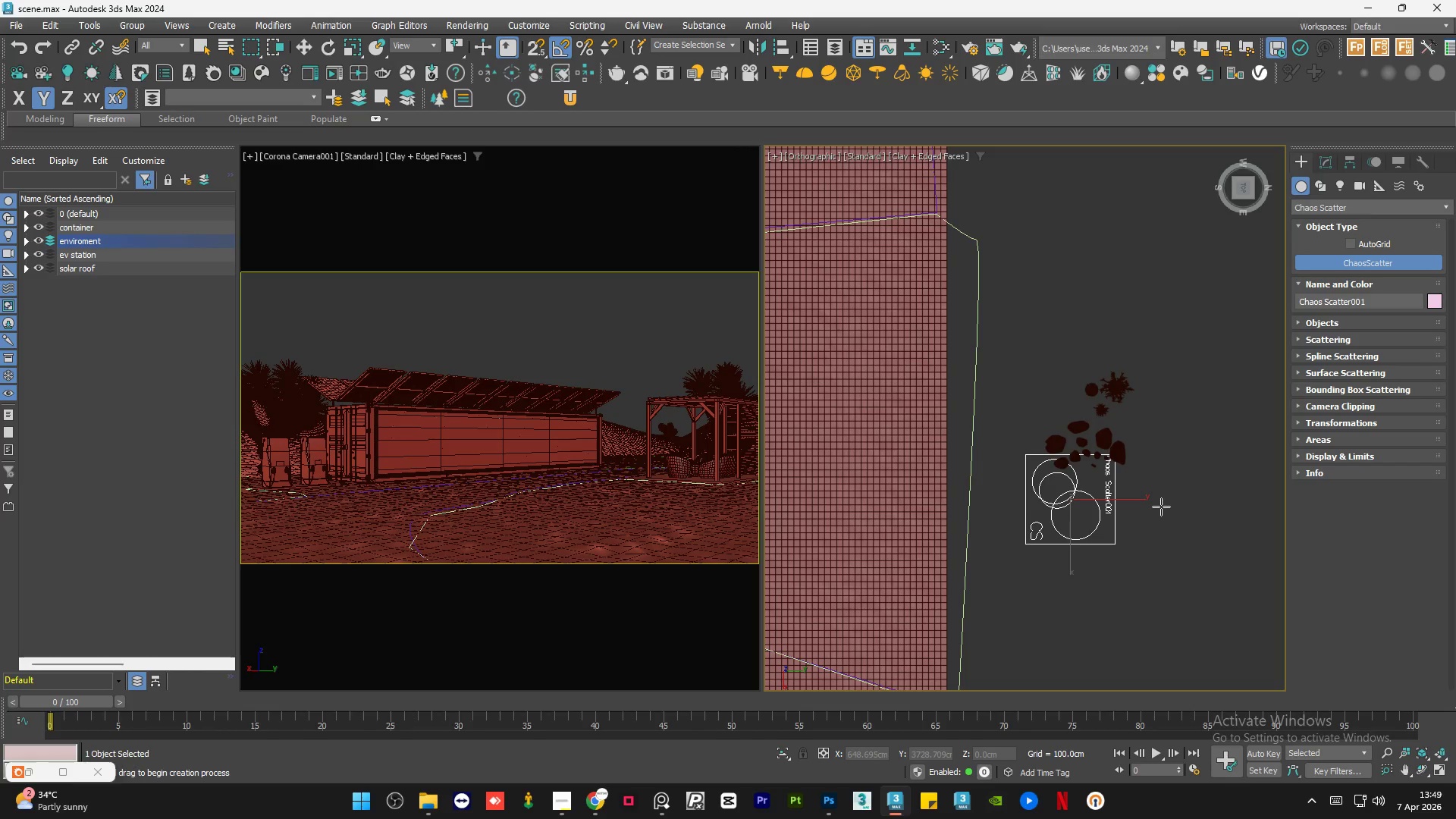 
key(Q)
 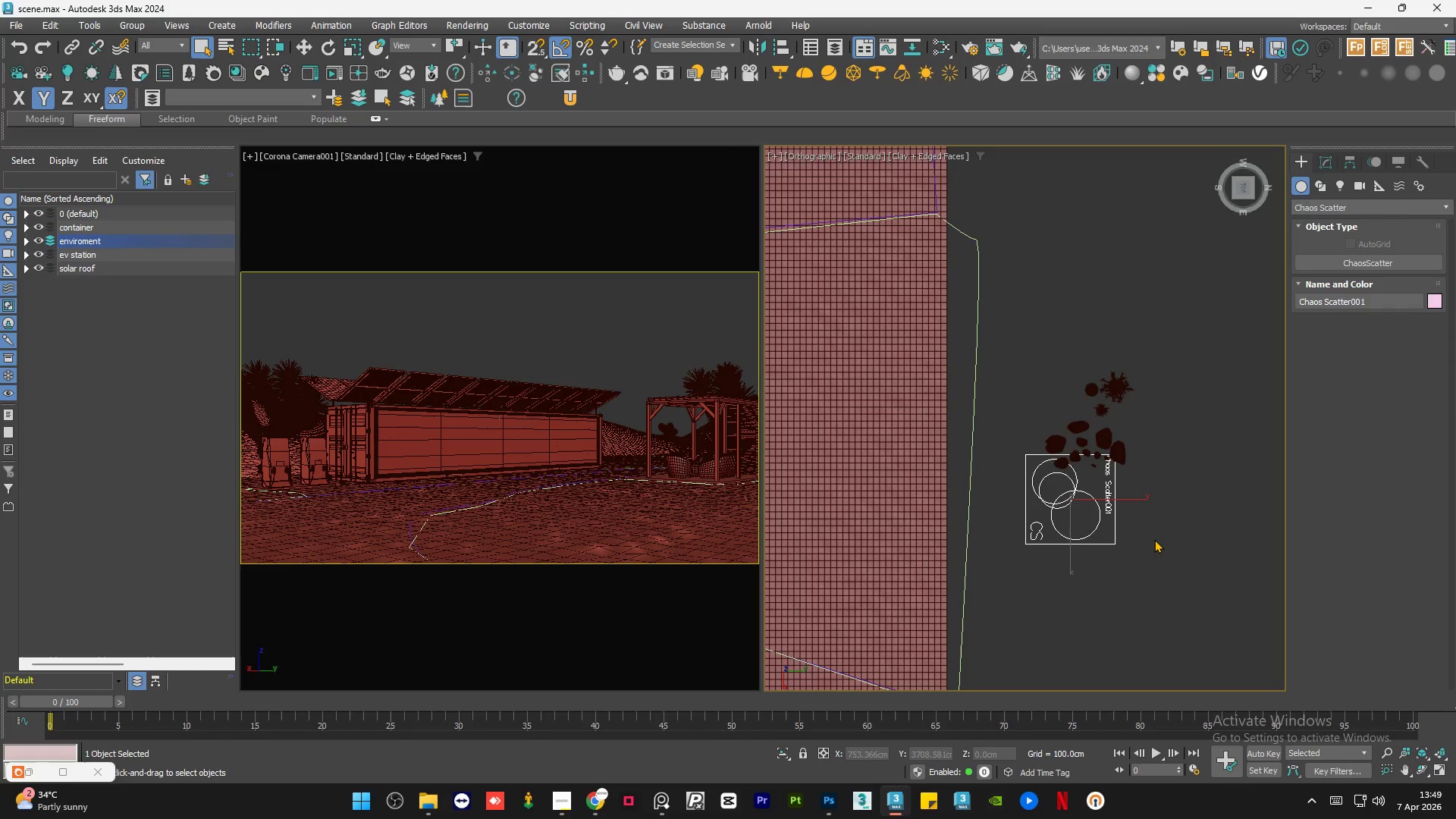 
left_click([1154, 540])
 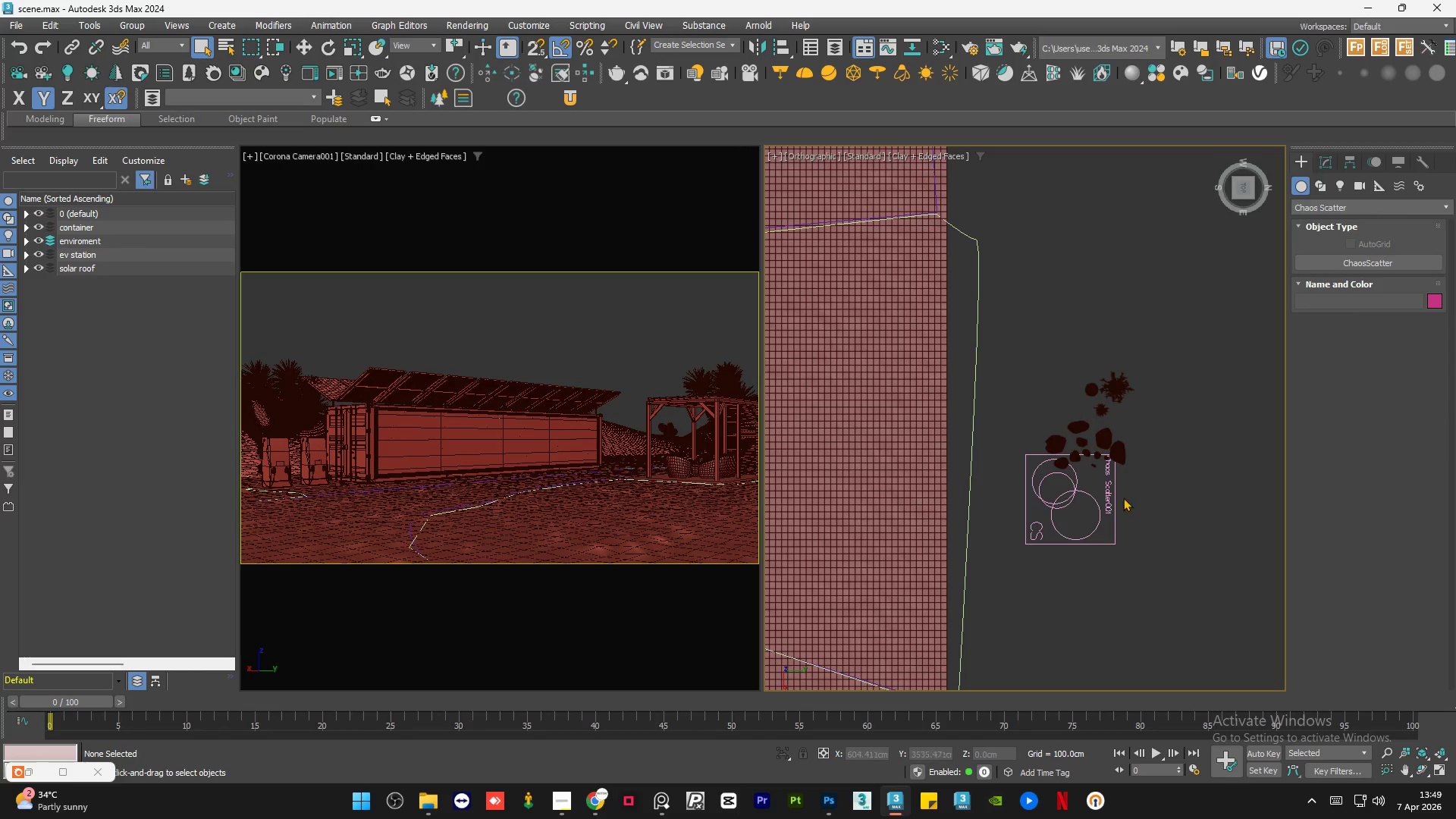 
scroll: coordinate [1119, 497], scroll_direction: up, amount: 2.0
 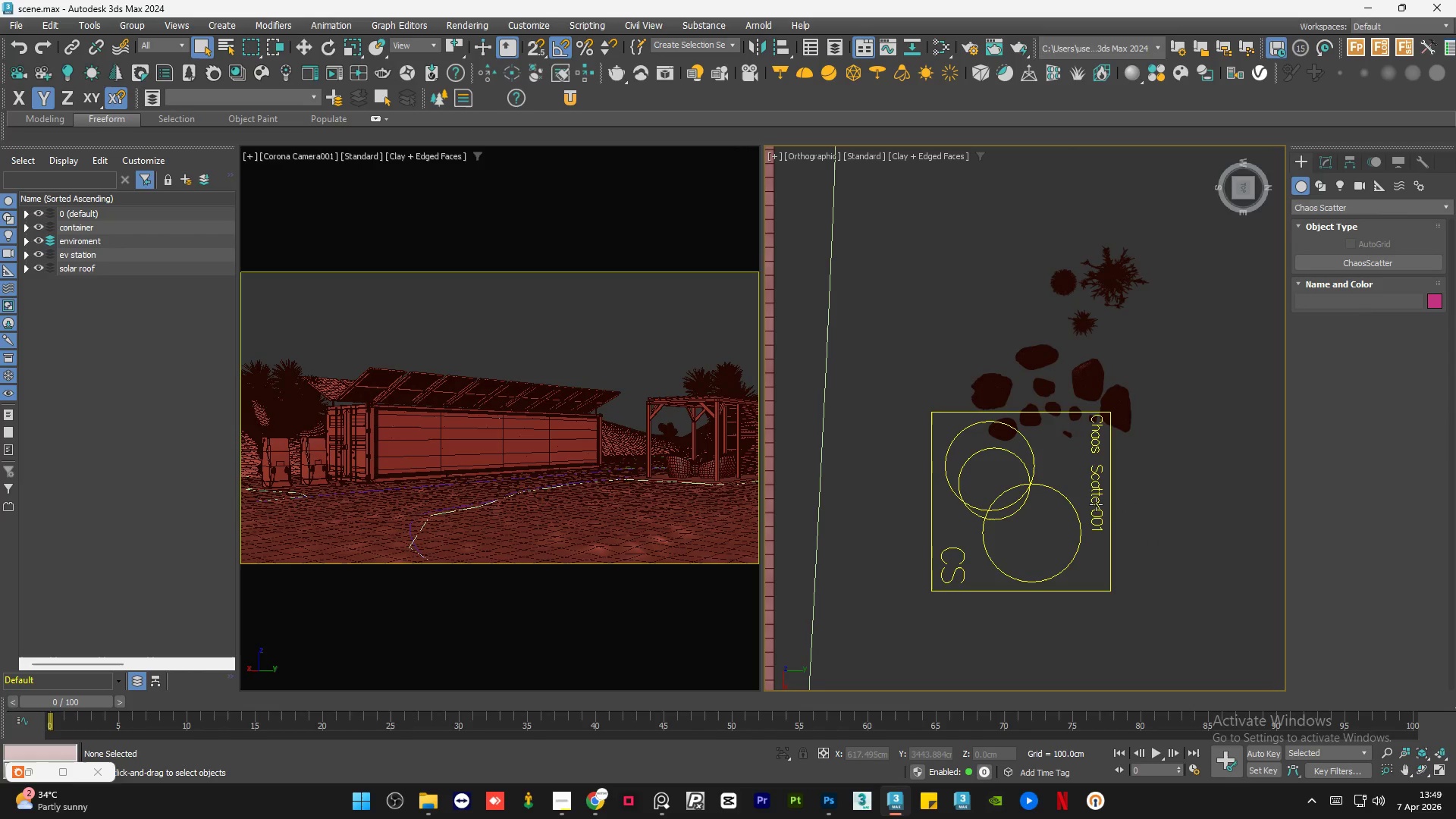 
left_click([1096, 504])
 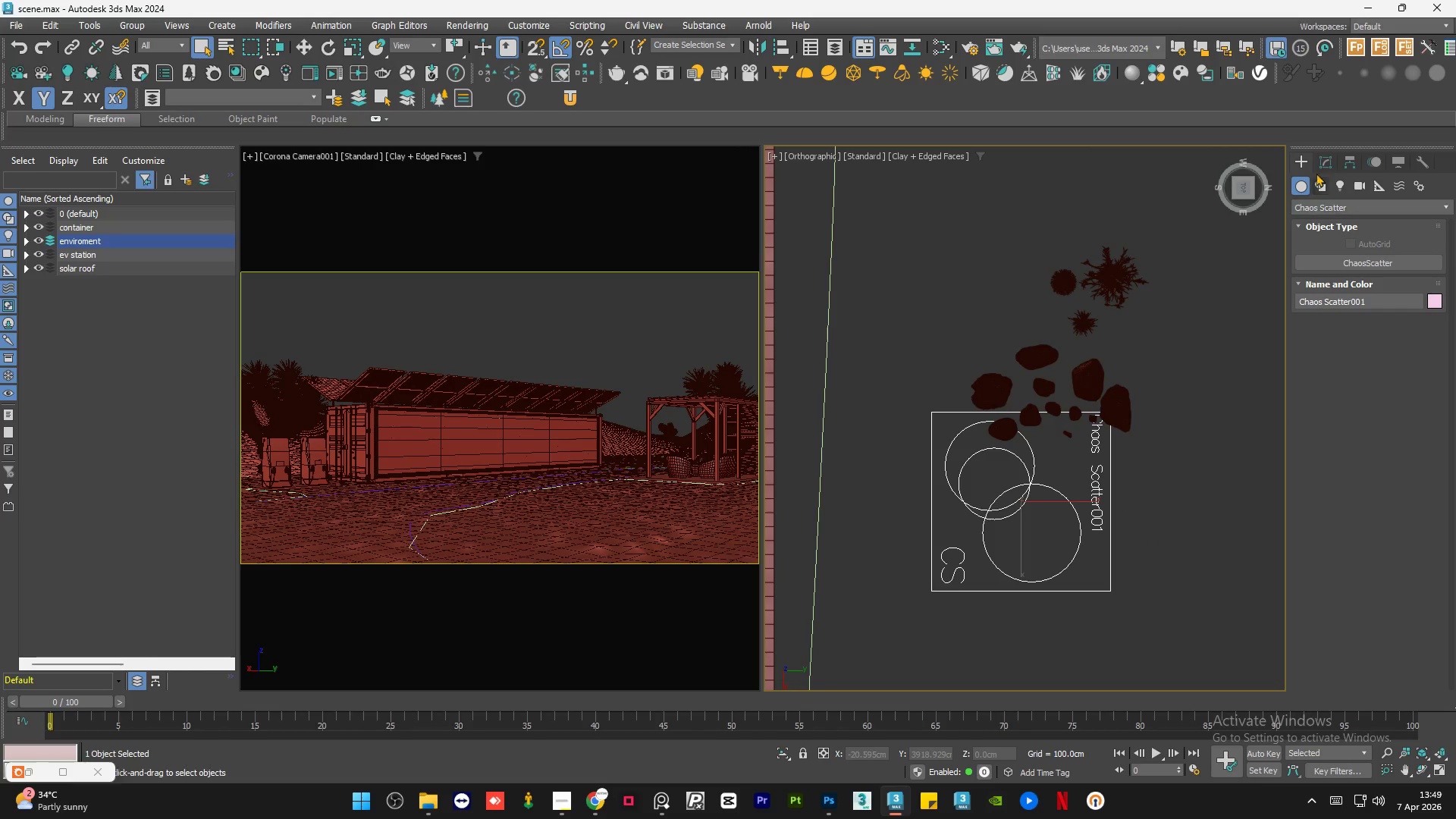 
left_click([1326, 158])
 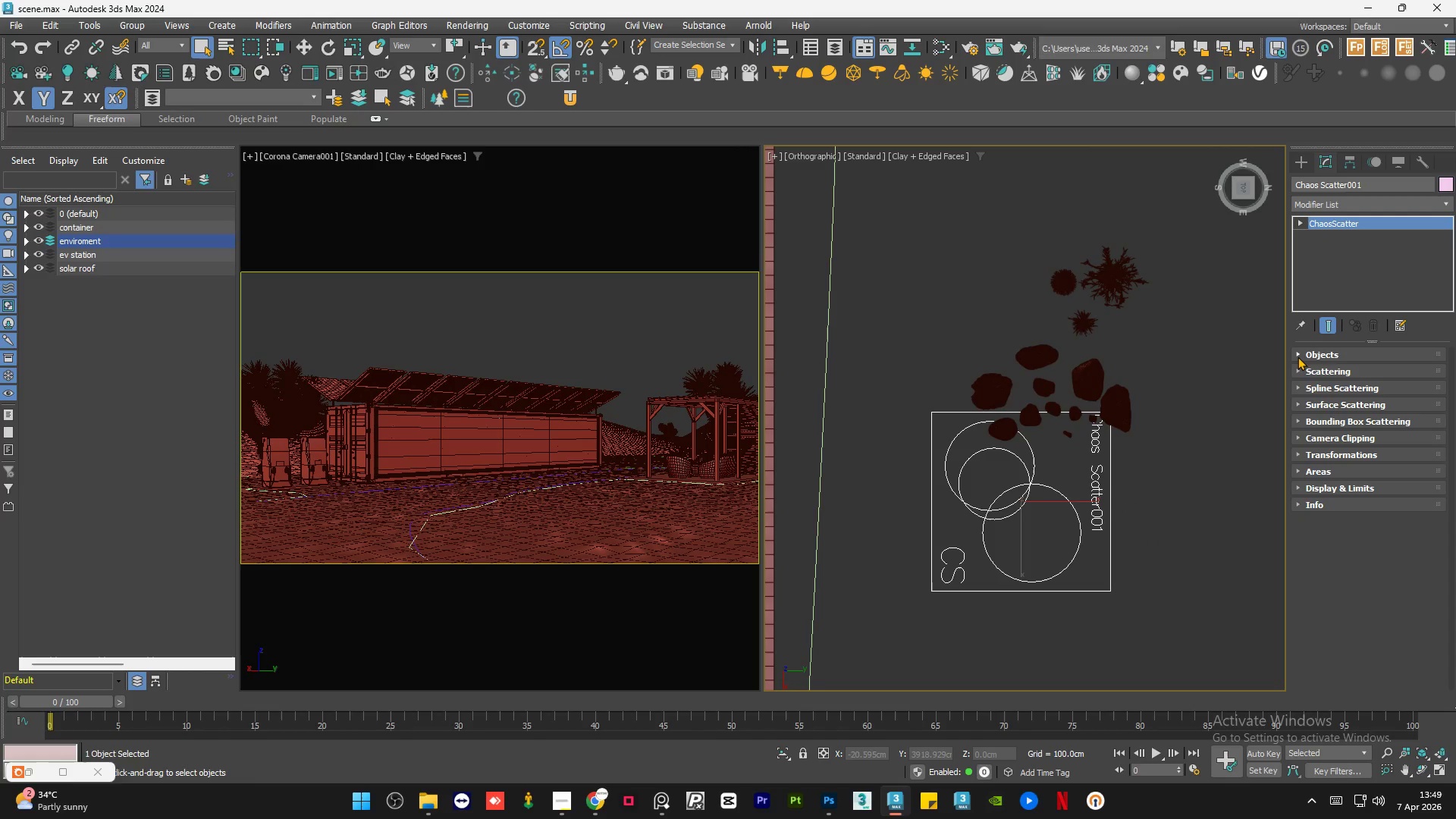 
left_click([1298, 357])
 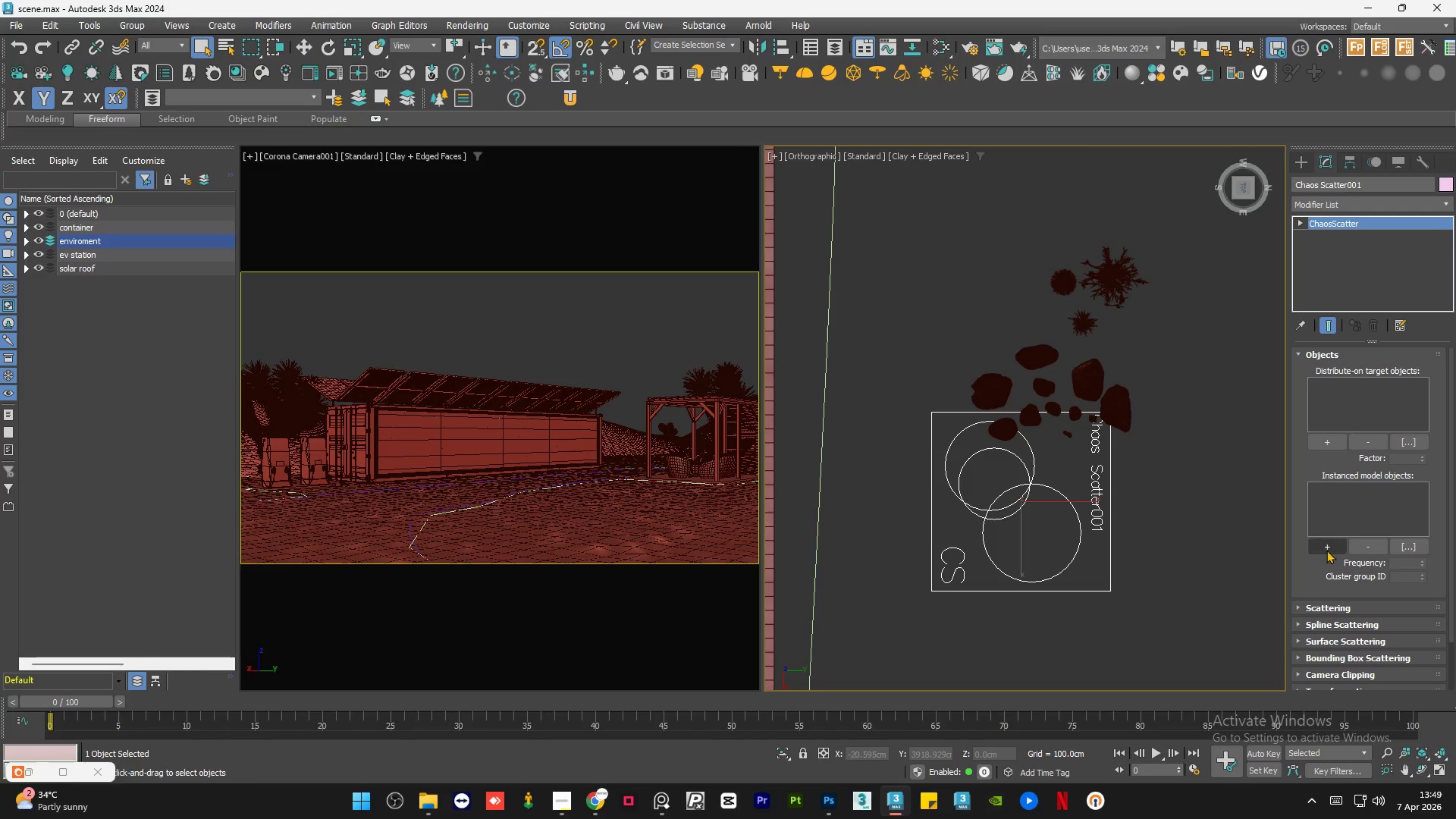 
left_click([1326, 550])
 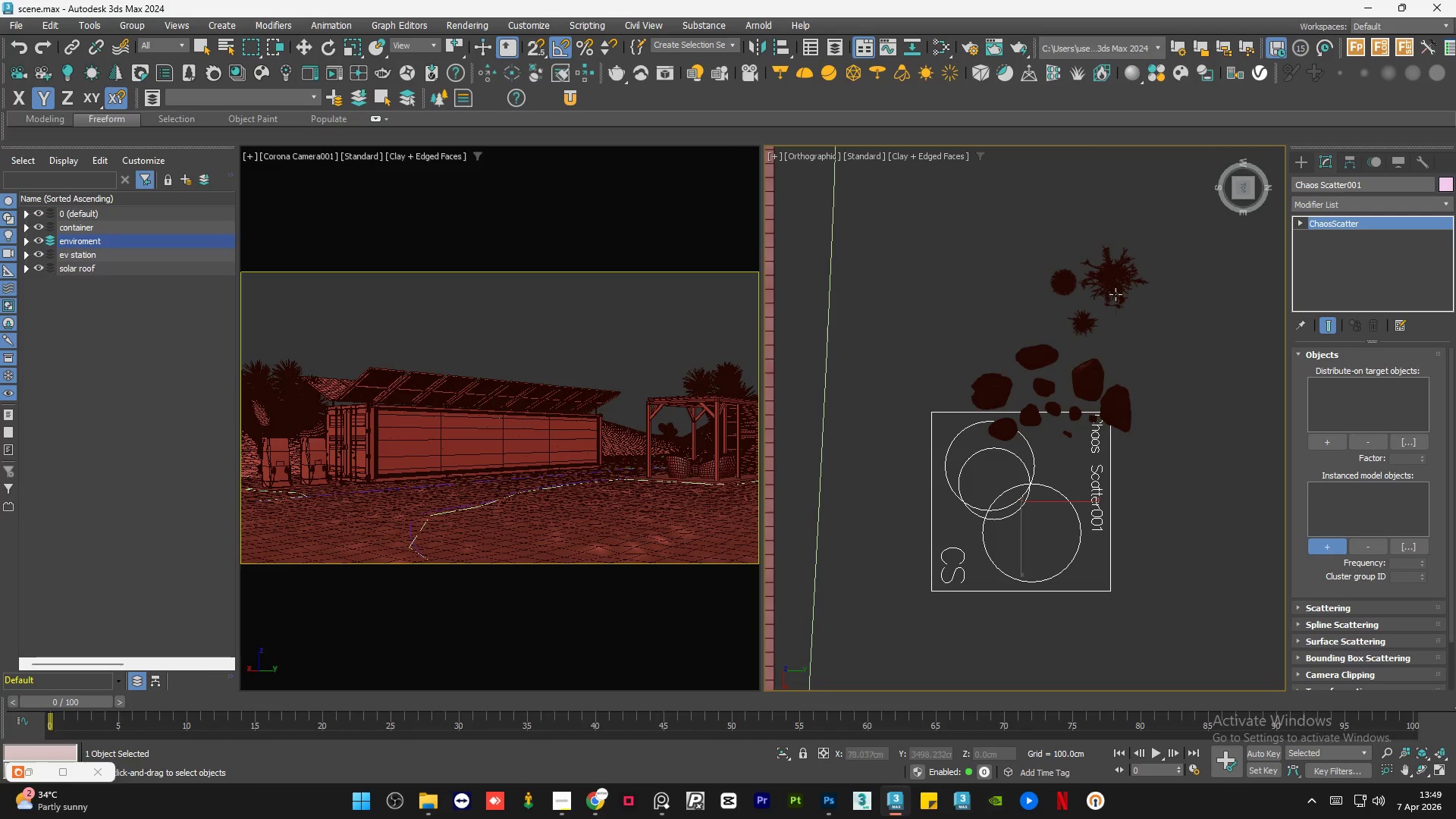 
left_click([1123, 271])
 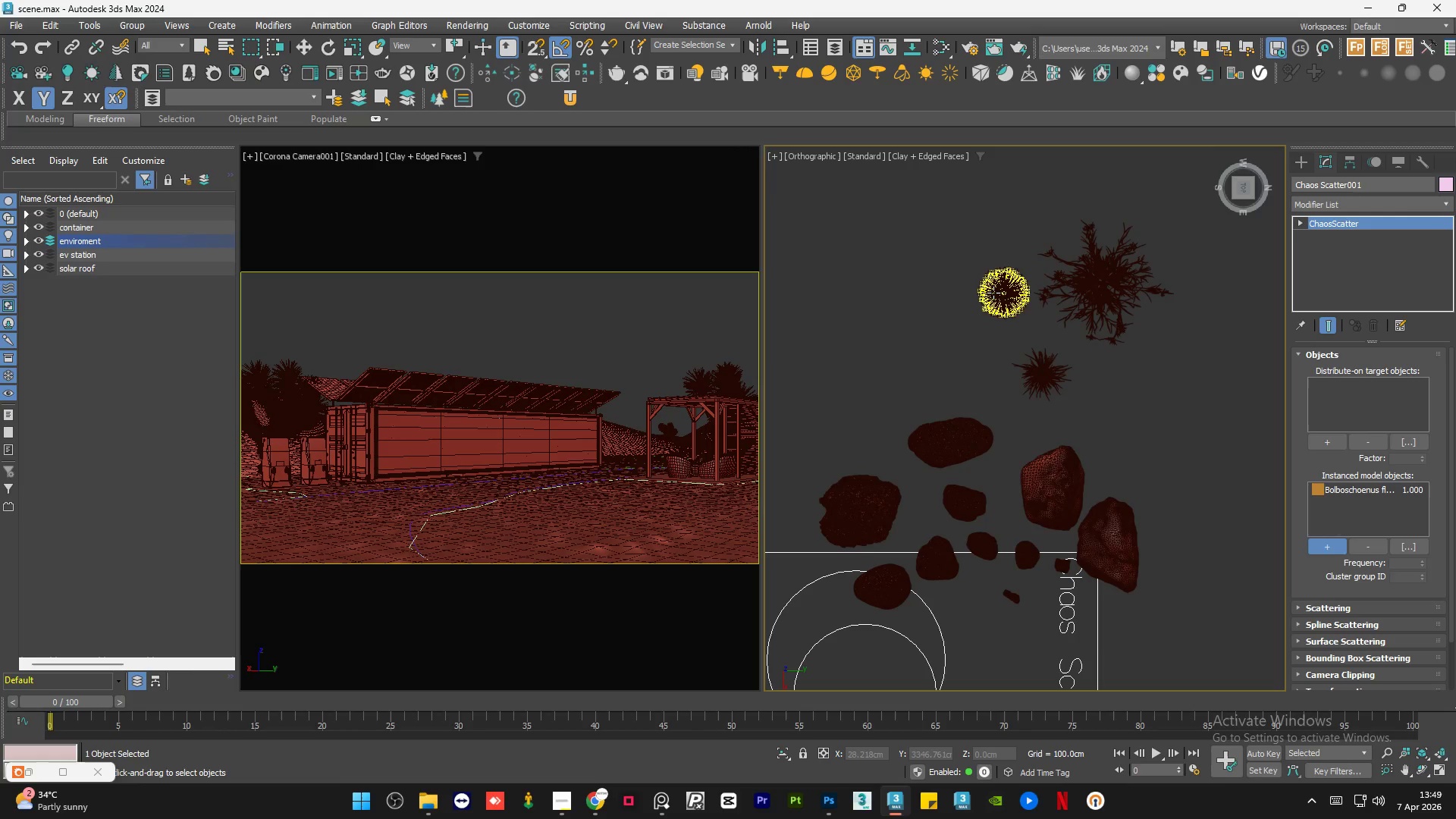 
scroll: coordinate [1123, 271], scroll_direction: up, amount: 2.0
 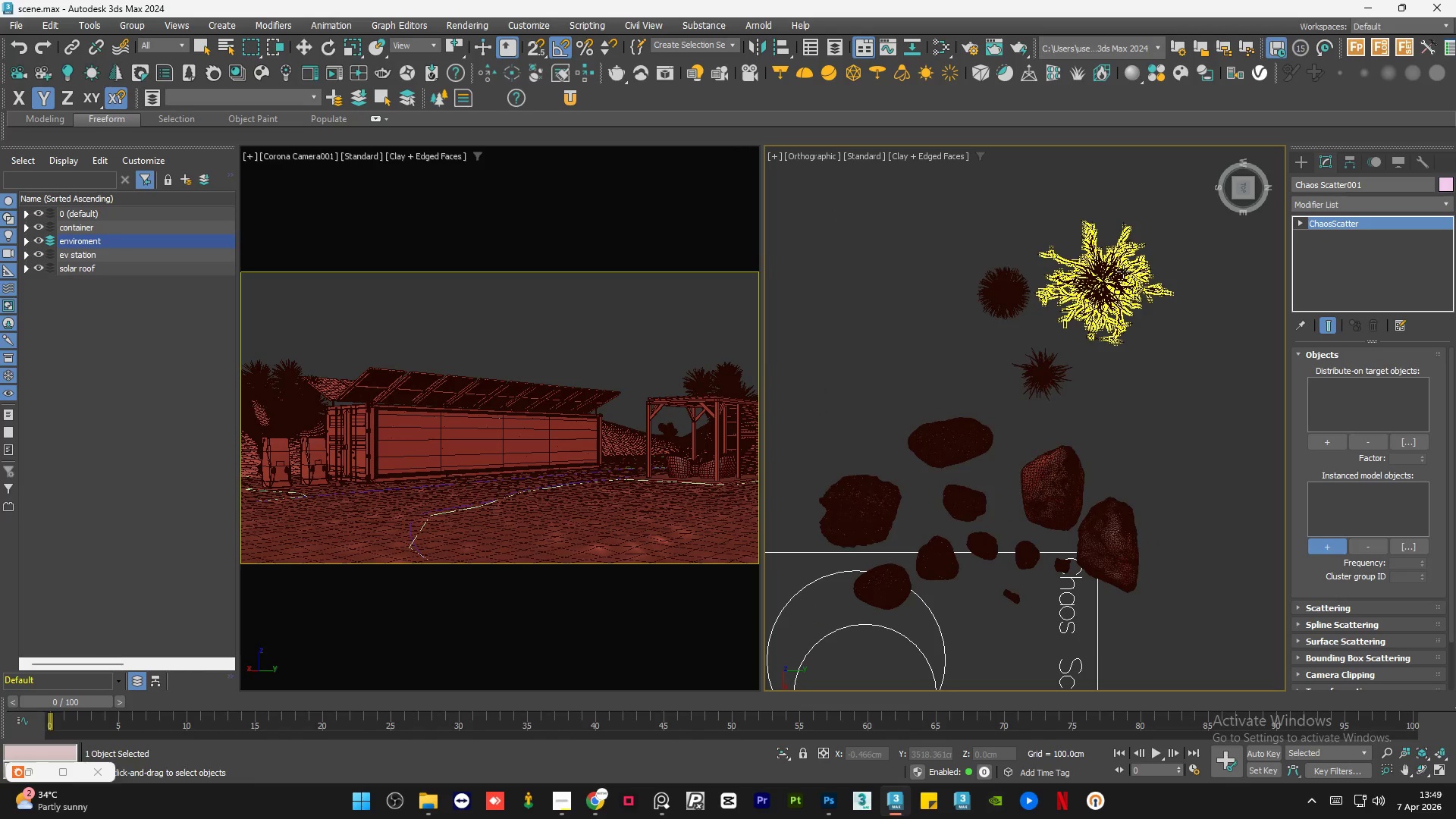 
left_click([993, 293])
 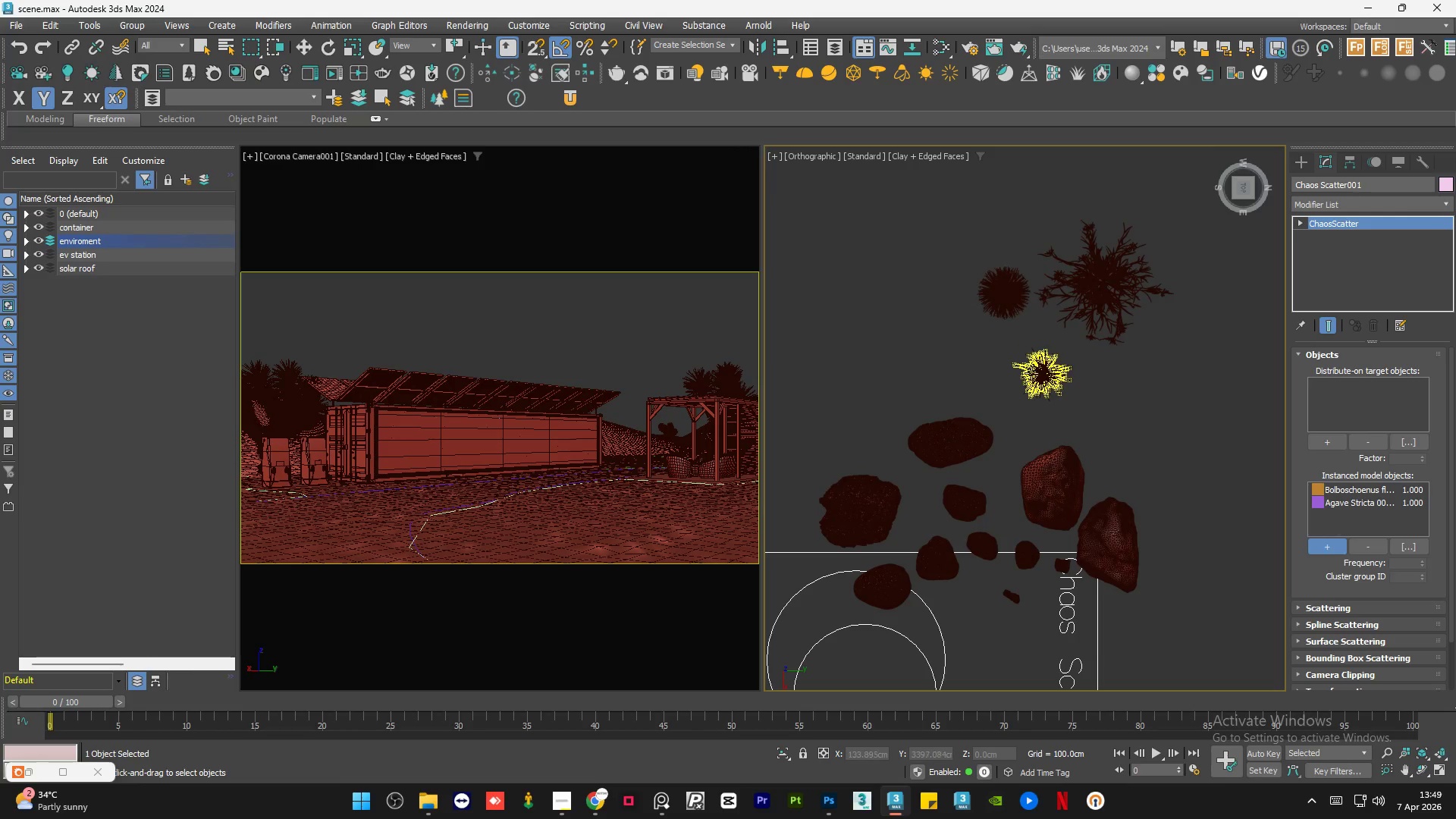 
left_click([1033, 375])
 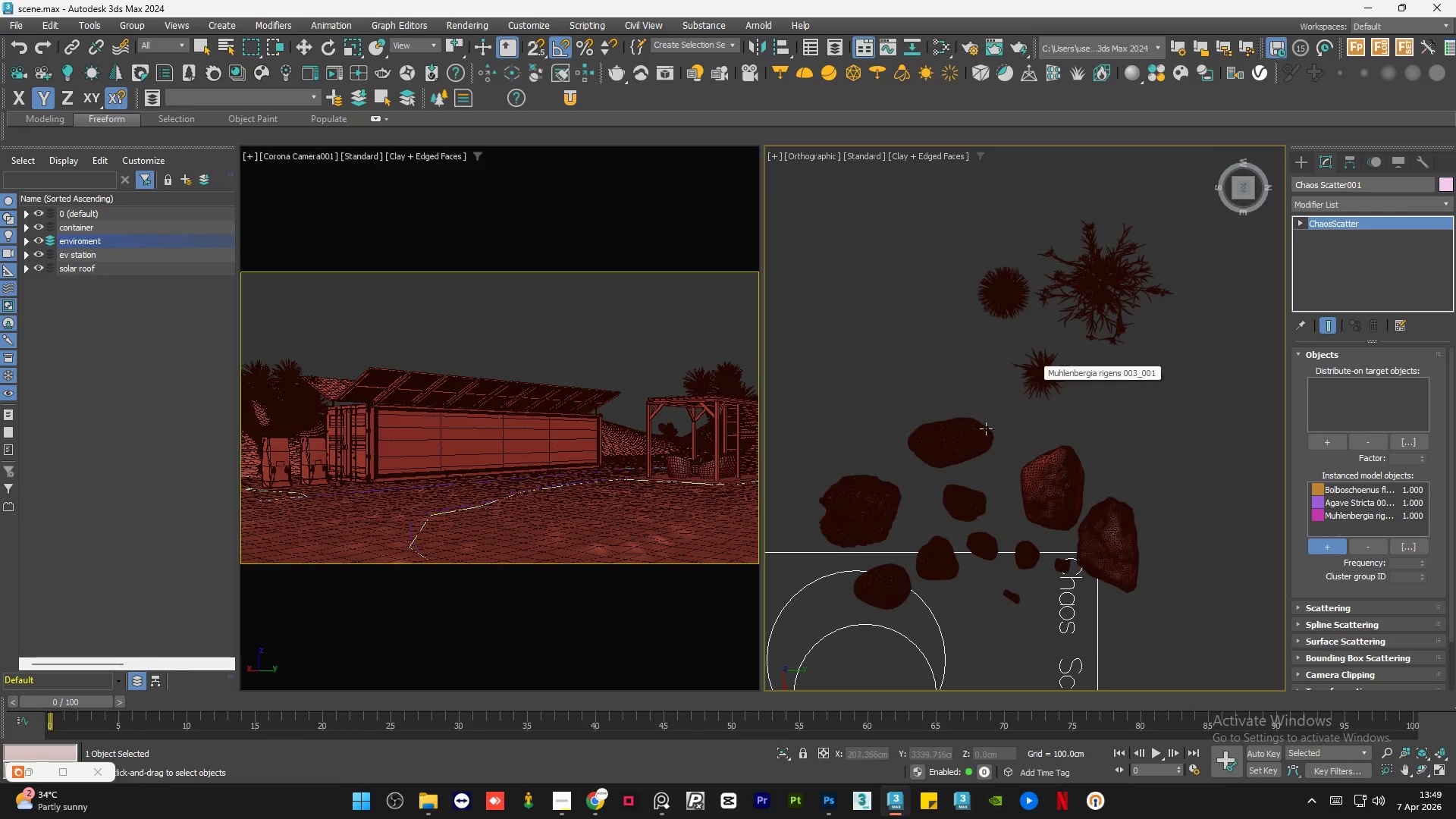 
left_click([972, 429])
 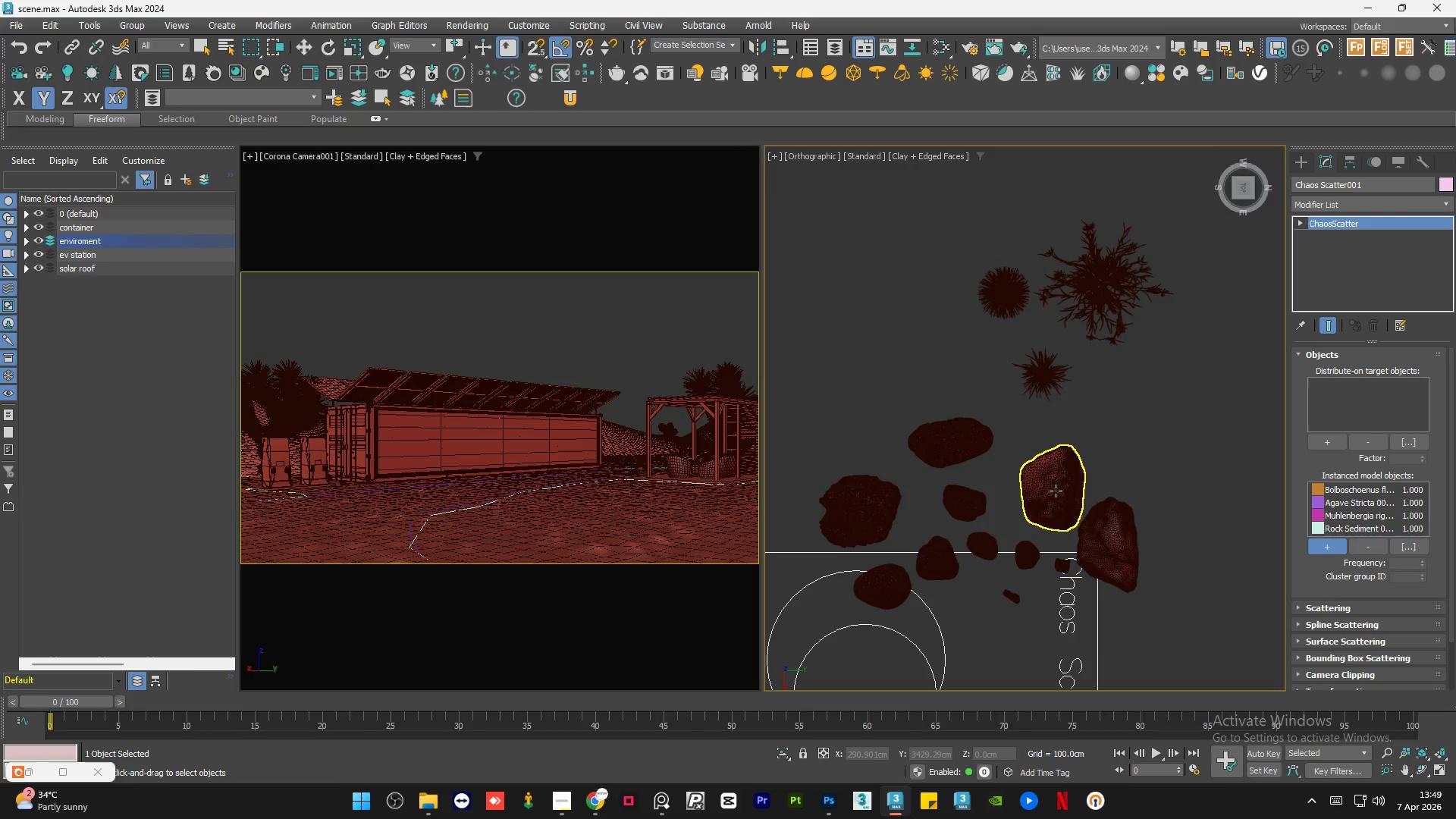 
left_click([1056, 491])
 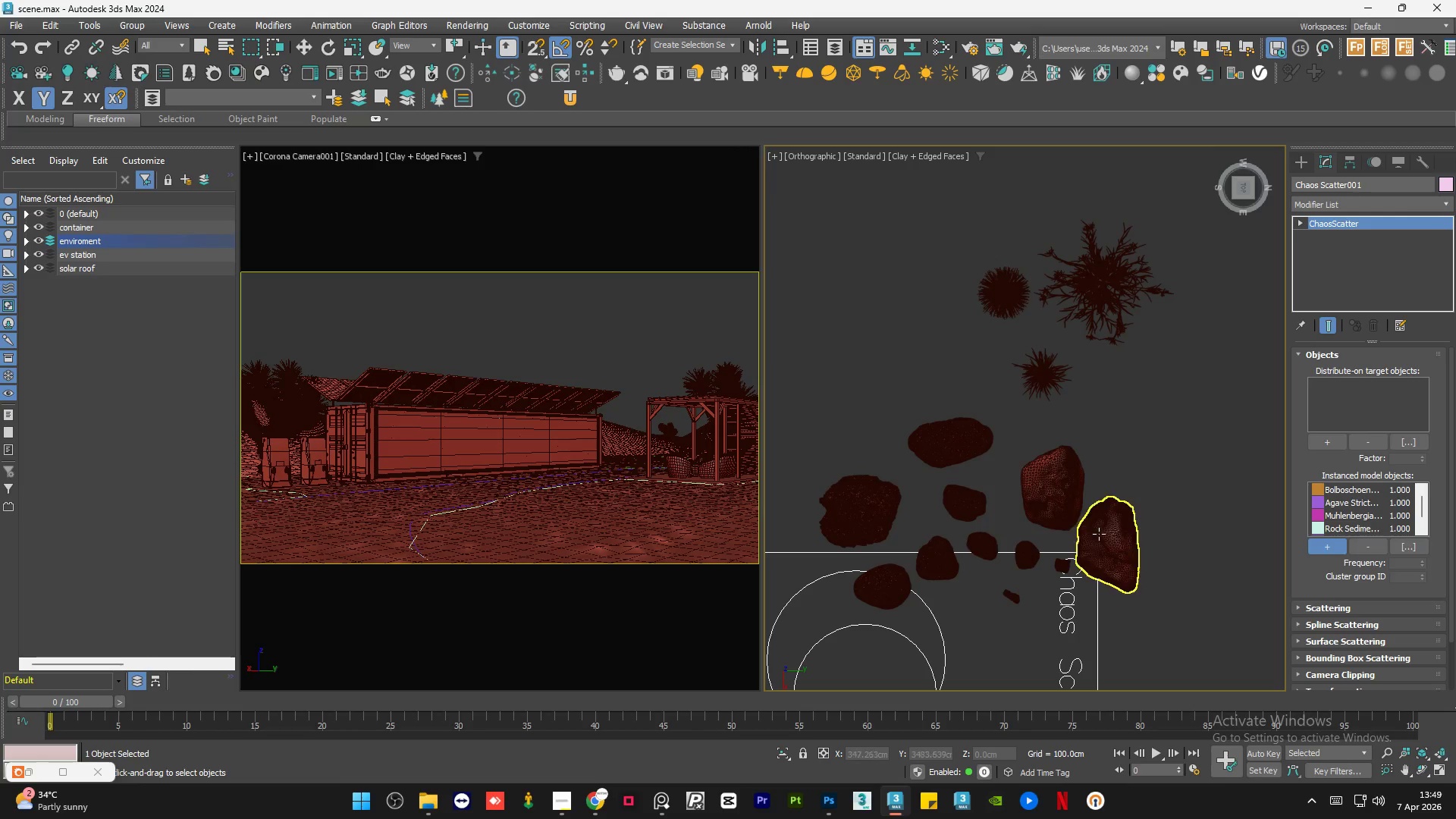 
left_click([1103, 535])
 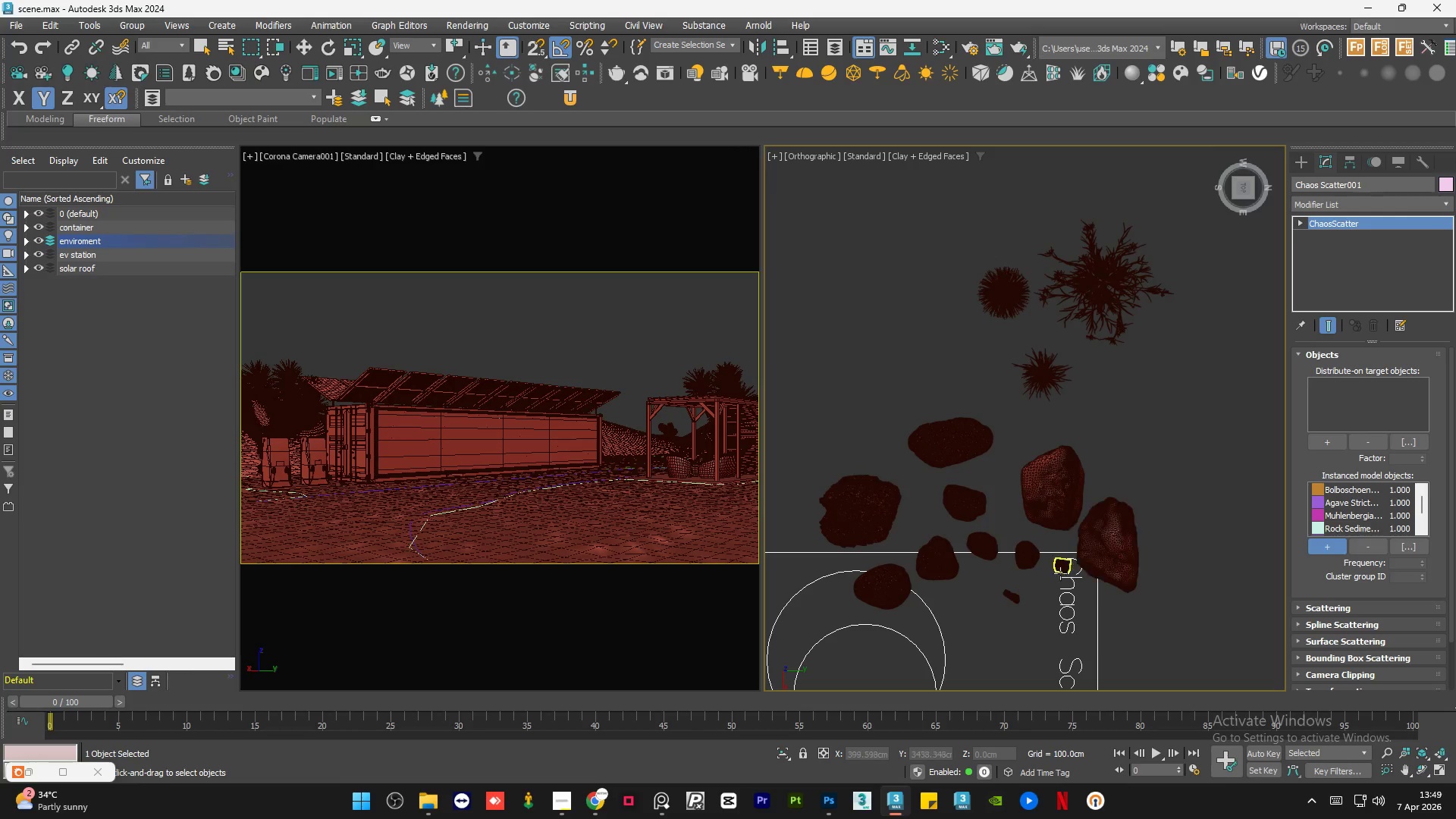 
scroll: coordinate [1052, 573], scroll_direction: up, amount: 3.0
 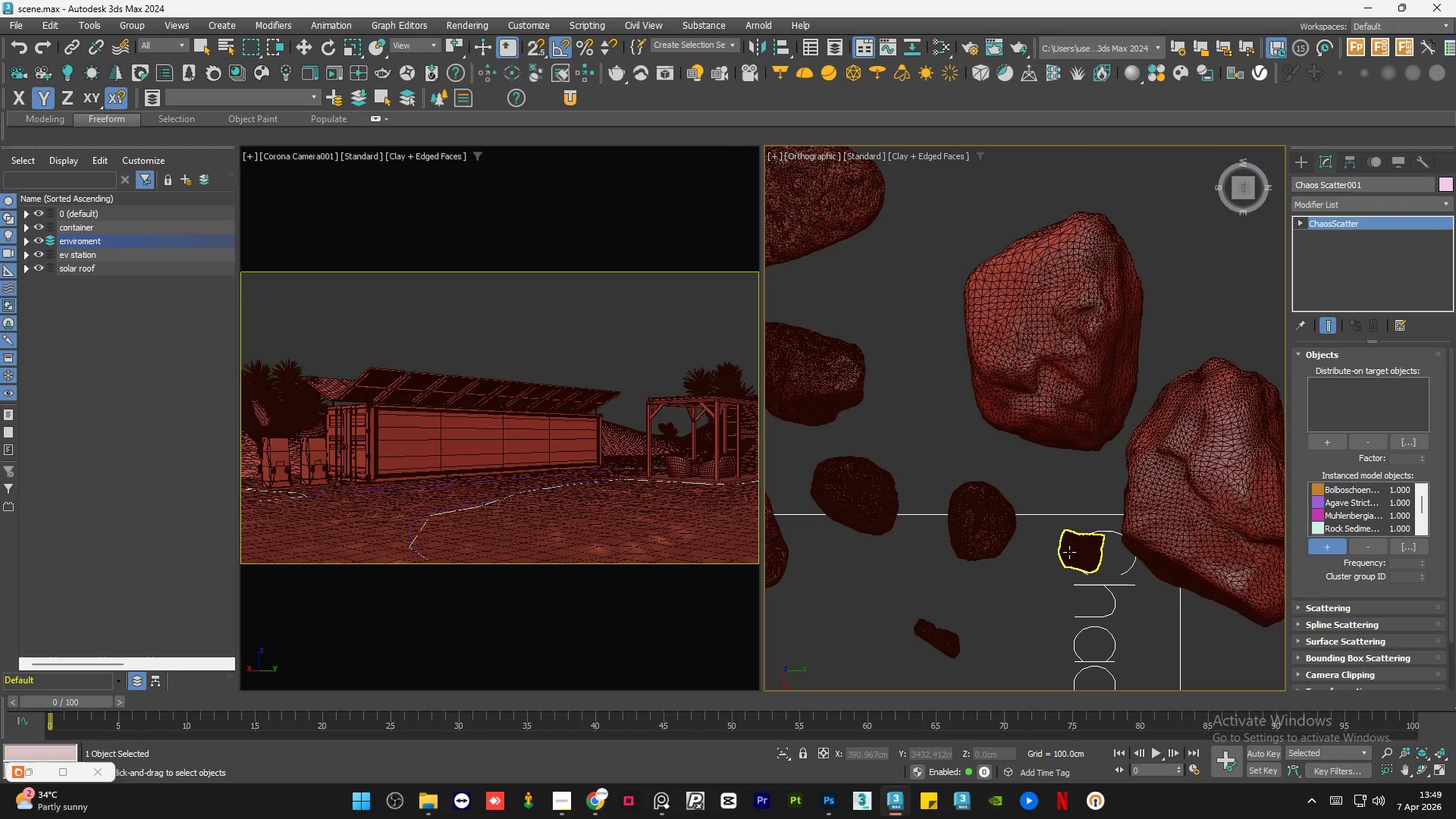 
left_click([1069, 552])
 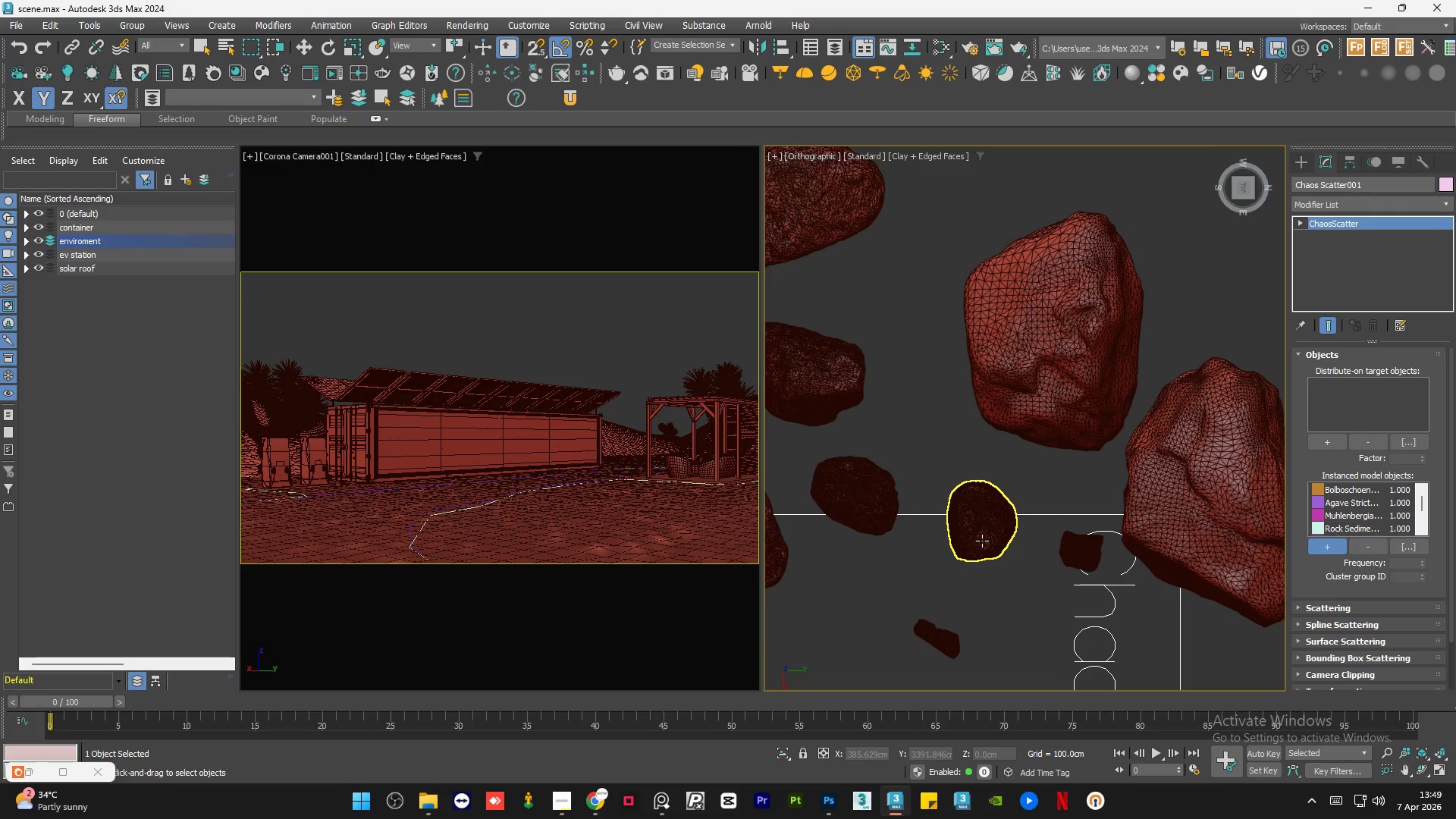 
left_click([982, 541])
 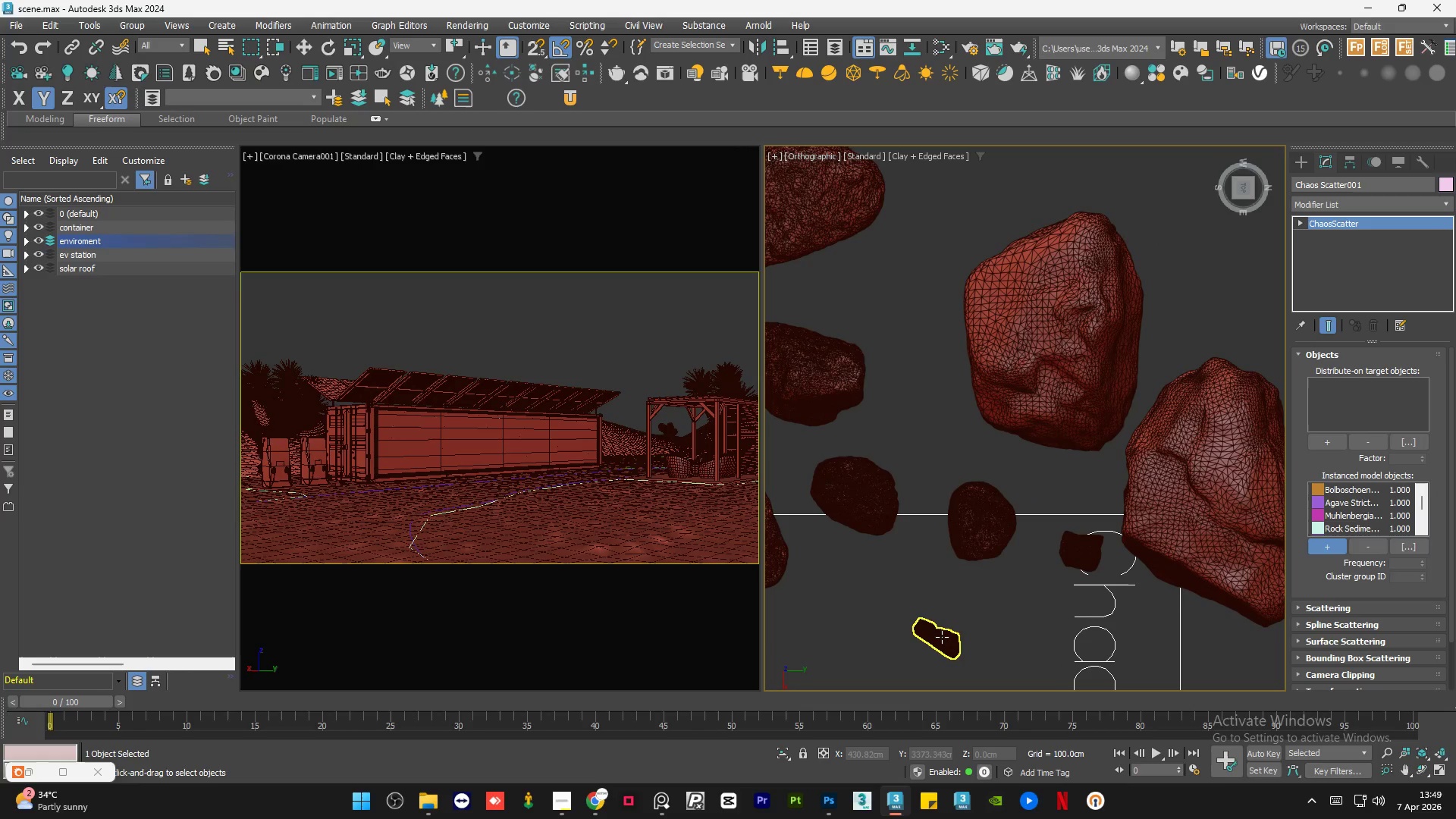 
left_click([942, 637])
 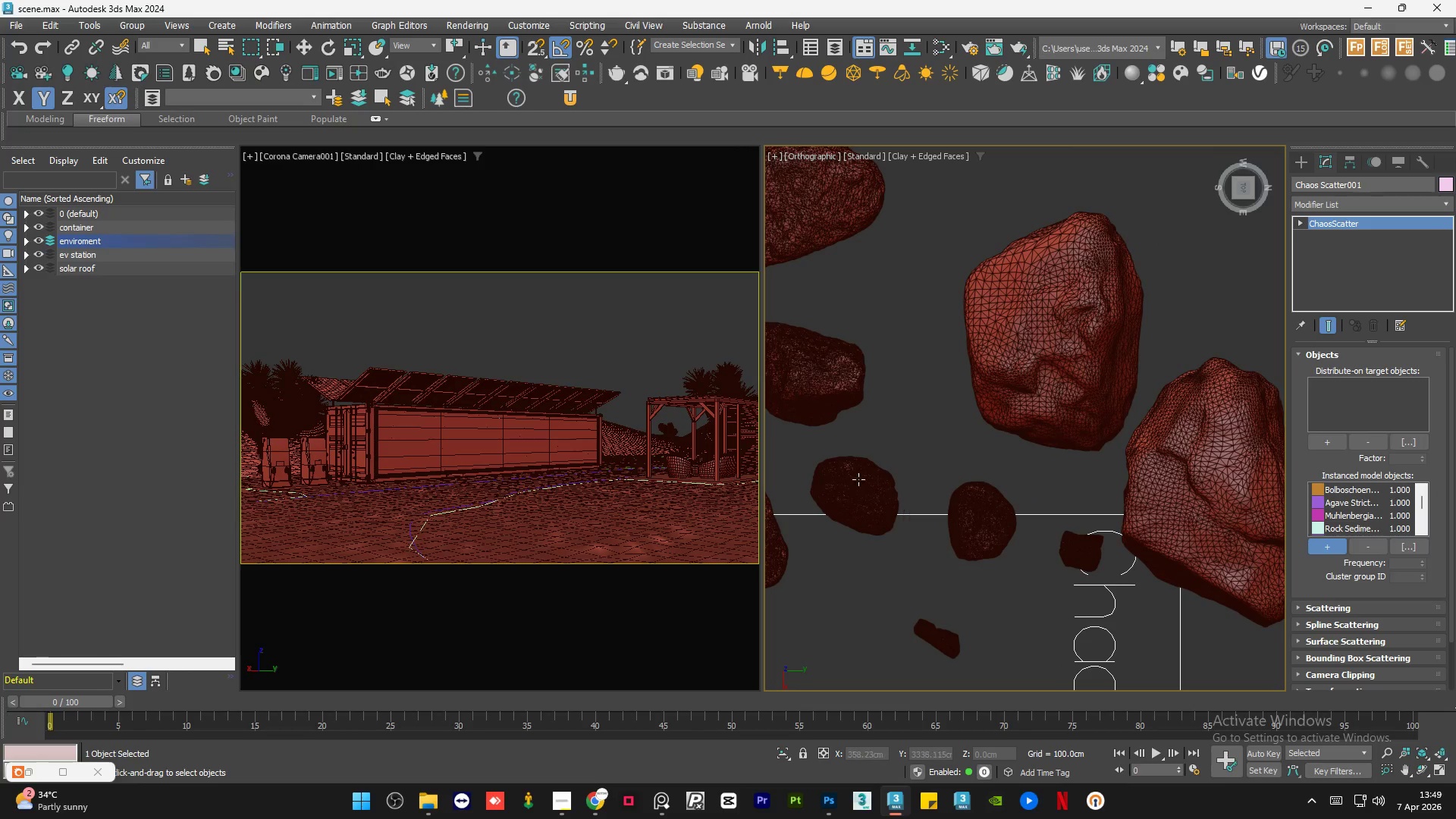 
left_click([856, 479])
 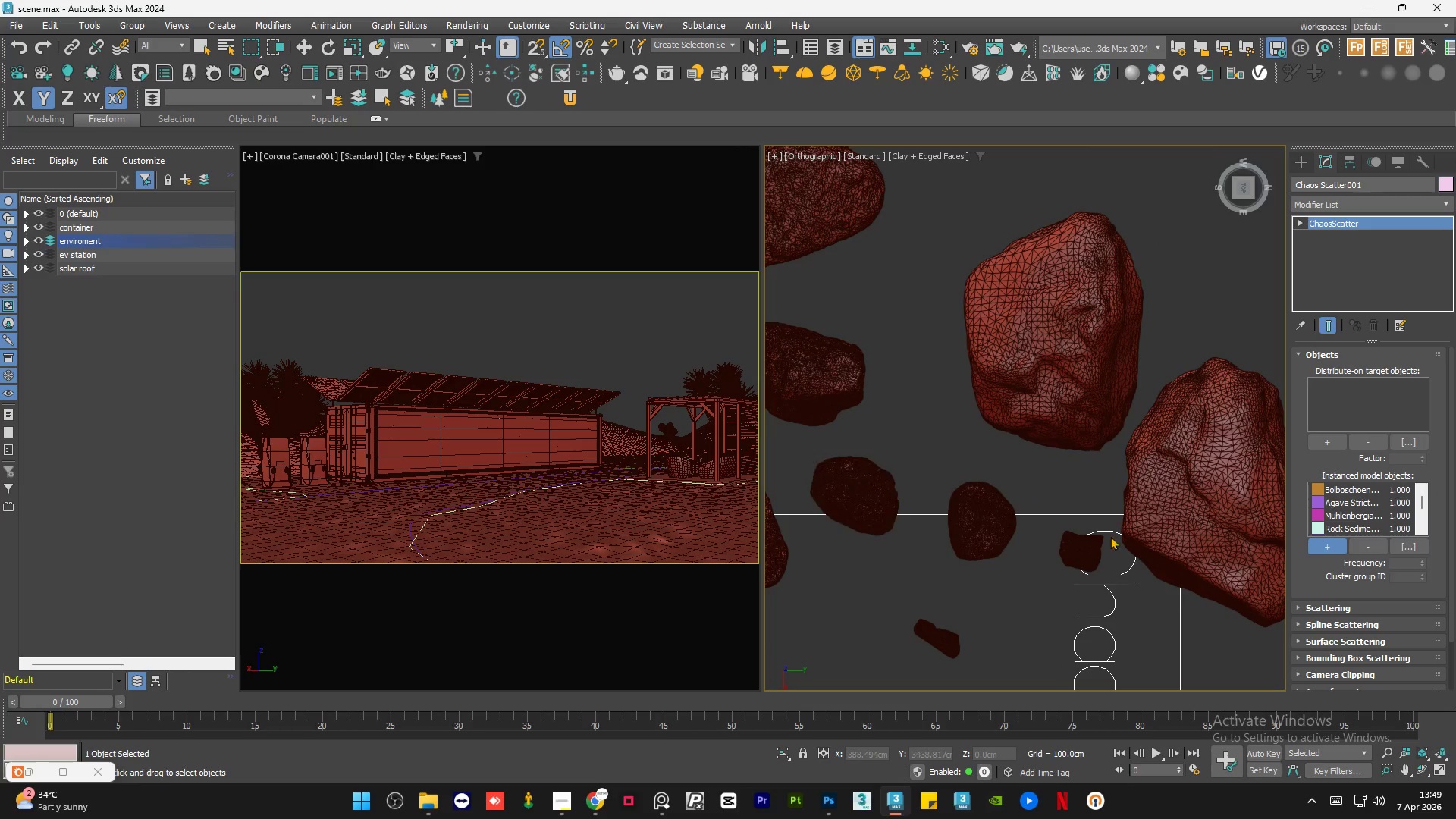 
scroll: coordinate [1123, 537], scroll_direction: down, amount: 2.0
 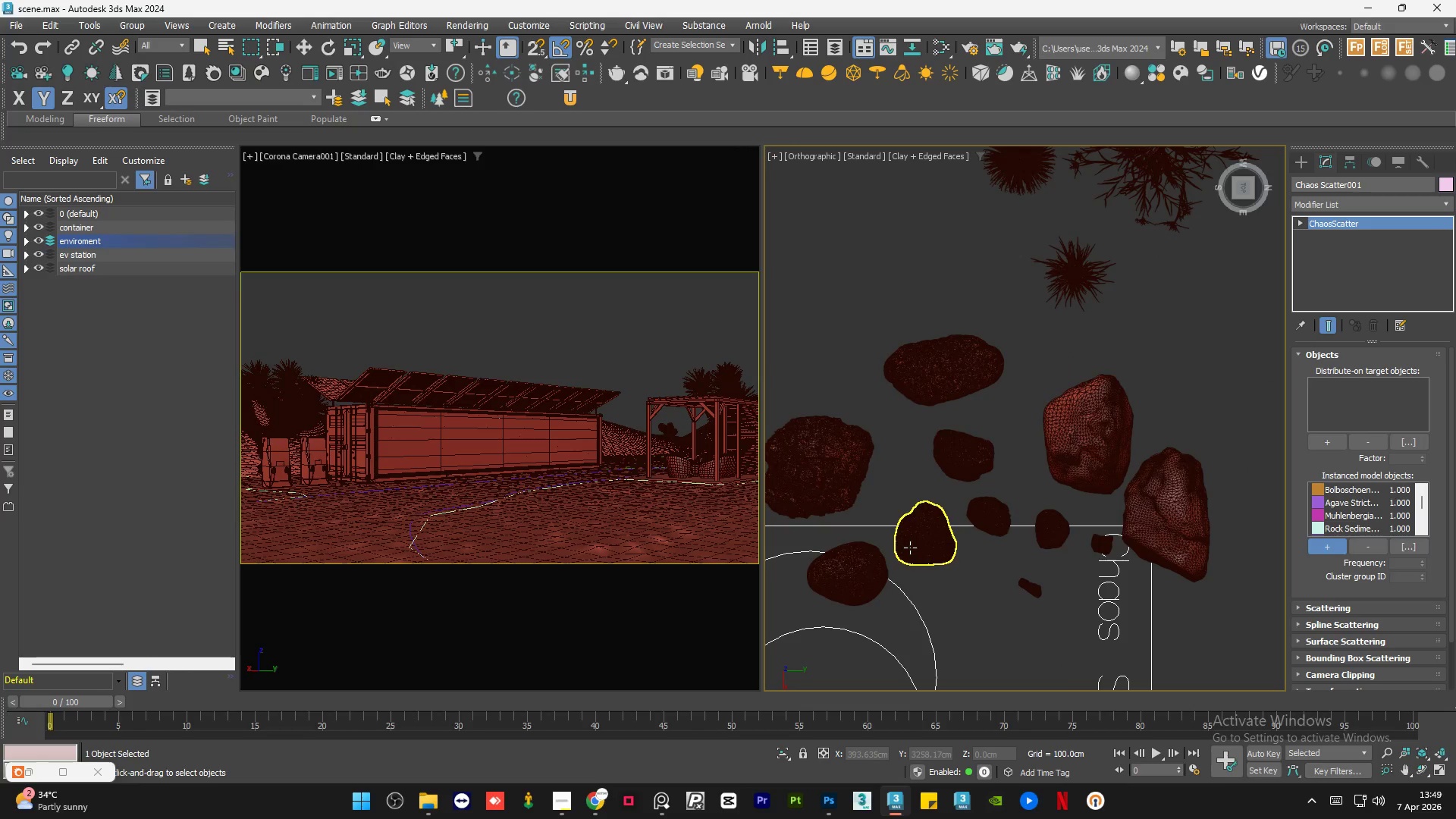 
left_click([916, 548])
 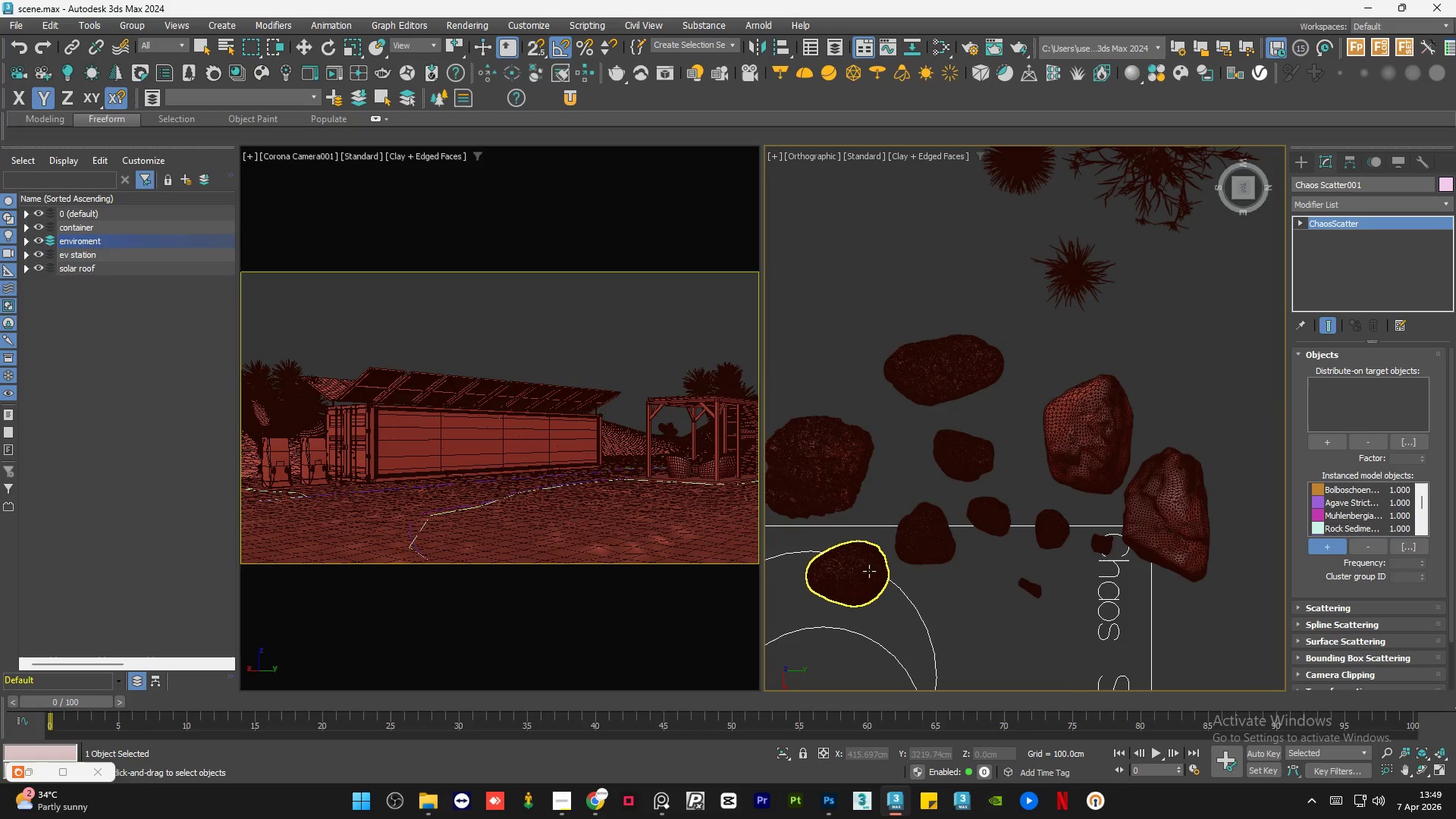 
left_click([869, 571])
 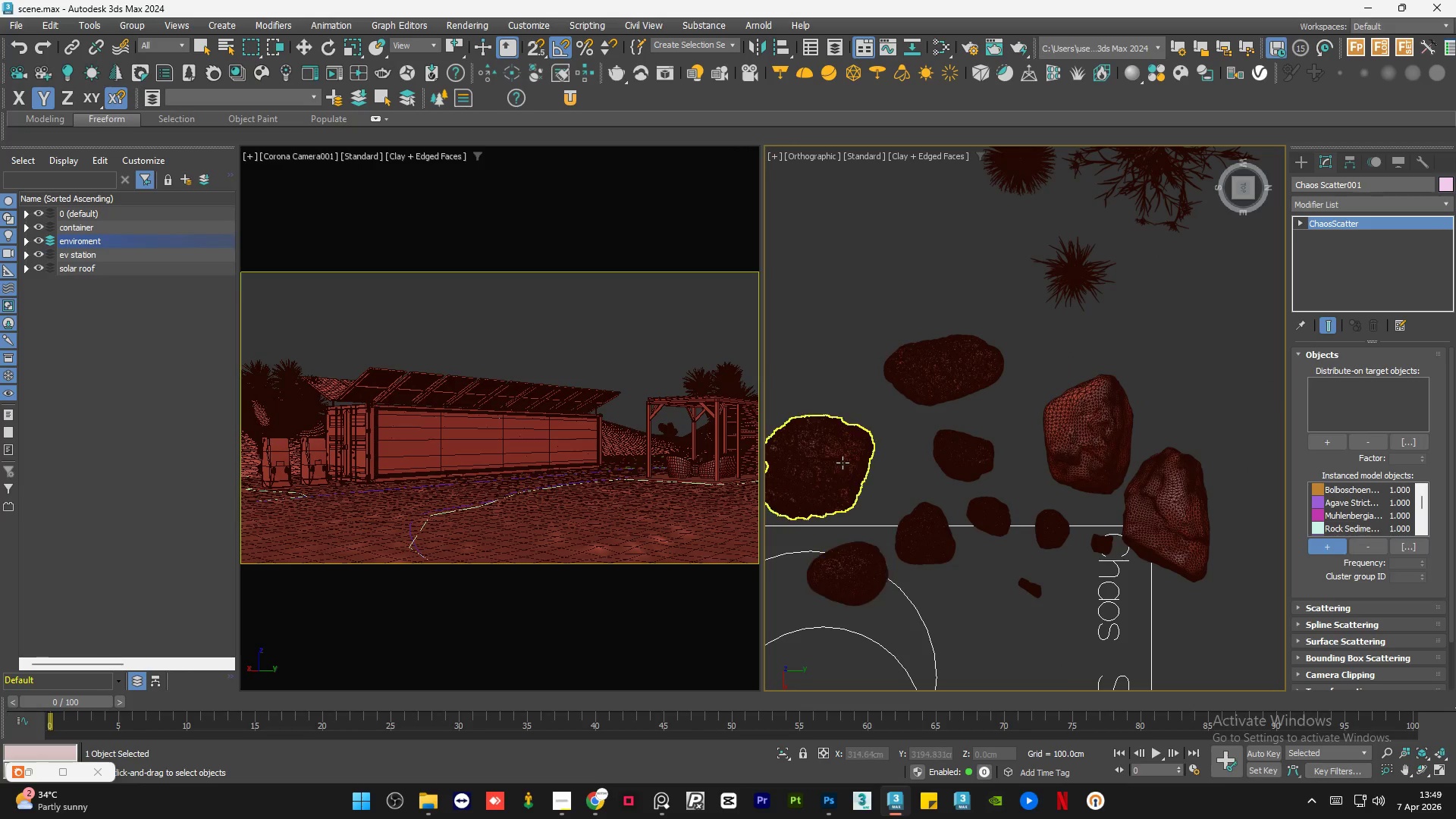 
left_click([843, 463])
 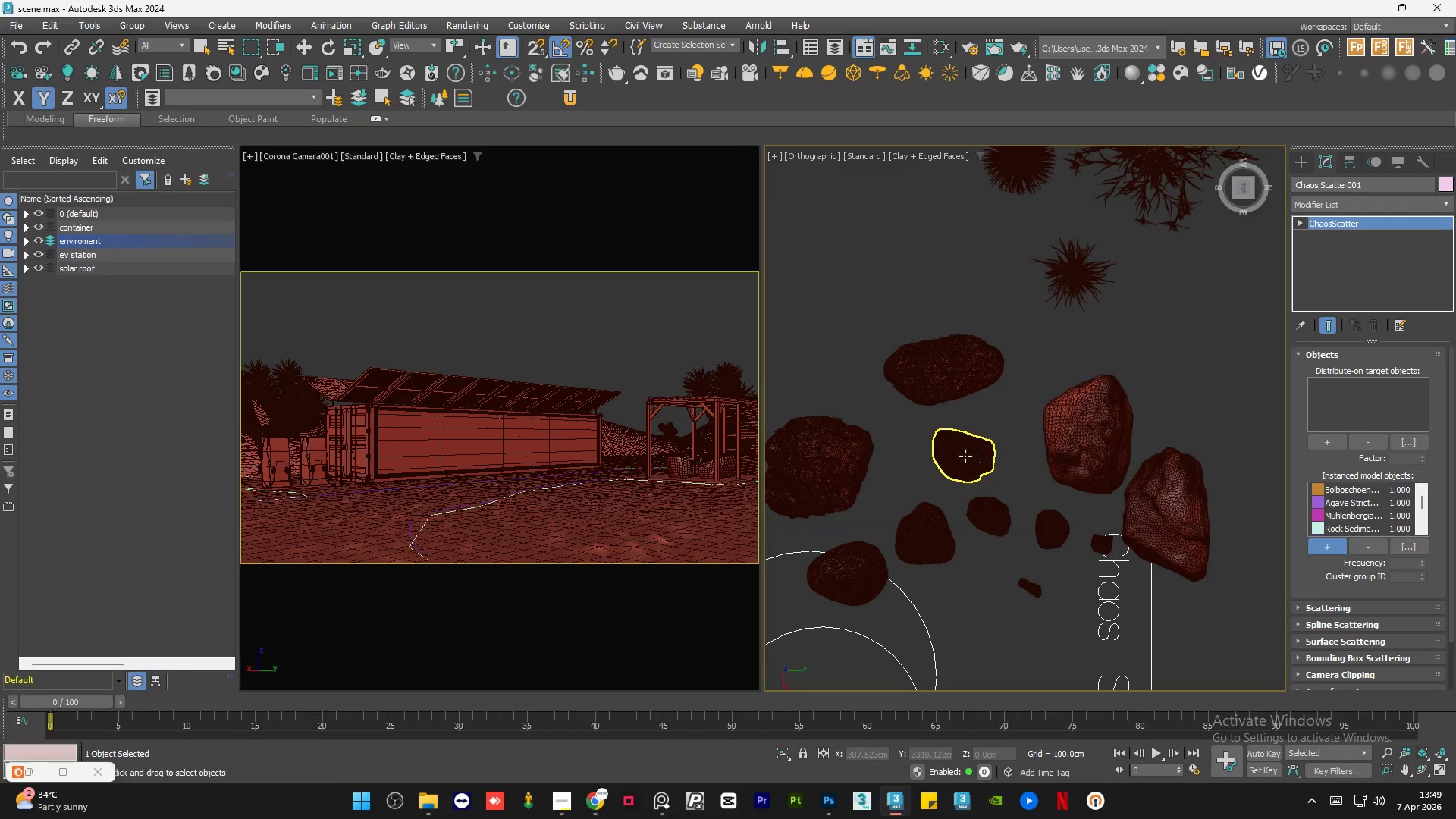 
left_click([965, 455])
 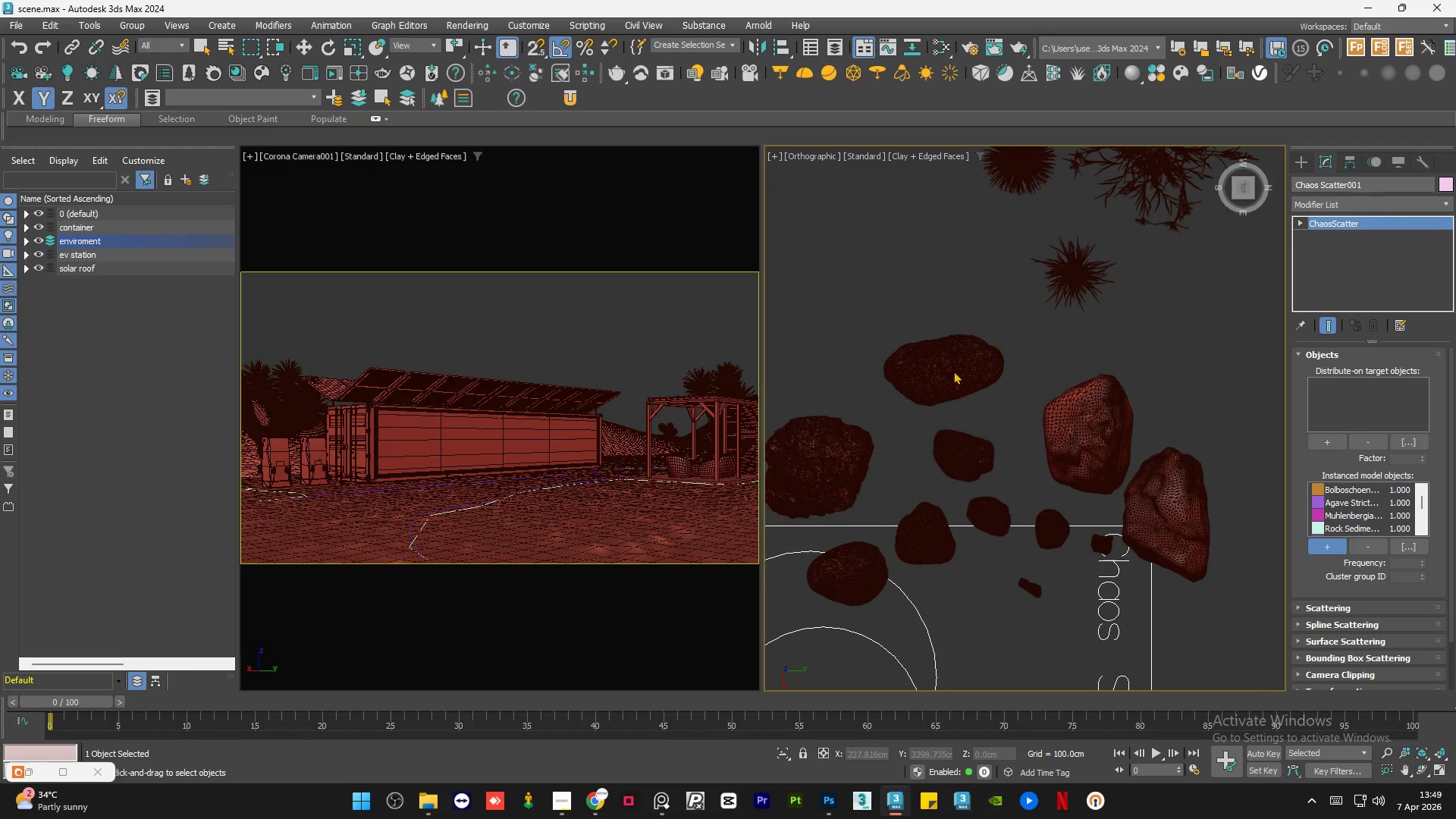 
left_click([953, 371])
 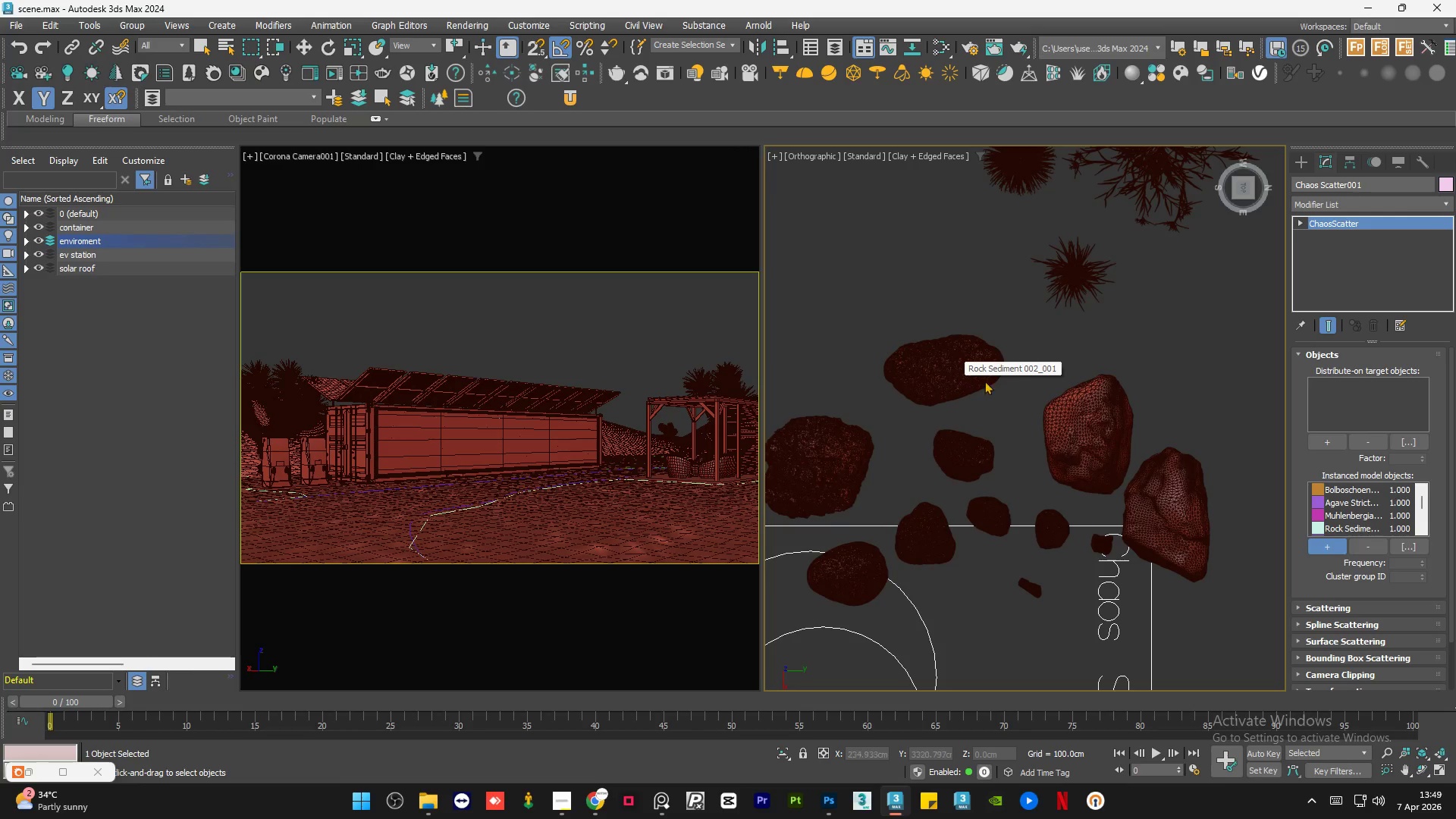 
scroll: coordinate [1062, 401], scroll_direction: down, amount: 2.0
 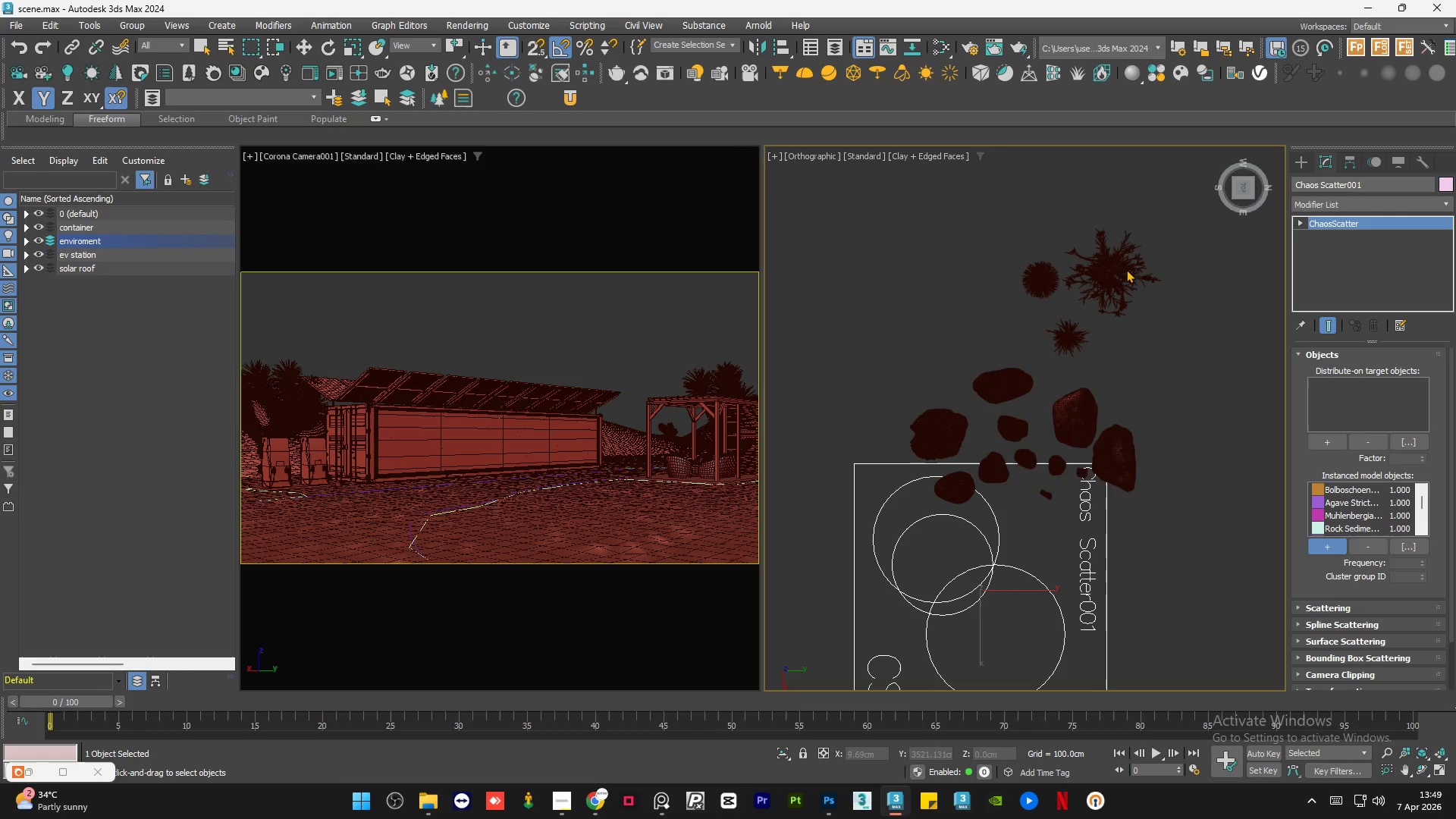 
wait(5.43)
 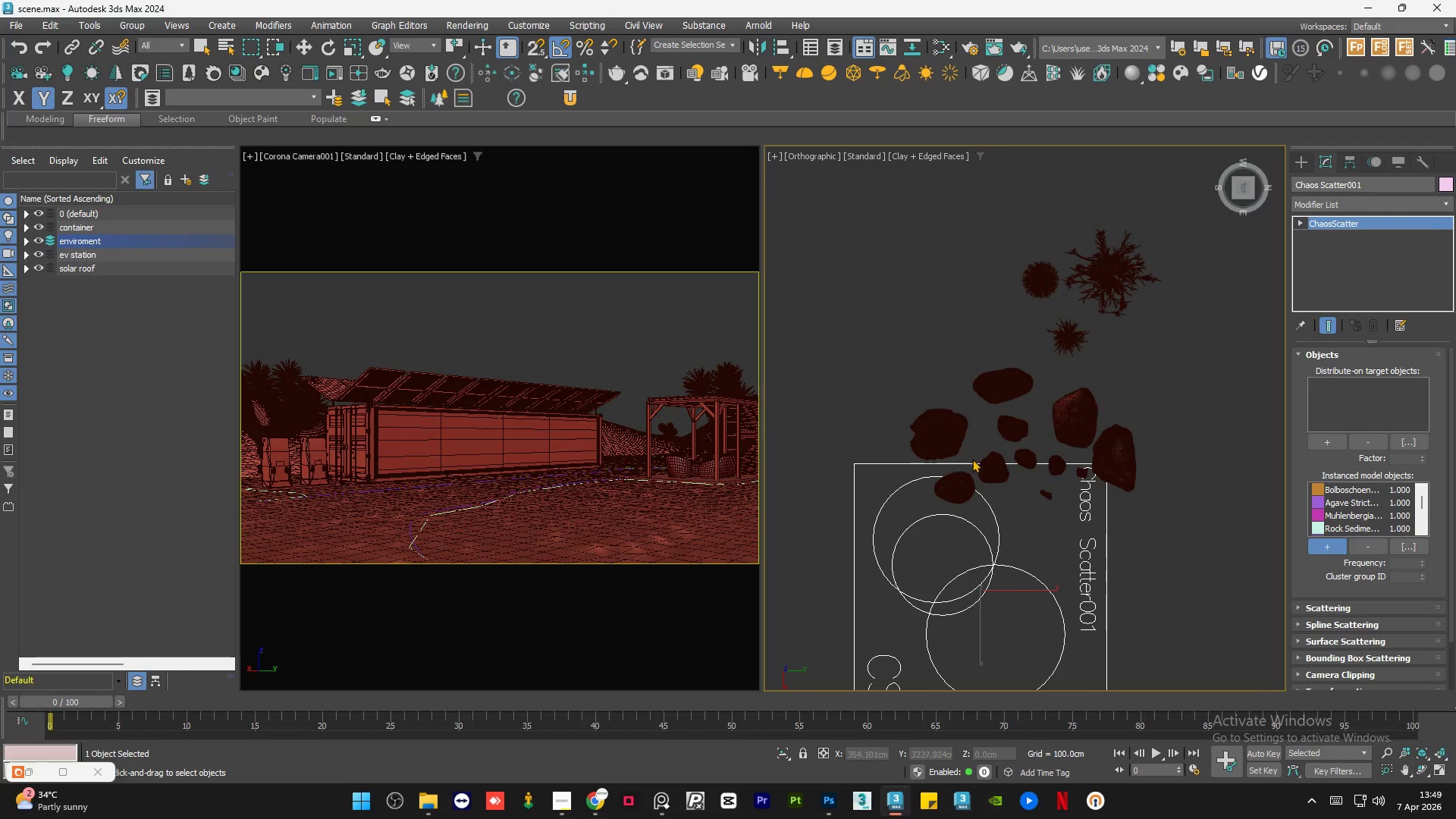 
left_click([1326, 544])
 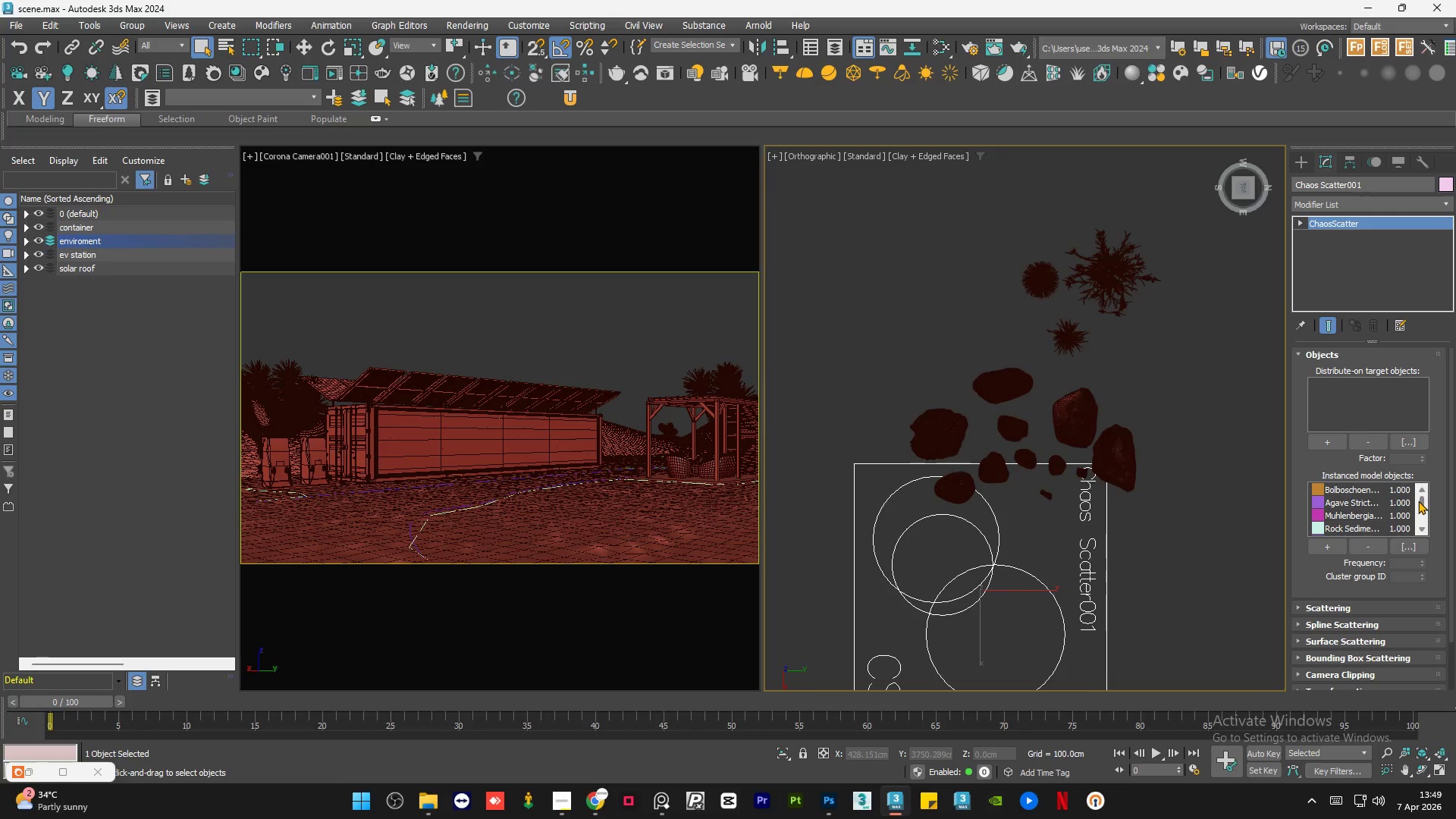 
left_click_drag(start_coordinate=[1418, 500], to_coordinate=[1421, 494])
 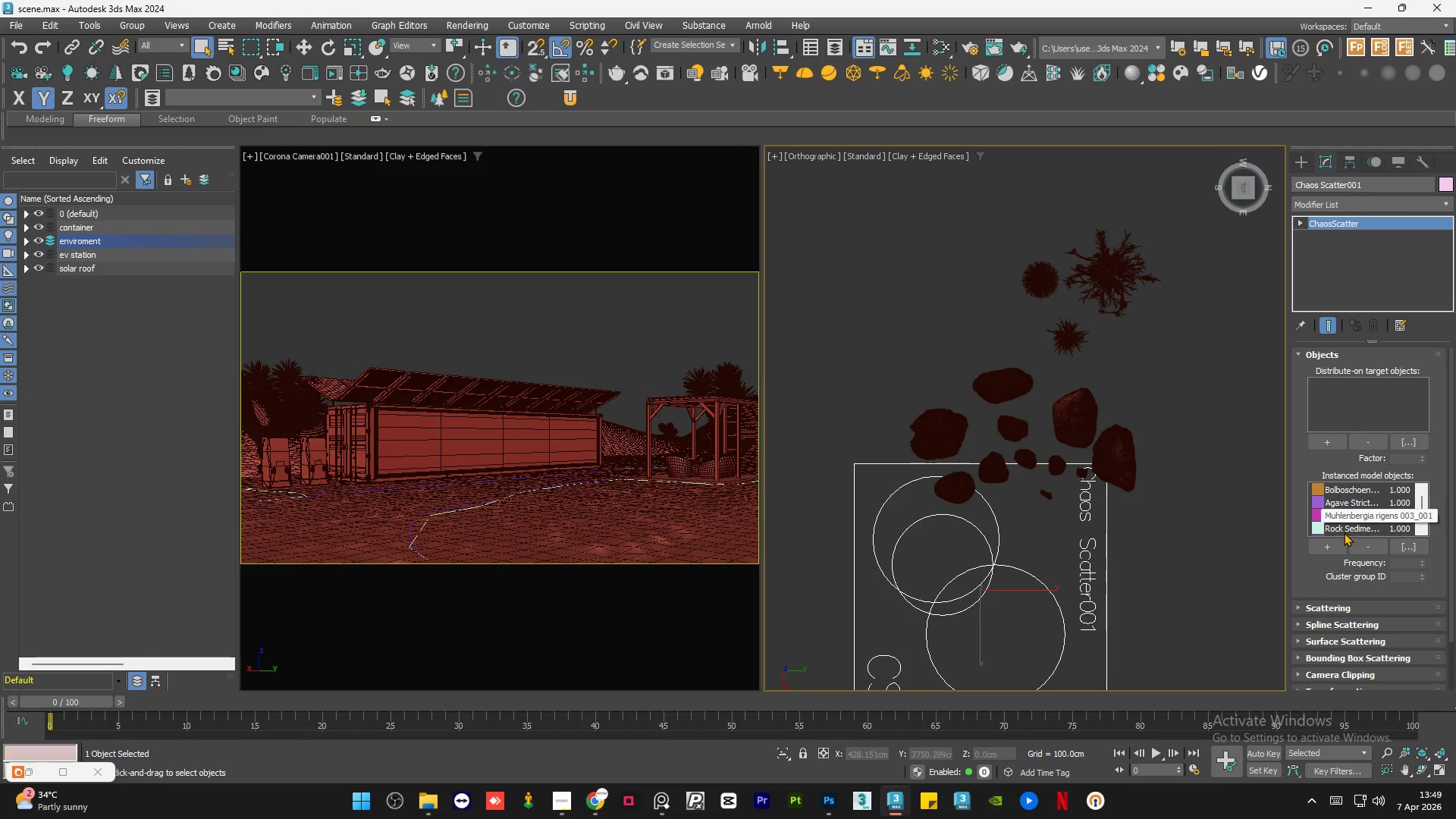 
left_click_drag(start_coordinate=[1419, 499], to_coordinate=[1417, 485])
 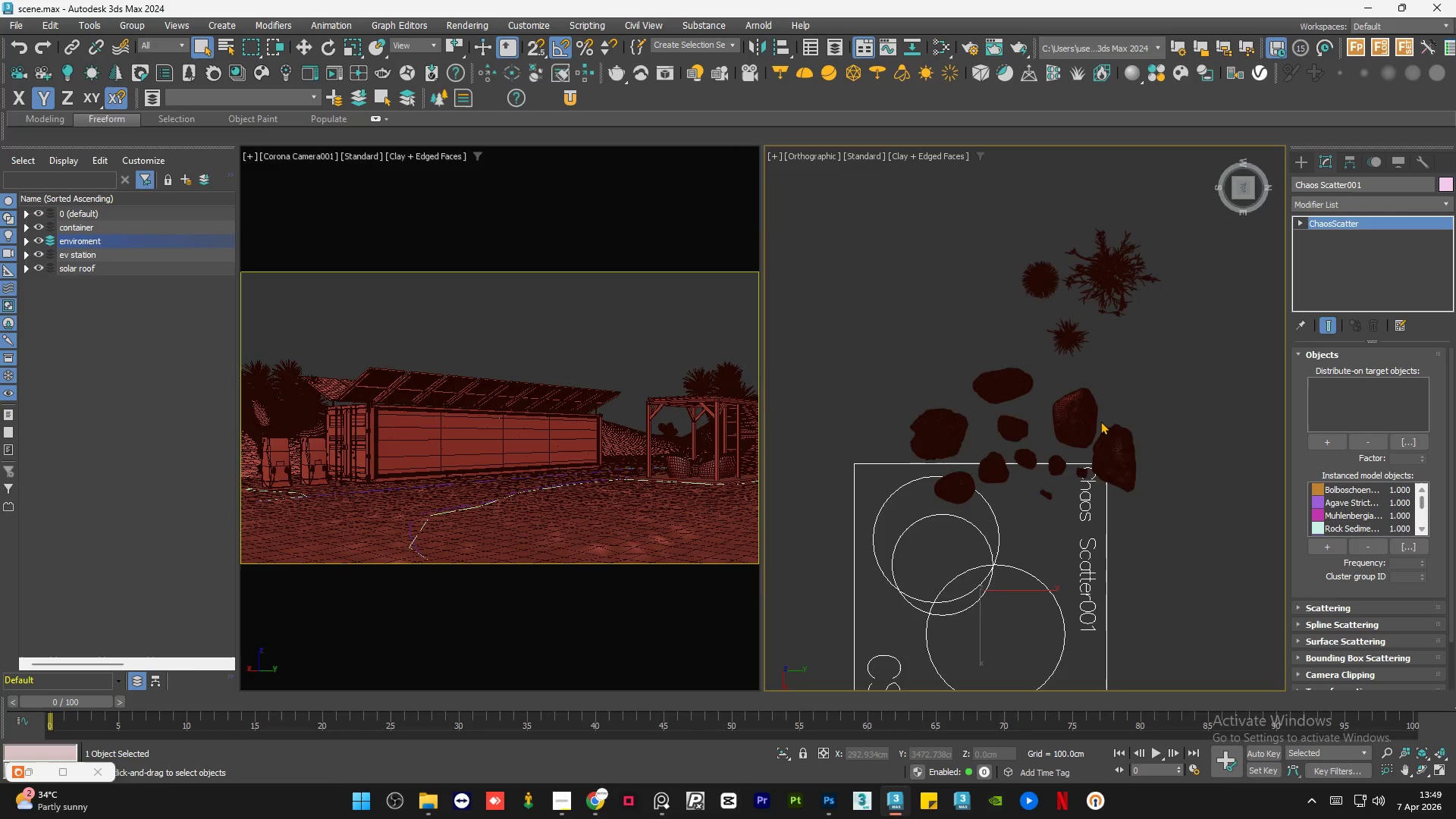 
scroll: coordinate [1125, 443], scroll_direction: down, amount: 7.0
 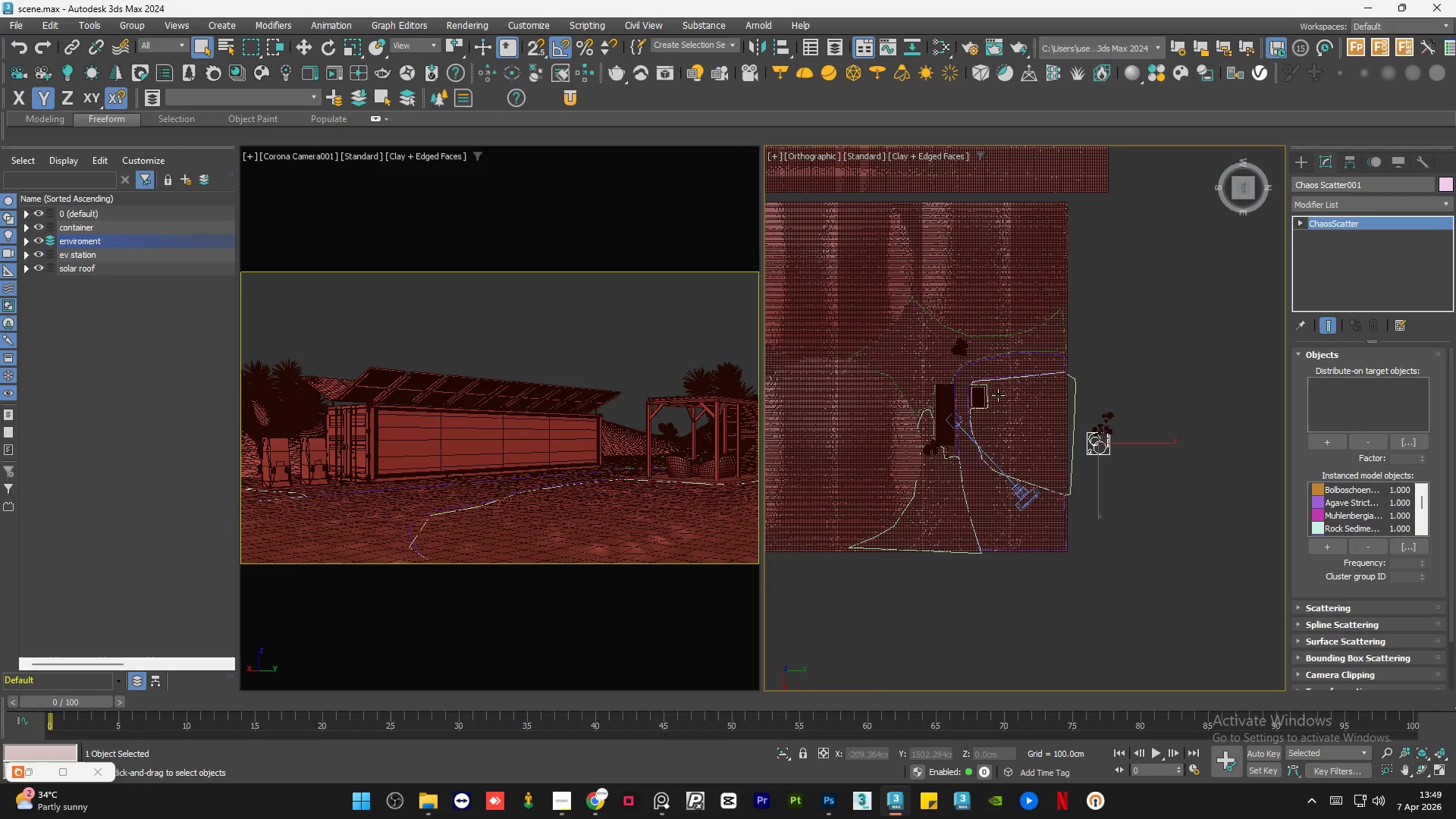 
scroll: coordinate [890, 262], scroll_direction: up, amount: 2.0
 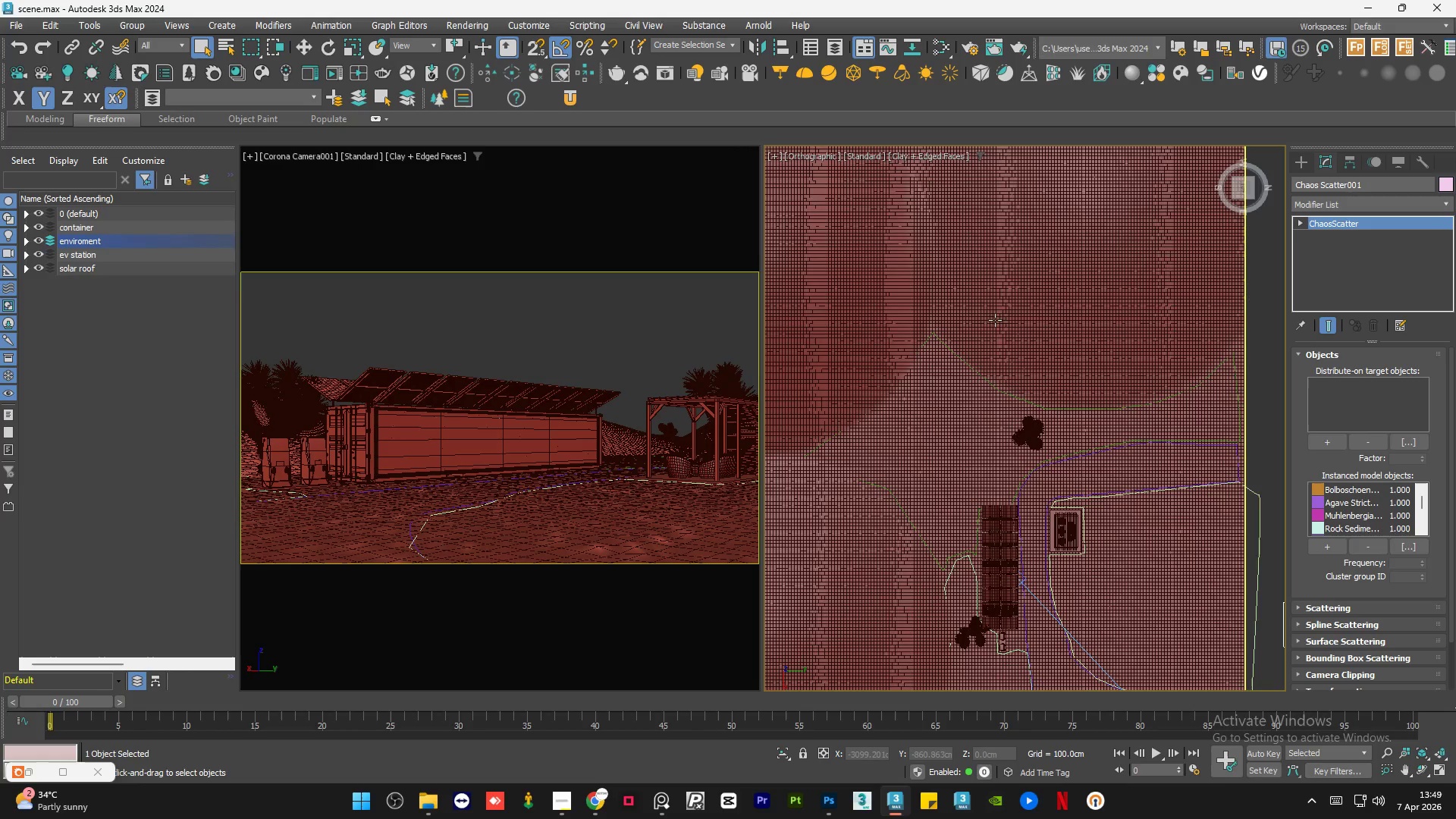 
scroll: coordinate [996, 322], scroll_direction: down, amount: 2.0
 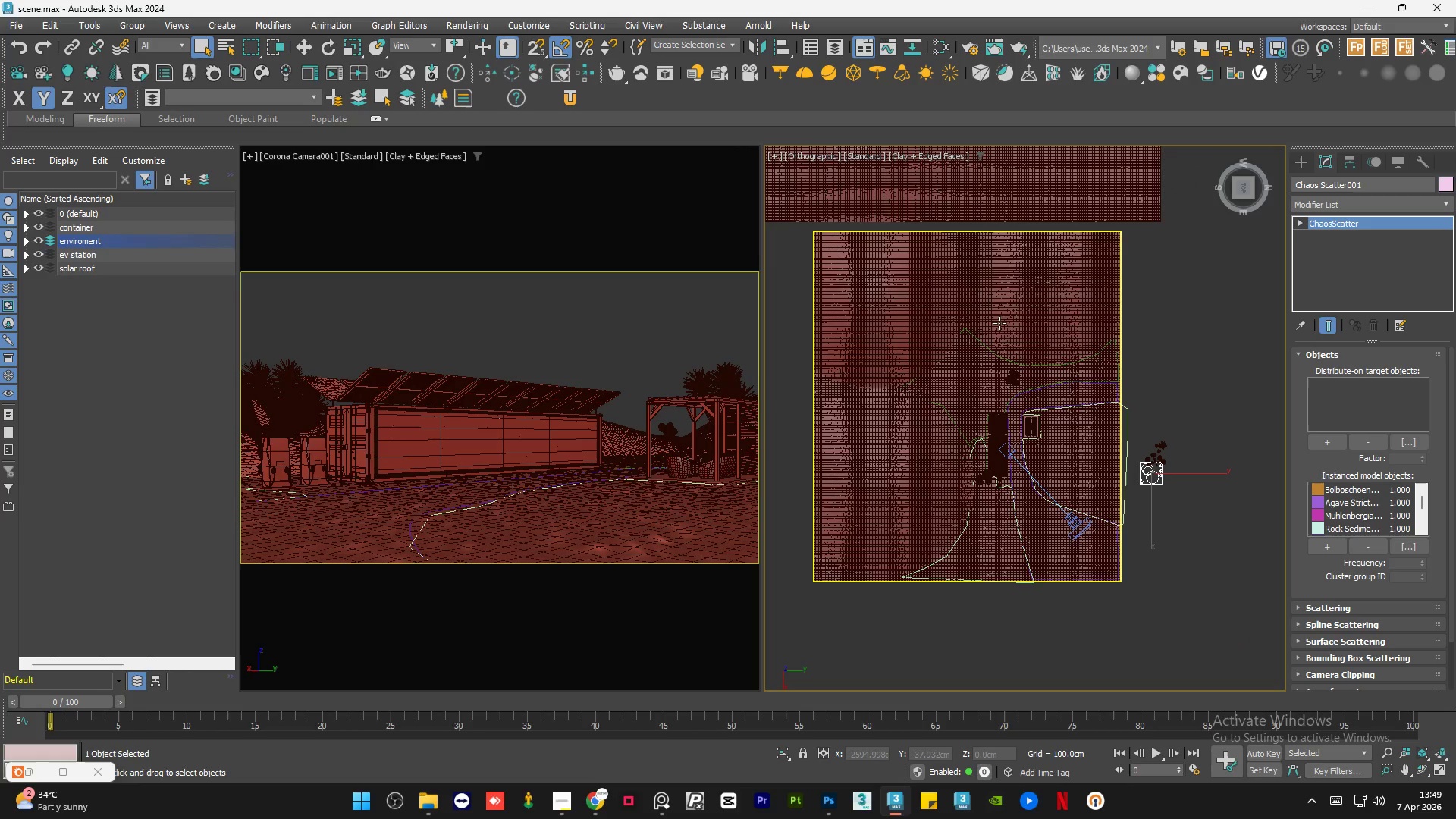 
mouse_move([1036, 343])
 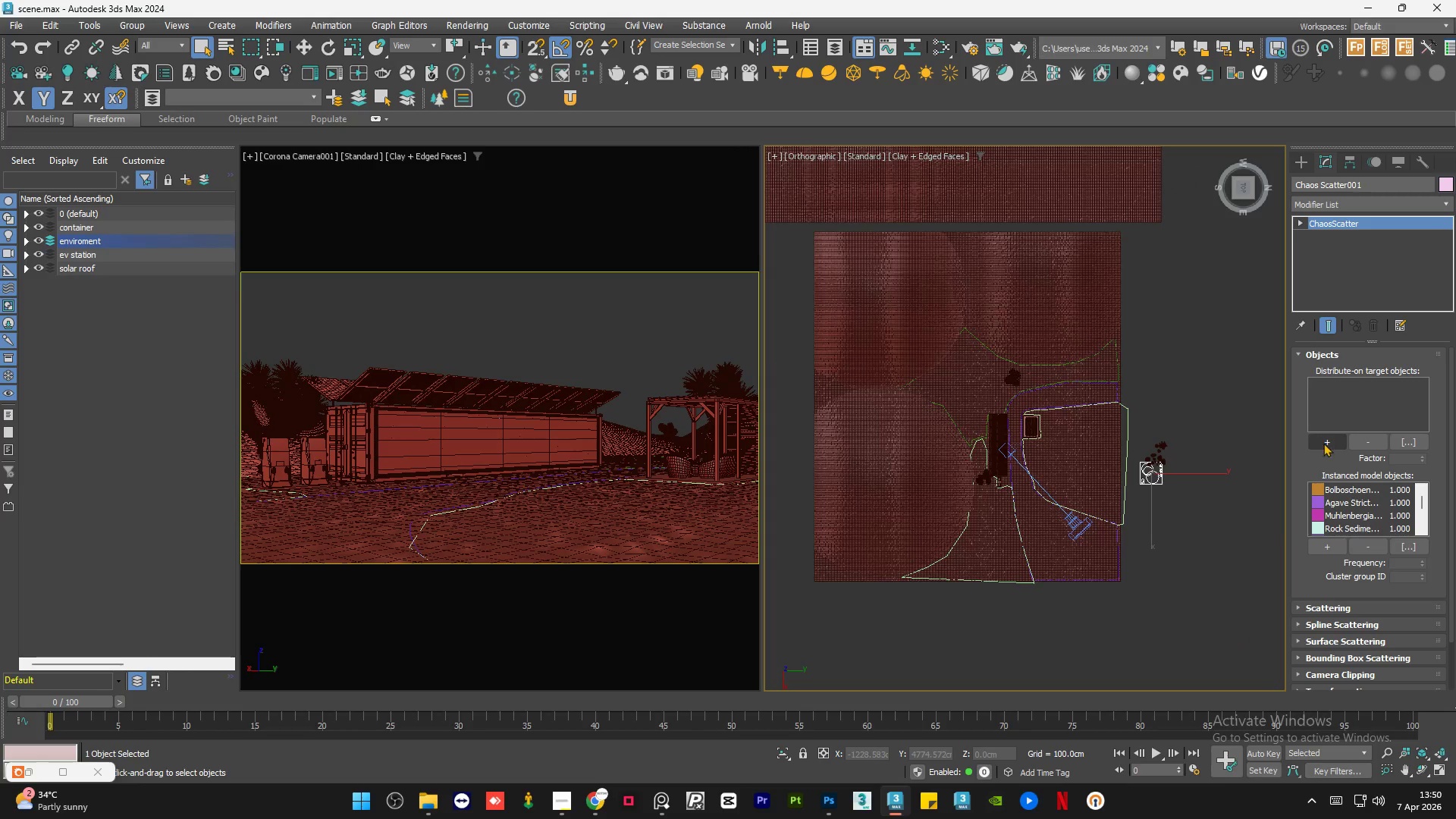 
left_click([1323, 441])
 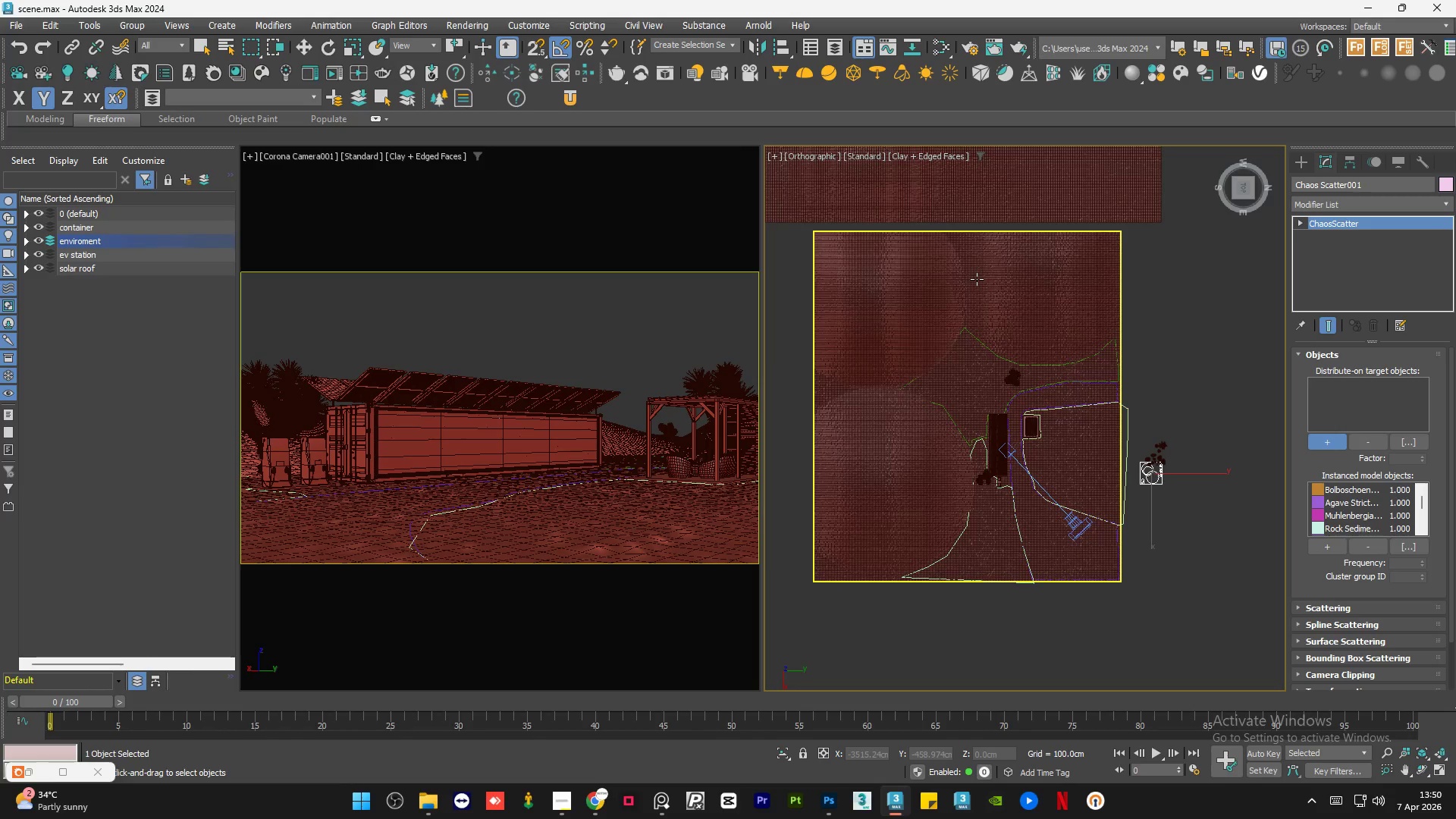 
left_click([977, 279])
 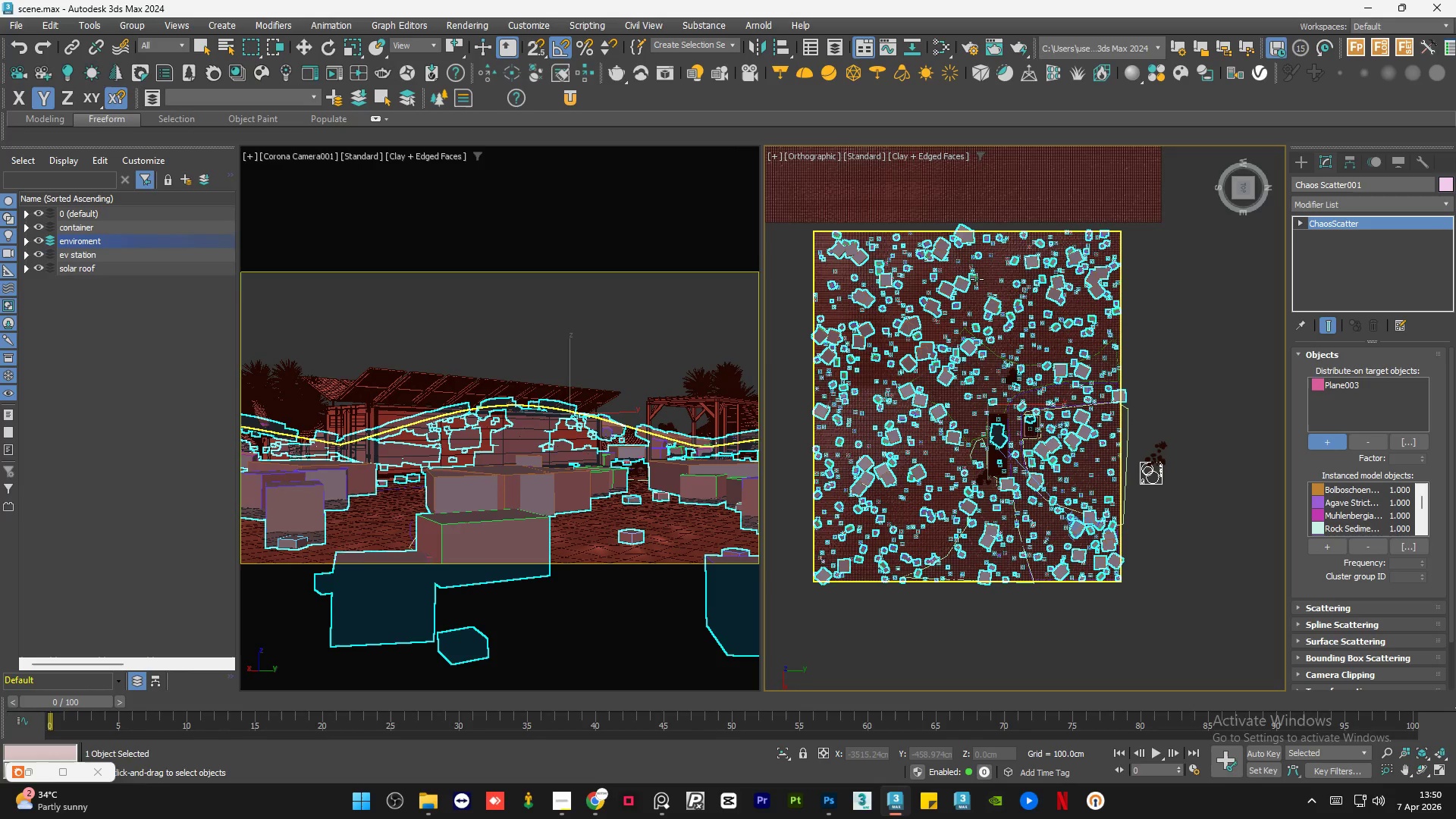 
wait(6.66)
 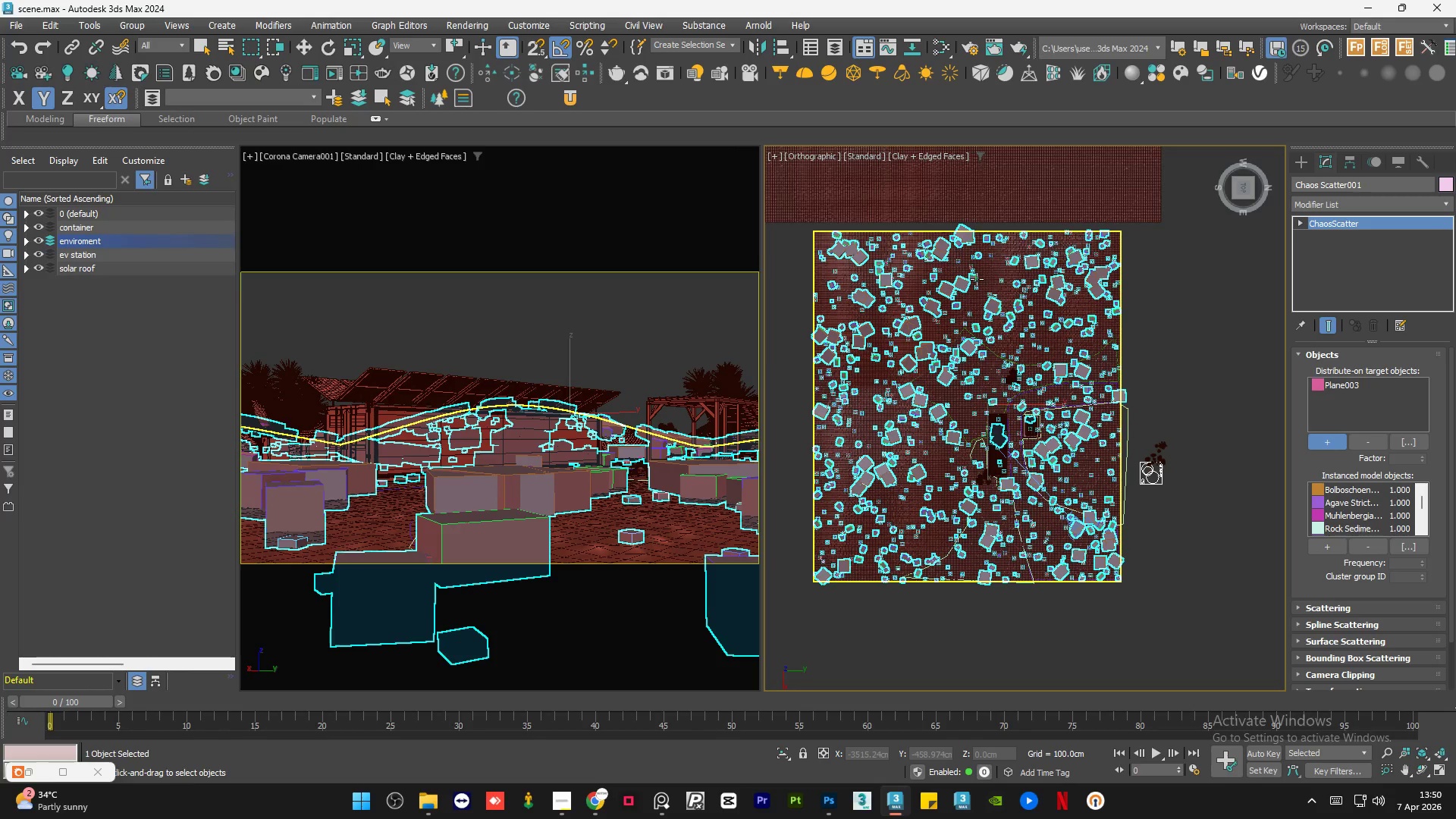 
scroll: coordinate [1040, 526], scroll_direction: up, amount: 2.0
 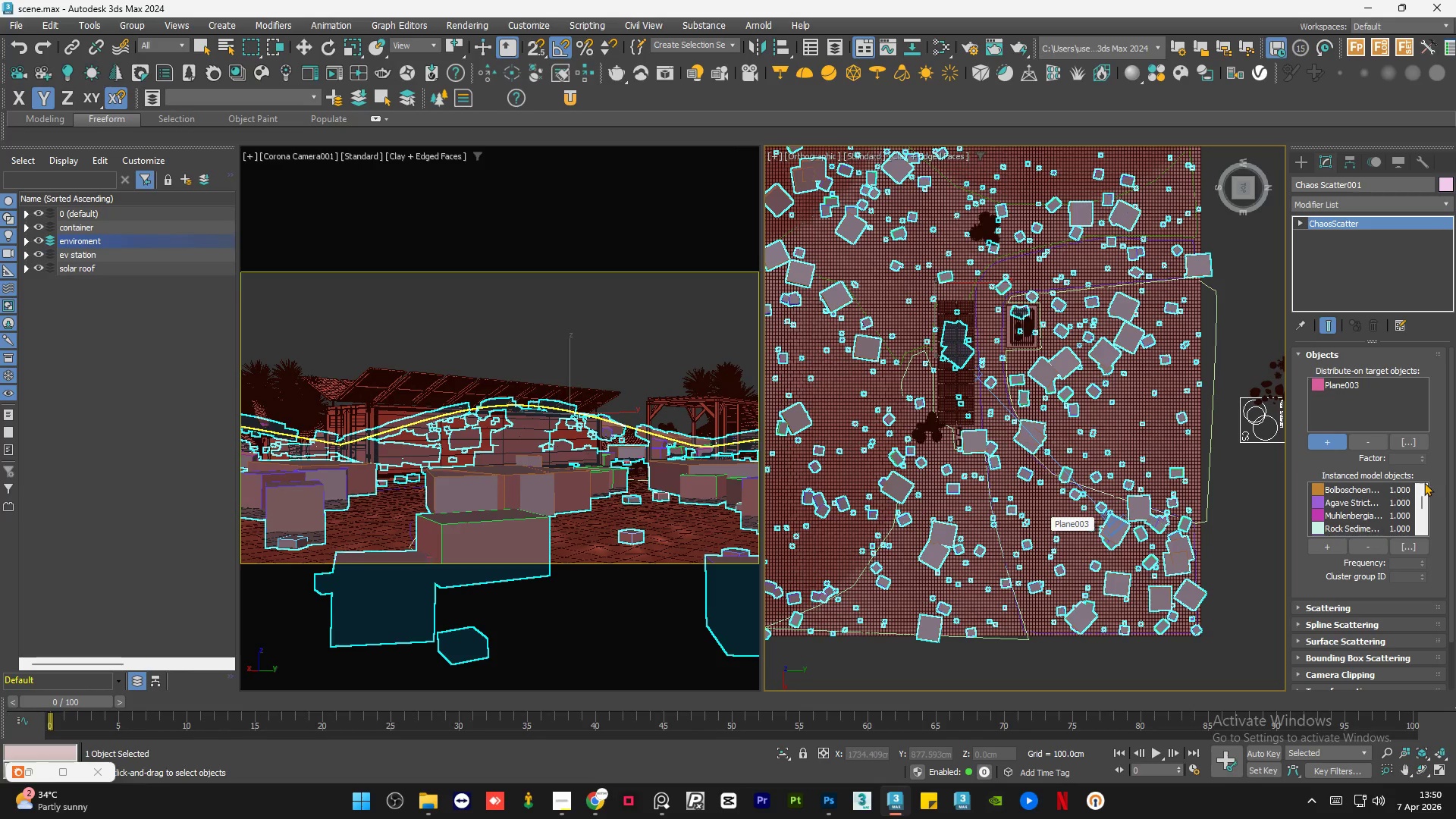 
left_click_drag(start_coordinate=[1450, 497], to_coordinate=[1454, 583])
 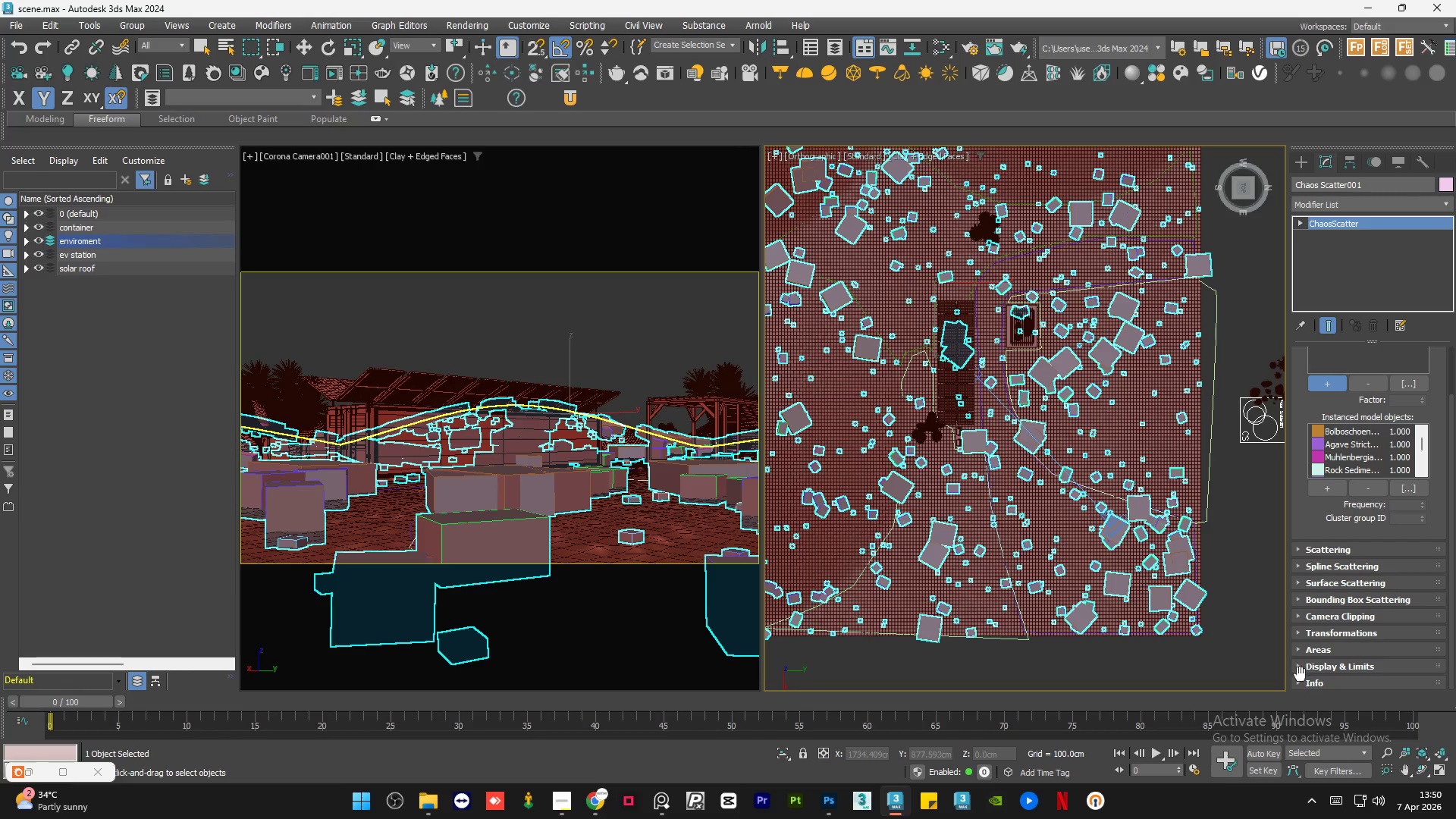 
left_click([1298, 650])
 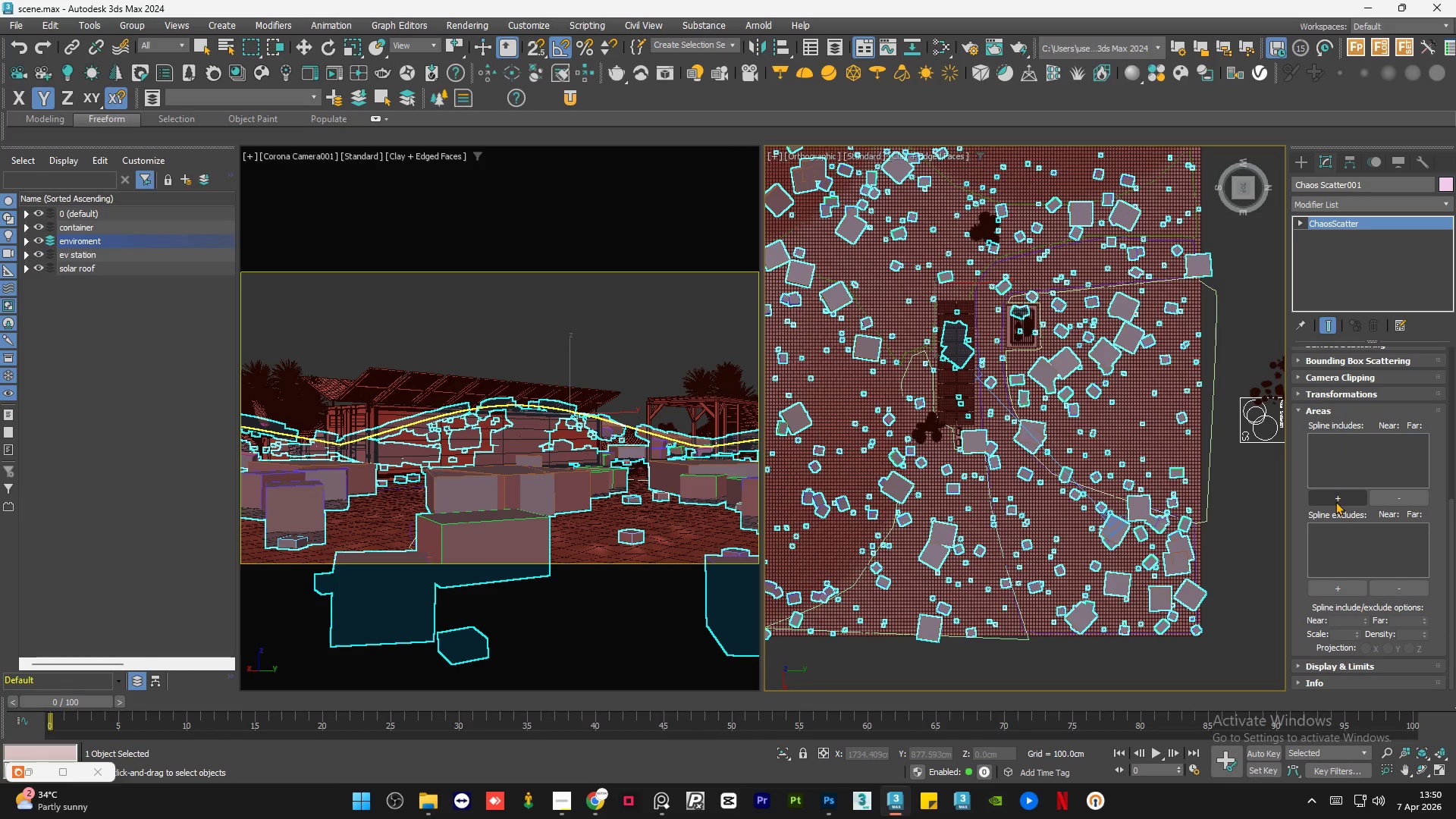 
wait(5.33)
 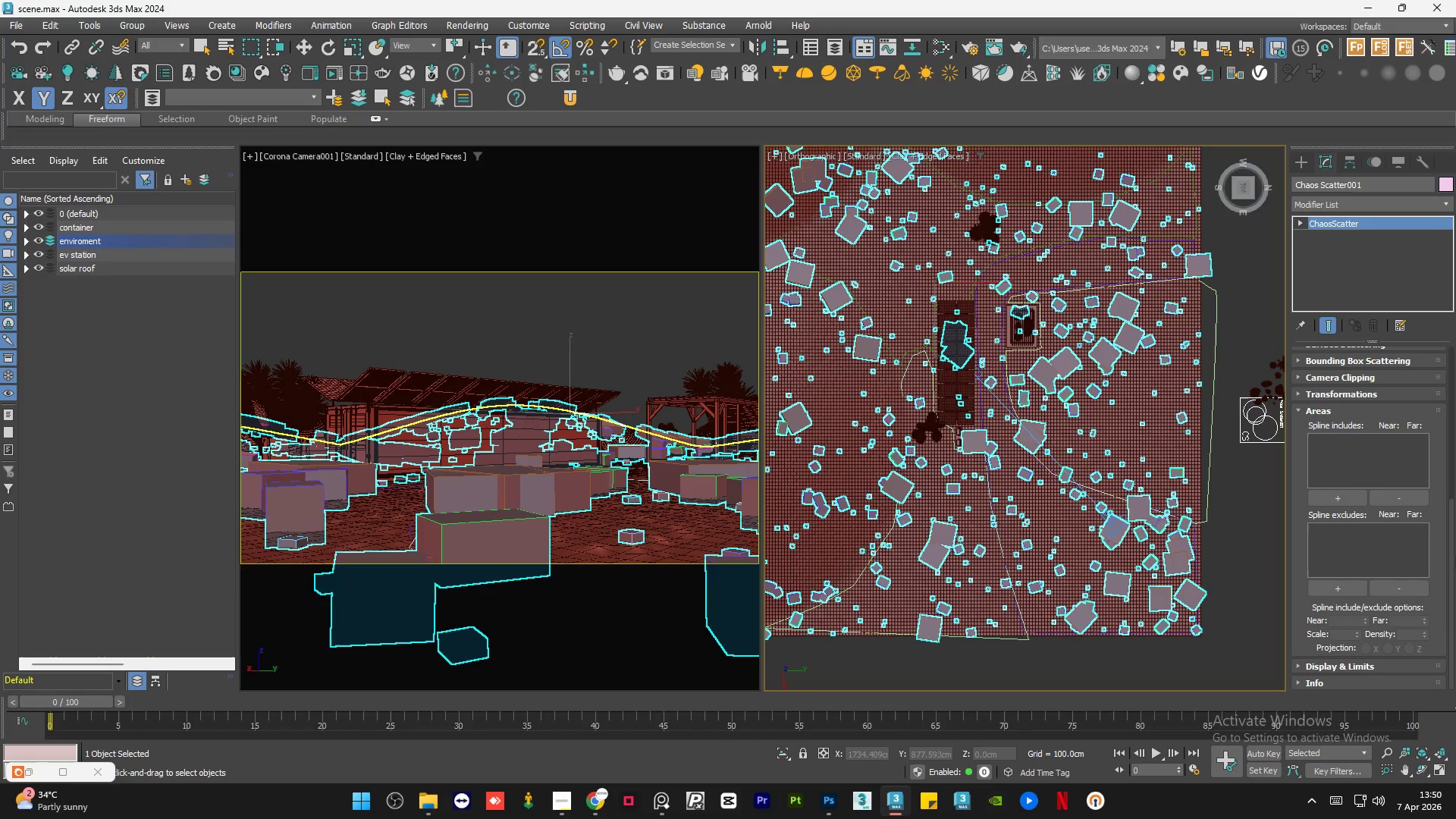 
left_click([1335, 501])
 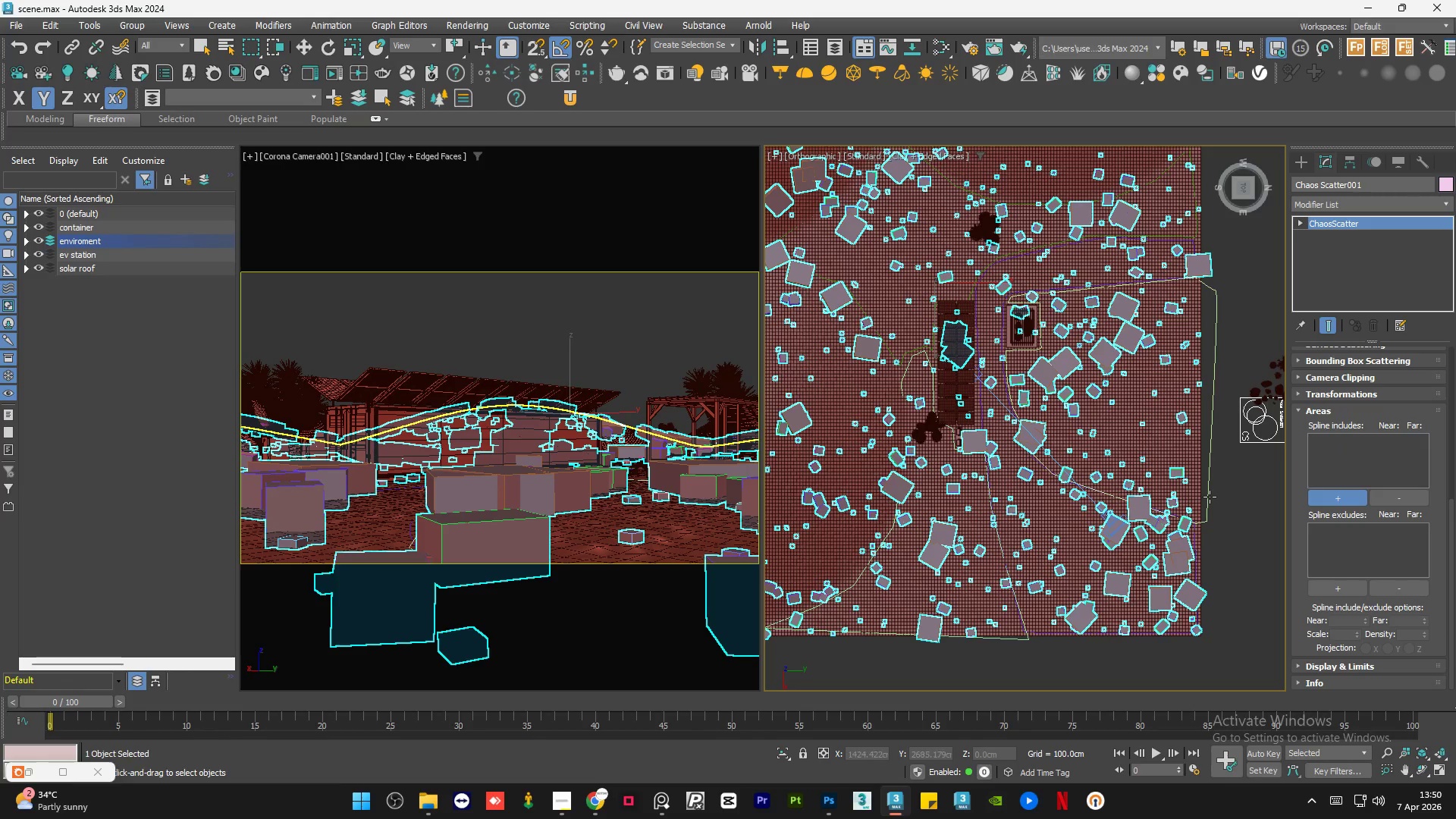 
left_click([1210, 497])
 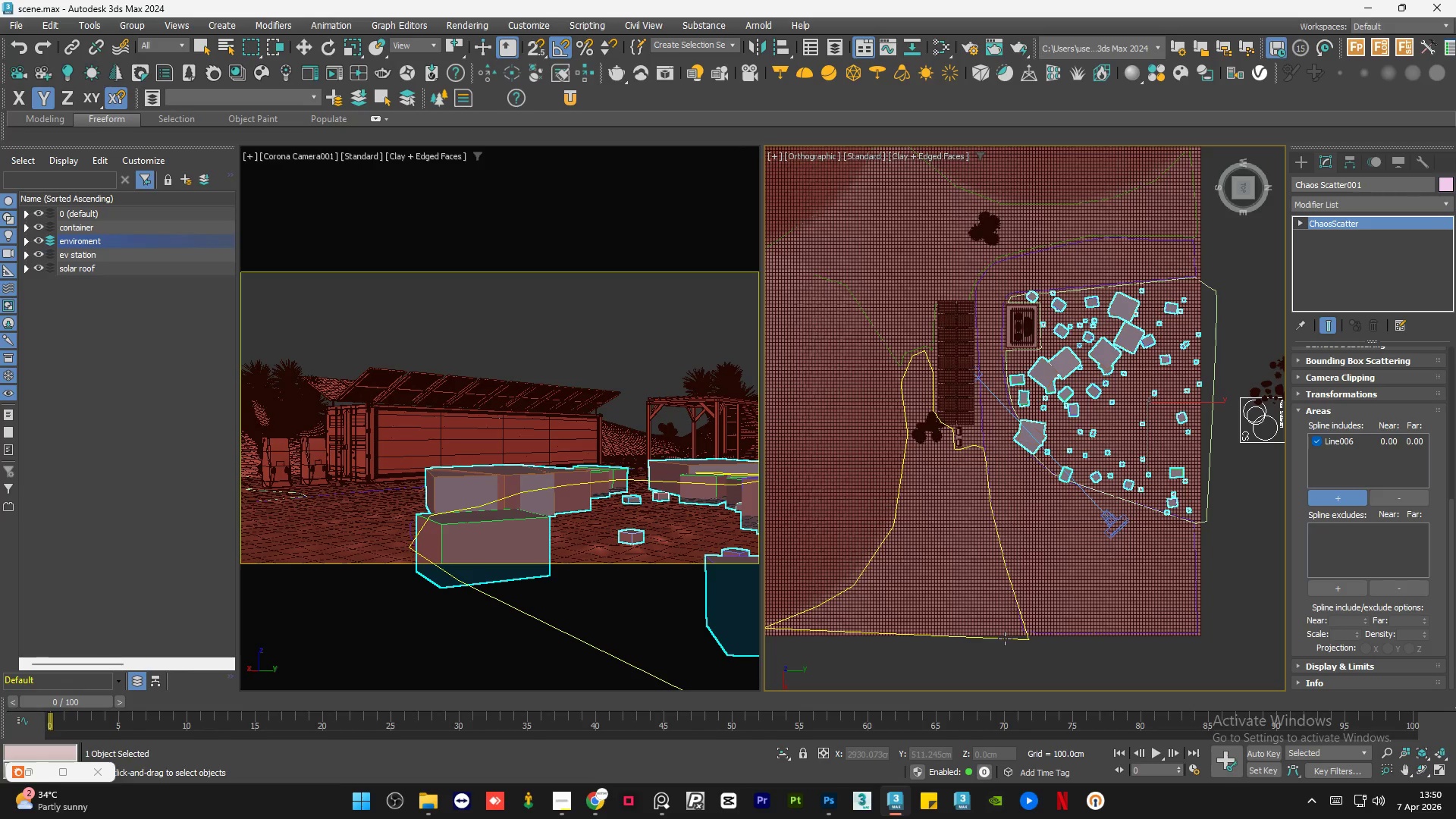 
left_click([1005, 639])
 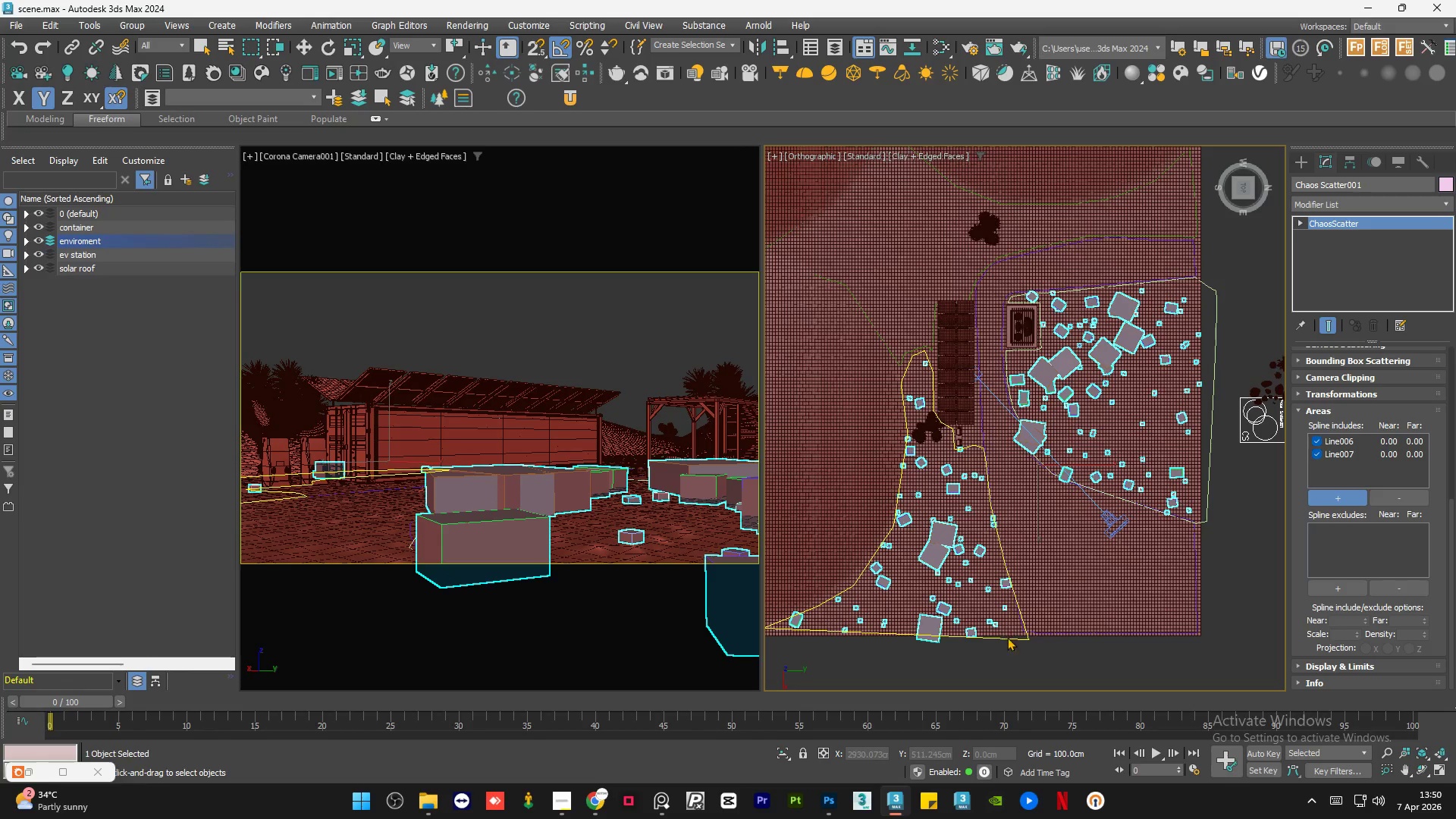 
scroll: coordinate [1062, 629], scroll_direction: down, amount: 1.0
 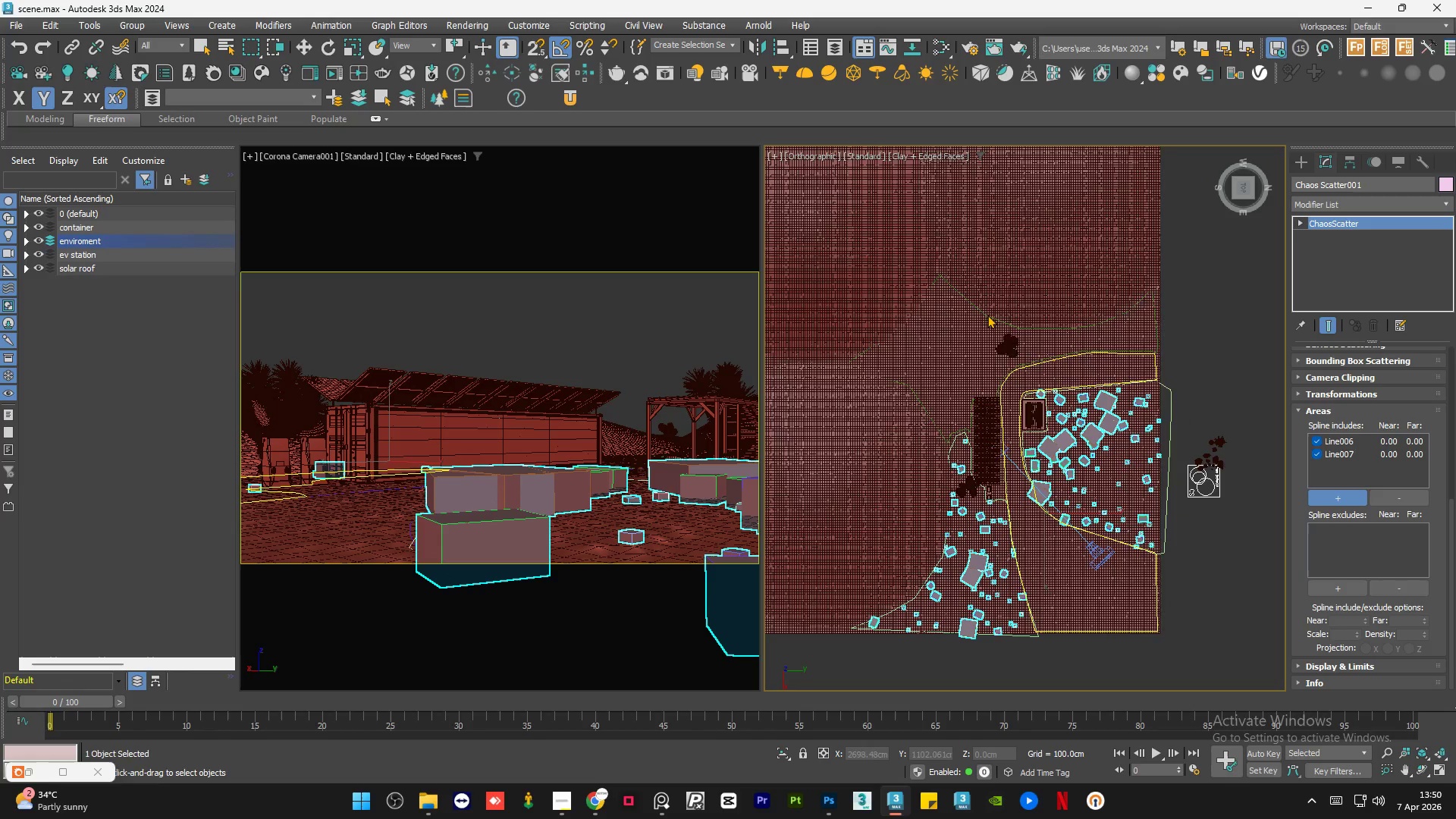 
scroll: coordinate [987, 314], scroll_direction: up, amount: 1.0
 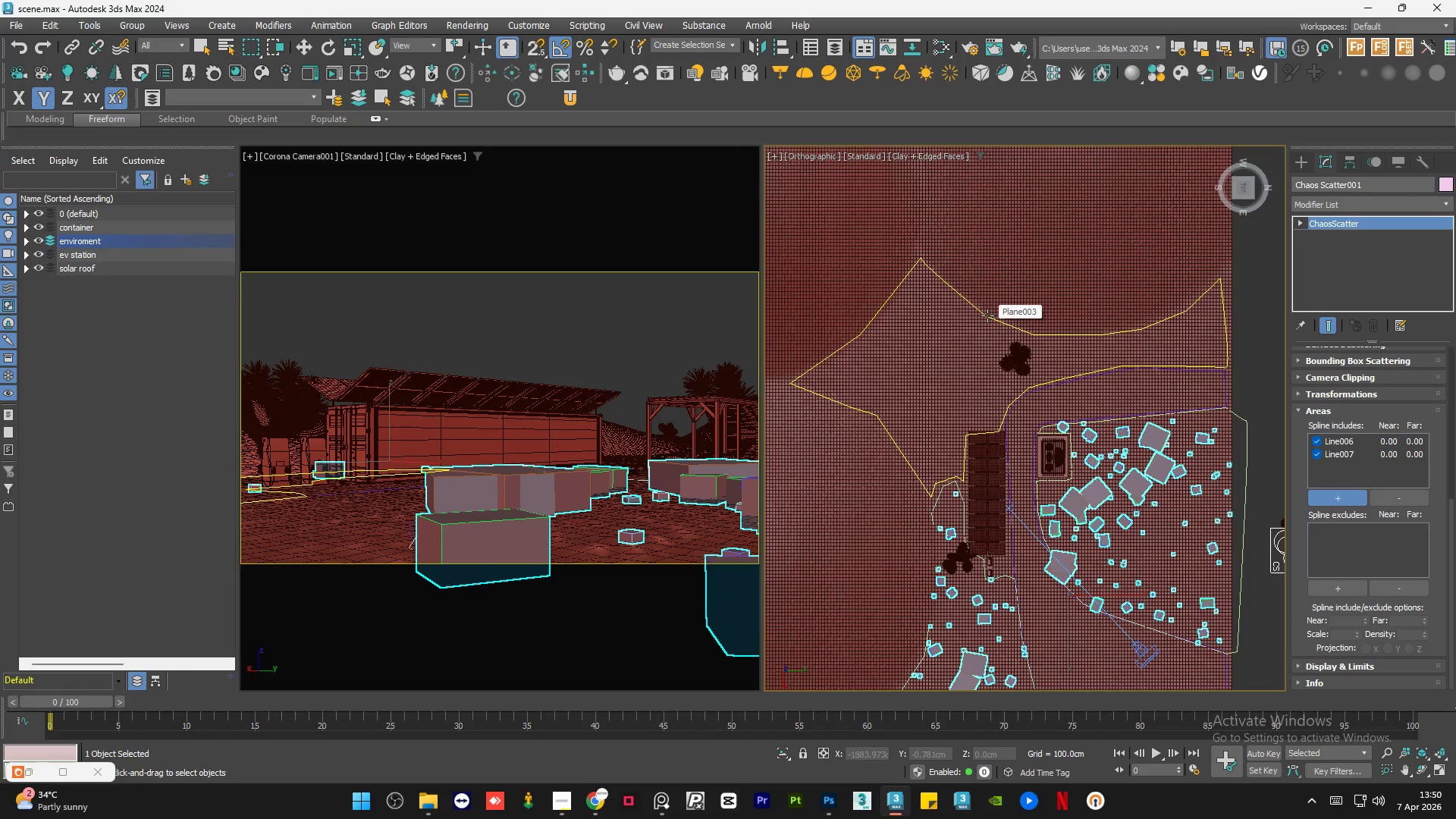 
left_click([987, 315])
 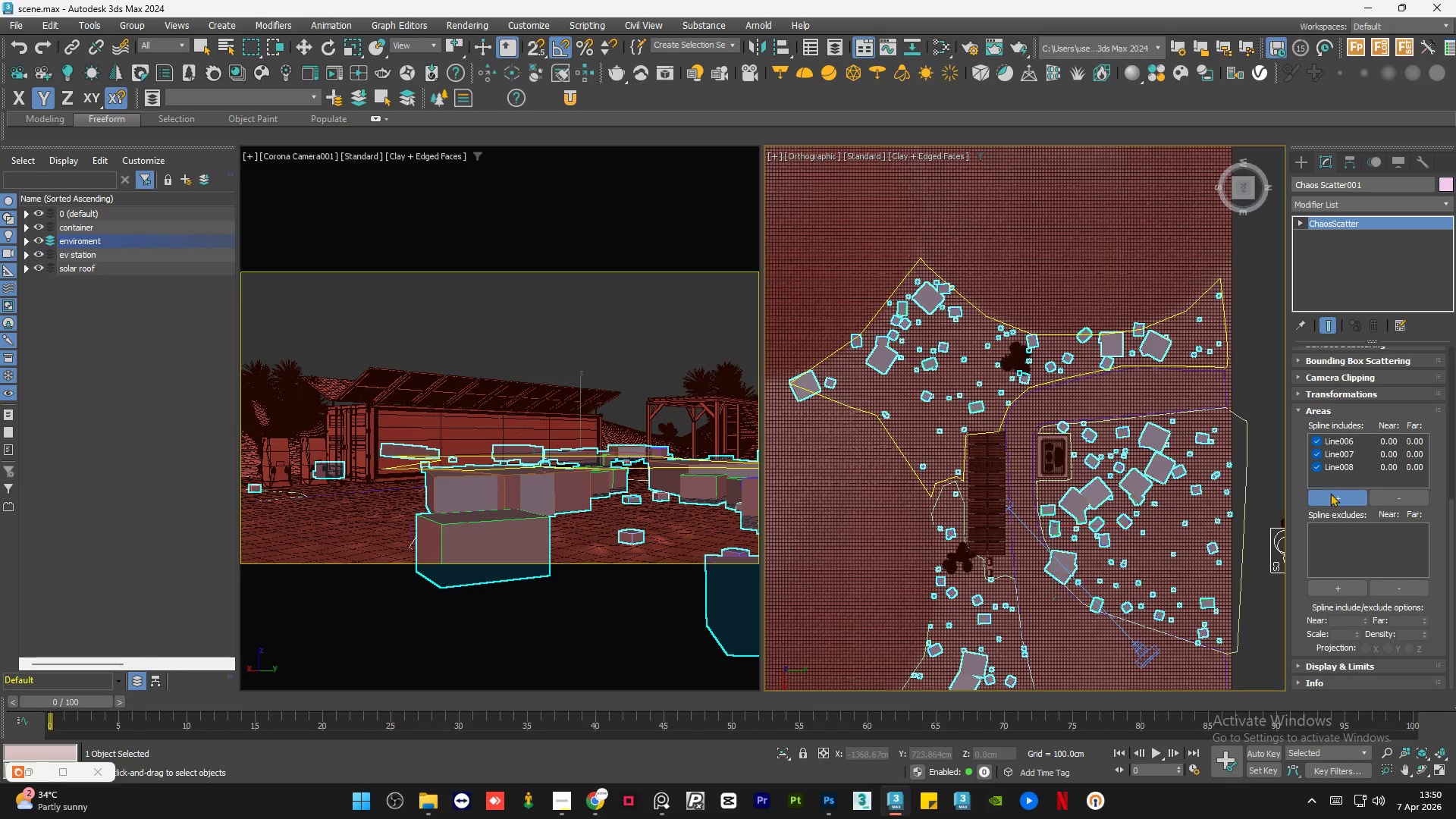 
left_click([1332, 493])
 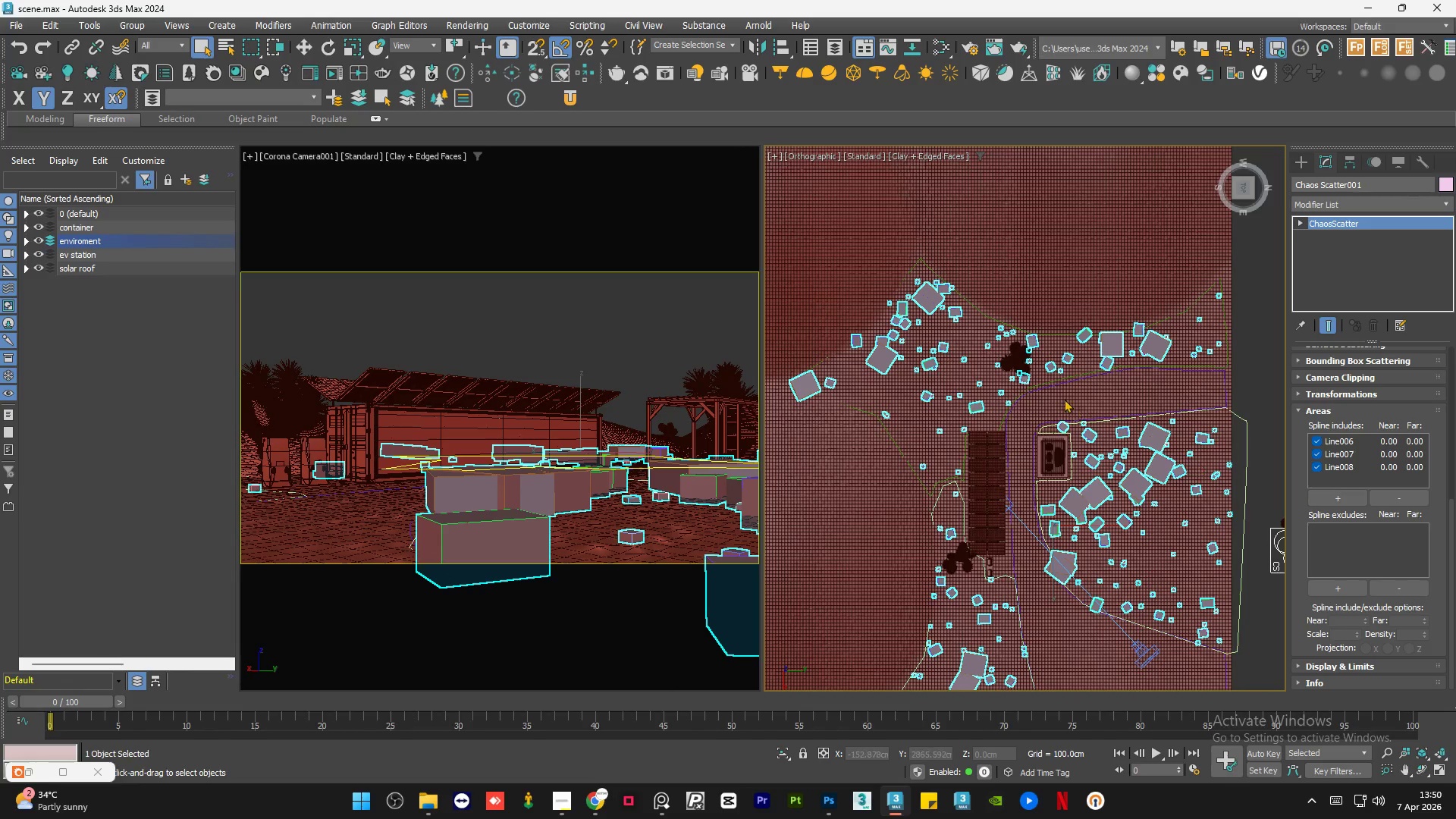 
scroll: coordinate [1035, 400], scroll_direction: down, amount: 2.0
 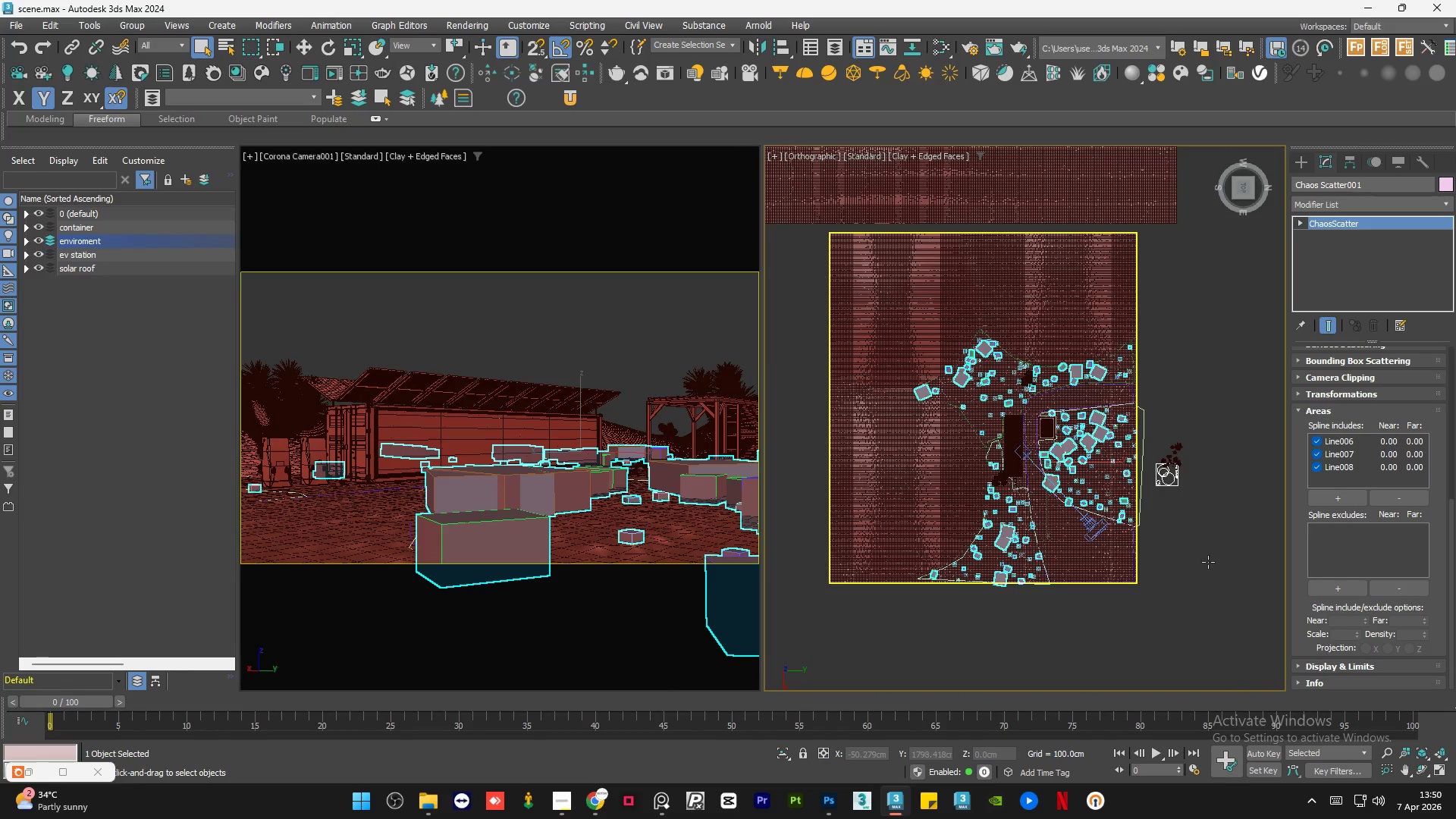 
left_click([1198, 562])
 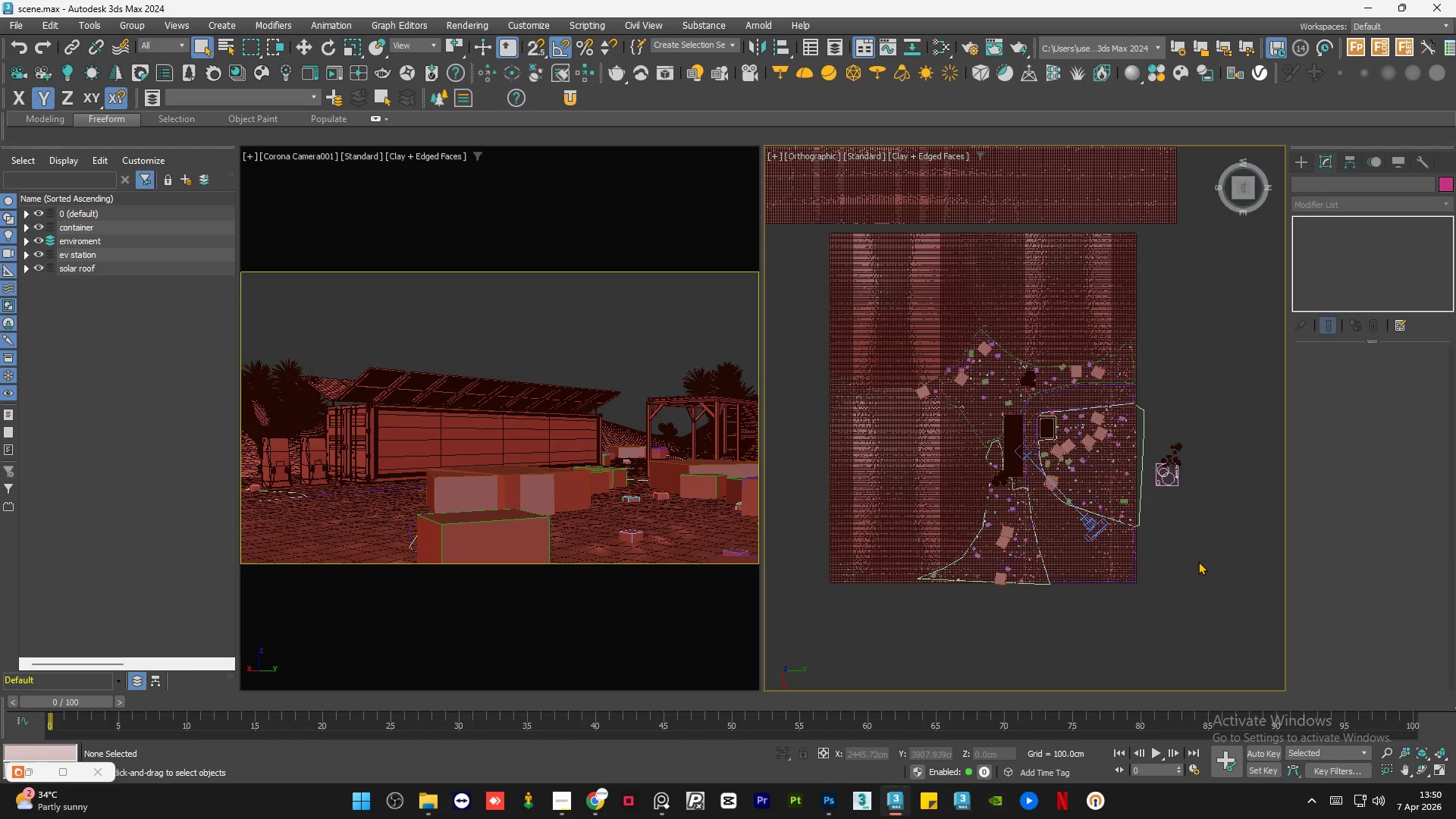 
hold_key(key=AltLeft, duration=1.5)
 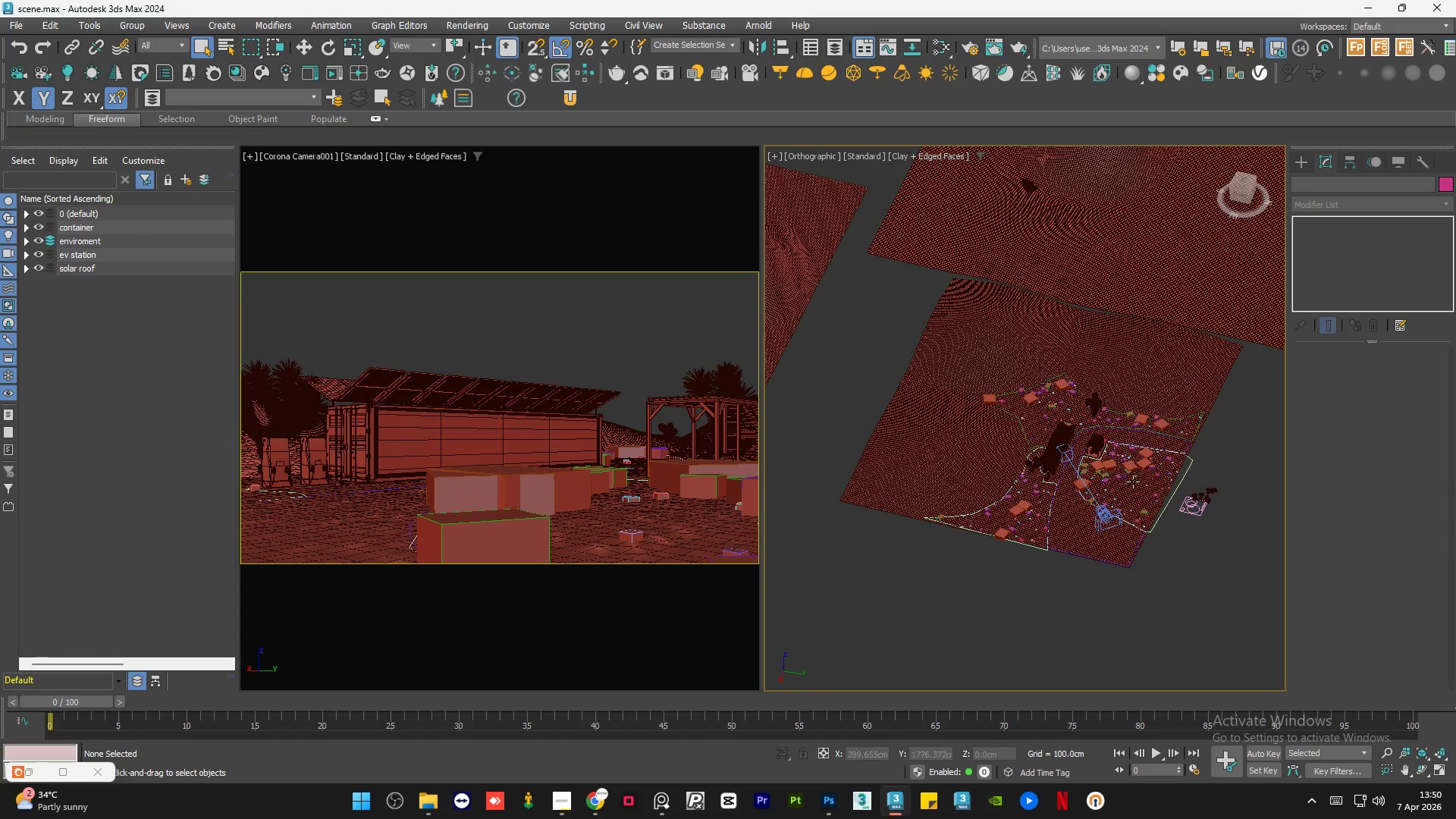 
hold_key(key=AltLeft, duration=0.38)
 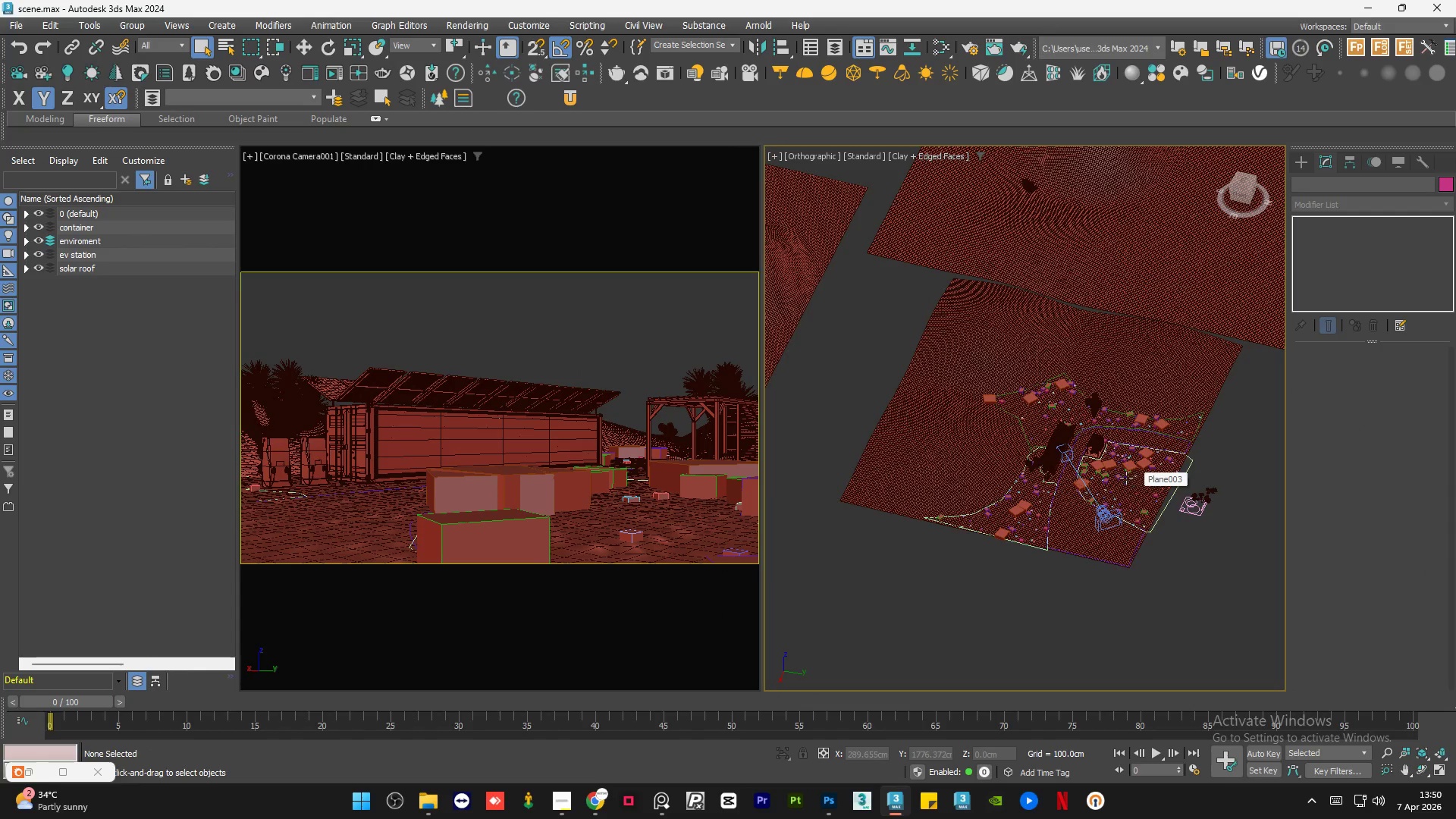 
hold_key(key=AltLeft, duration=0.59)
 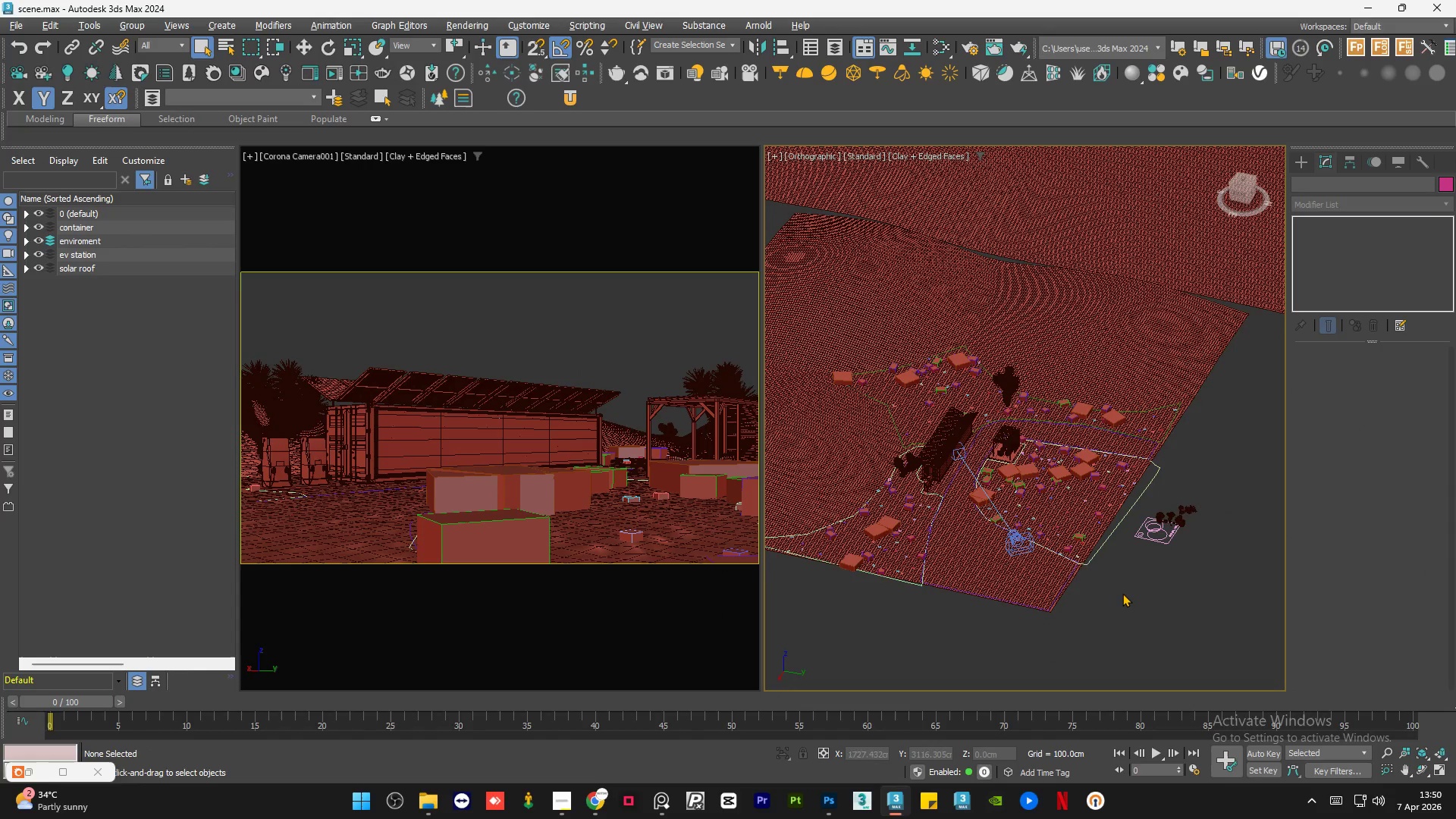 
scroll: coordinate [1059, 508], scroll_direction: up, amount: 2.0
 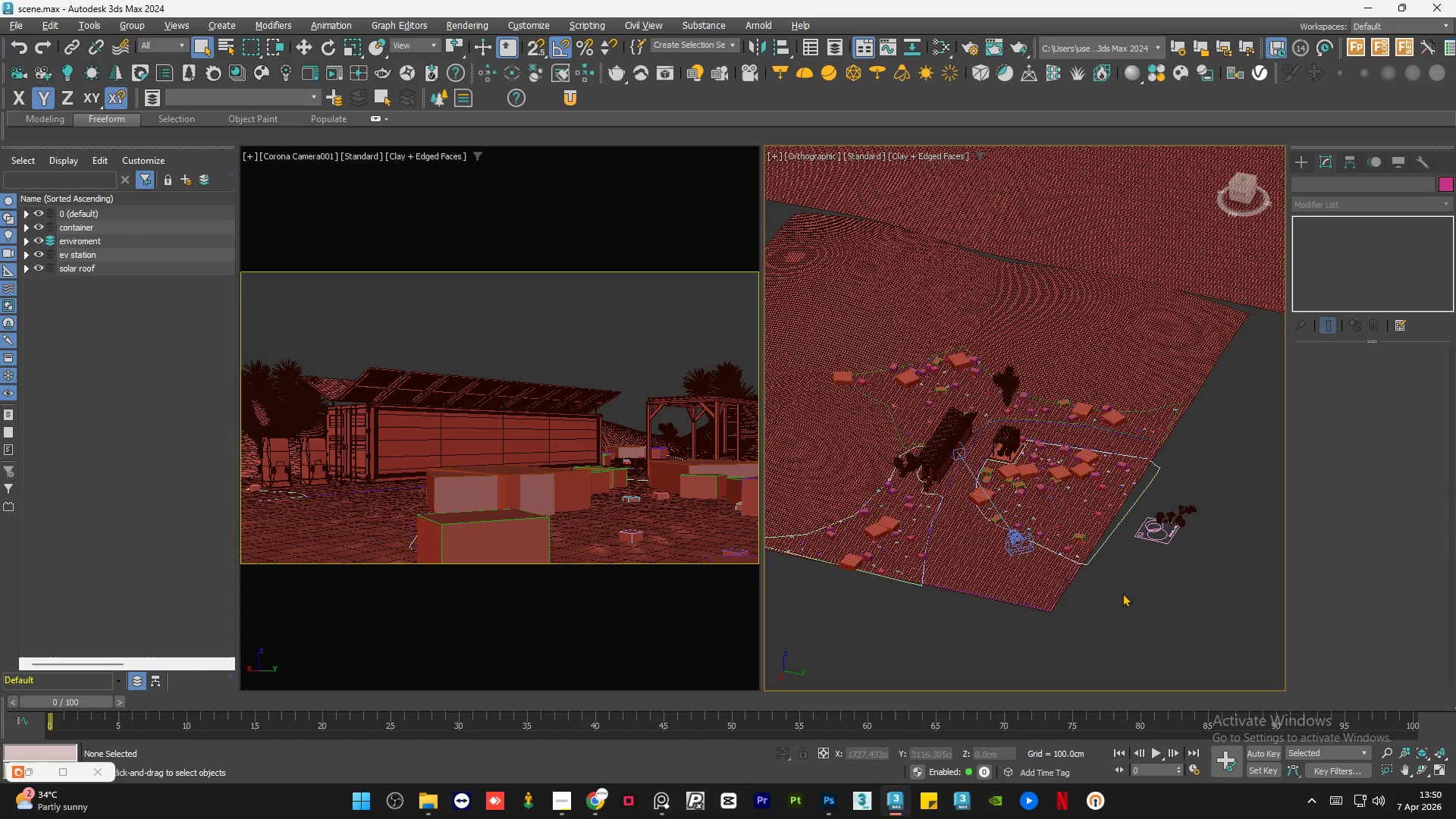 
double_click([1122, 593])
 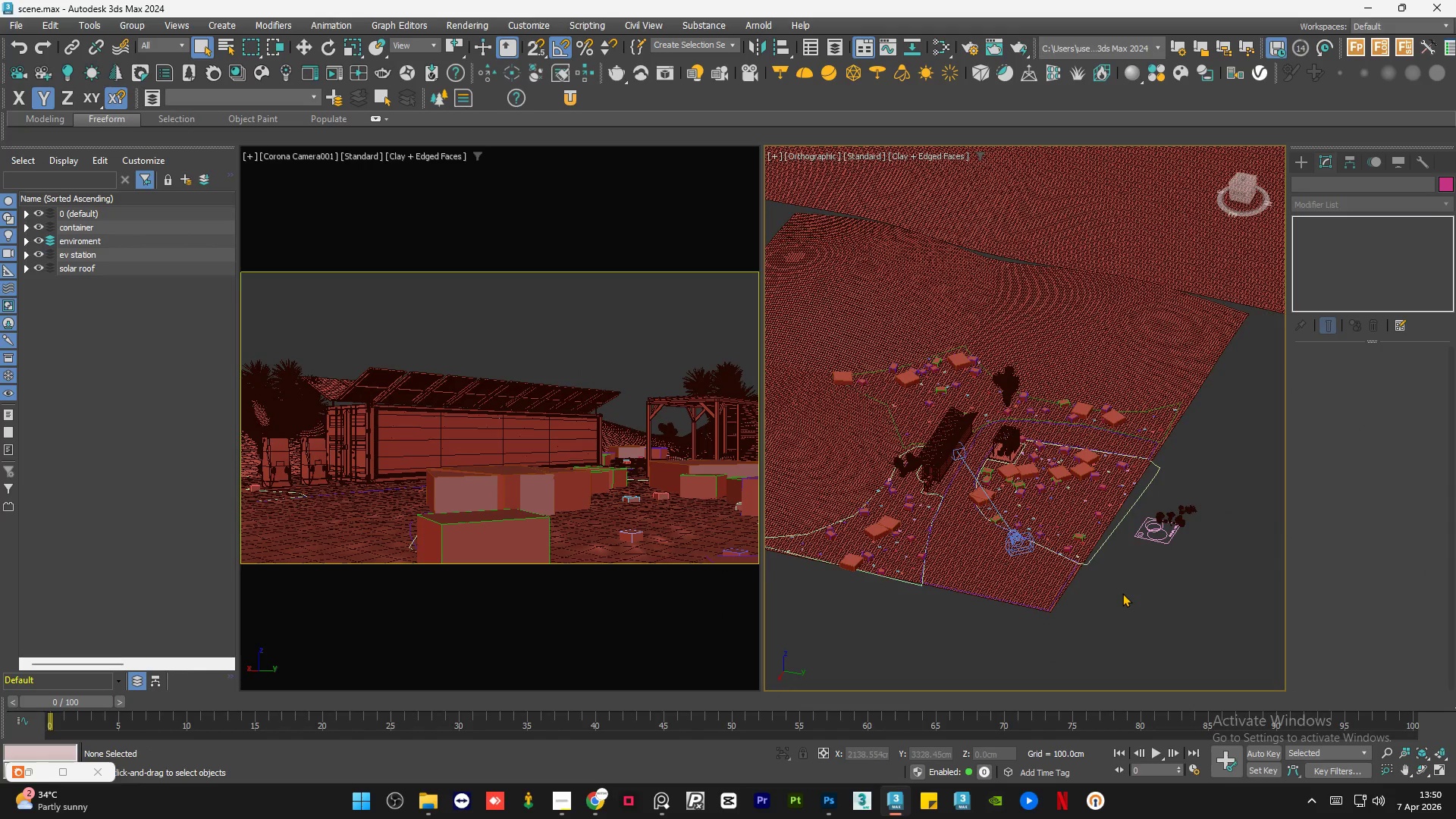 
triple_click([1122, 593])
 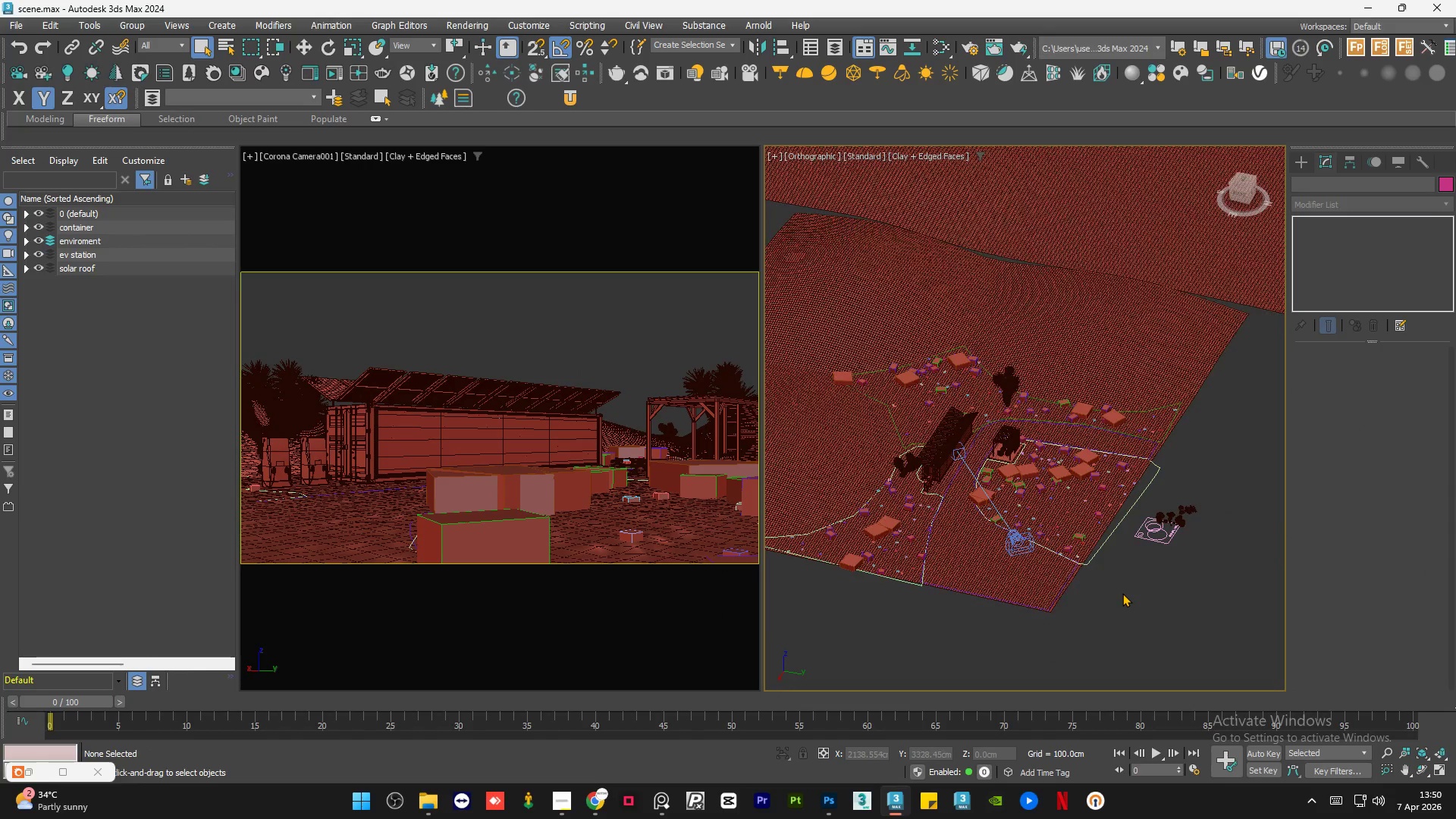 
key(Control+S)
 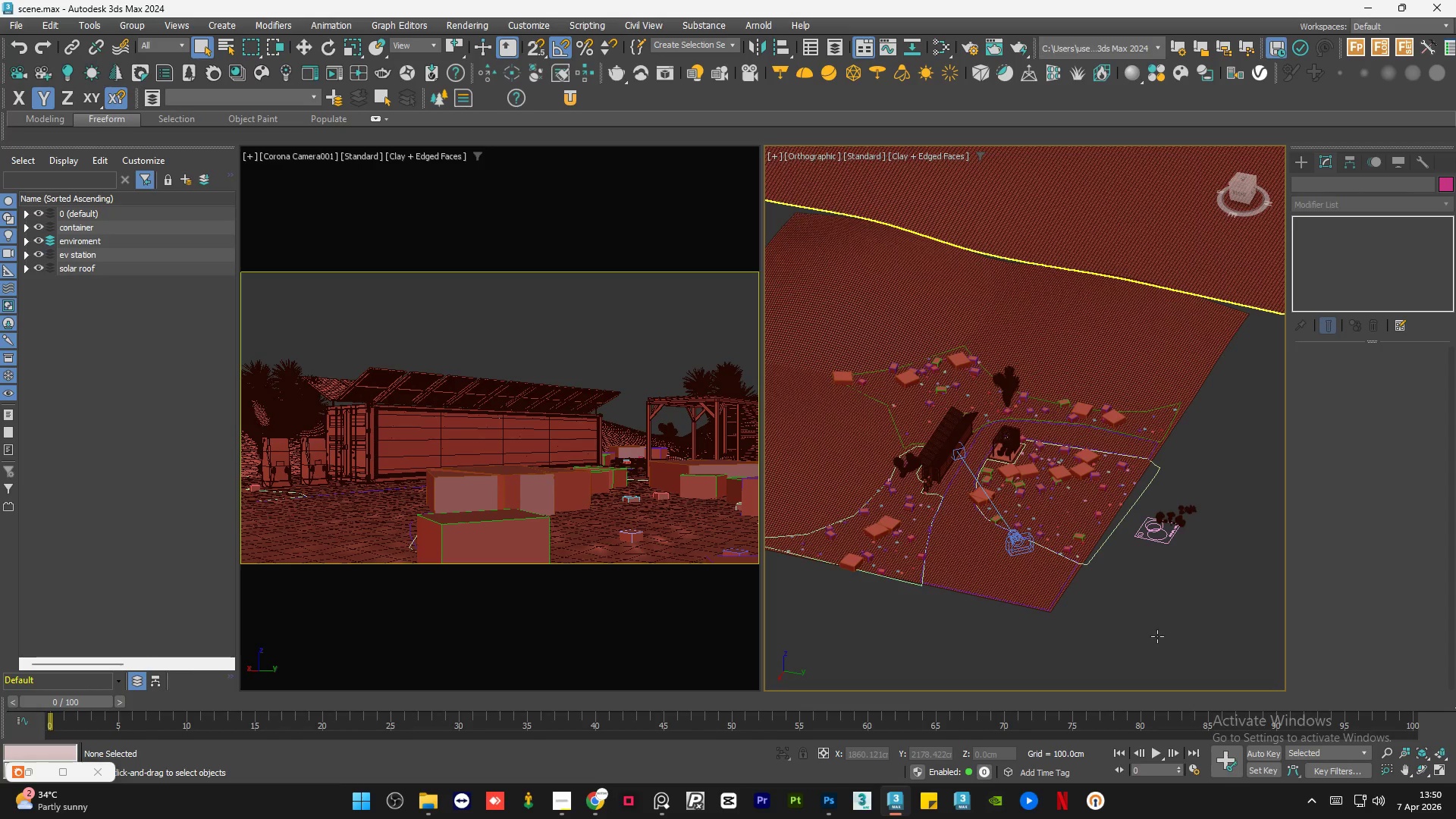 
wait(5.33)
 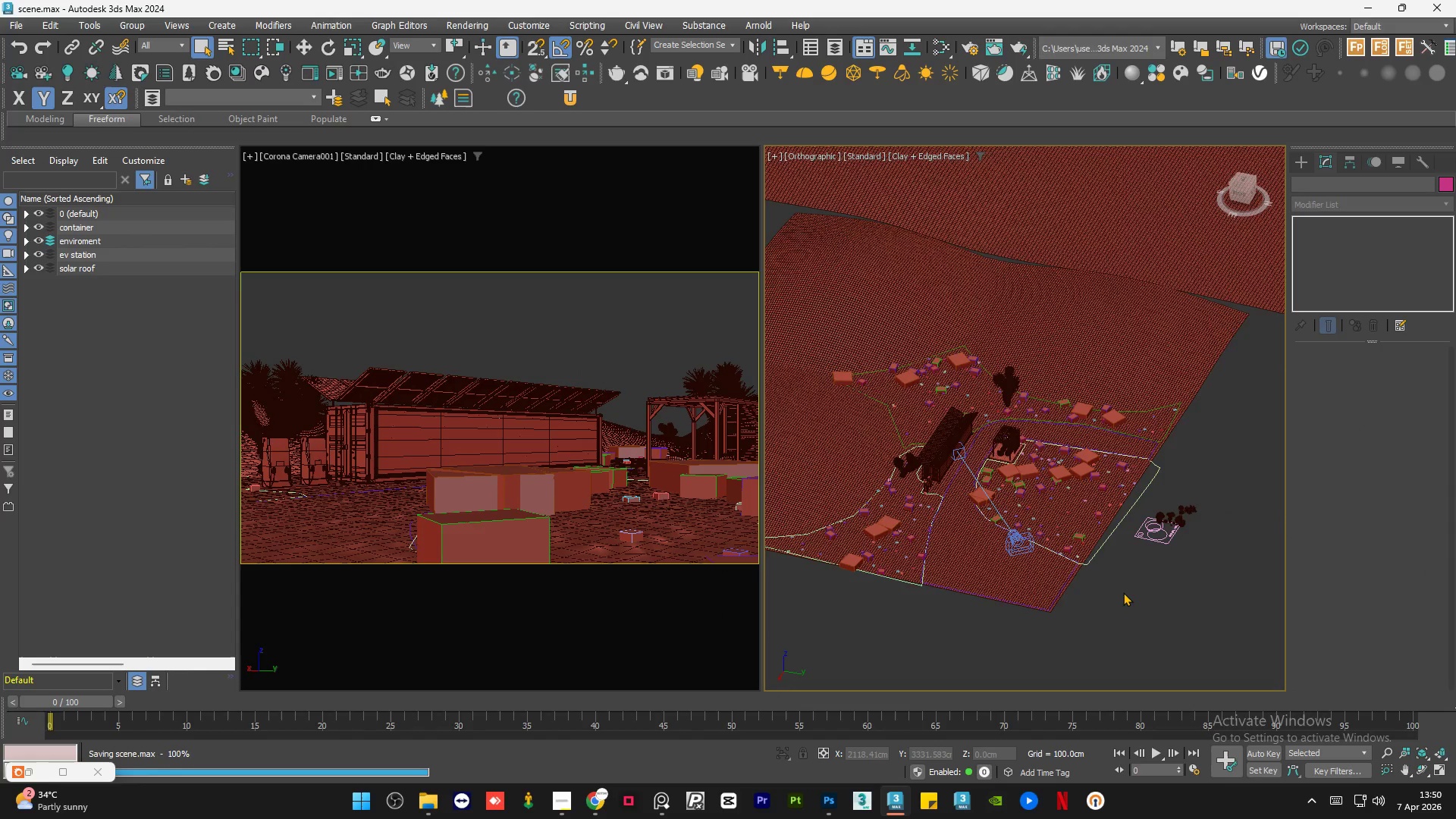 
double_click([1132, 591])
 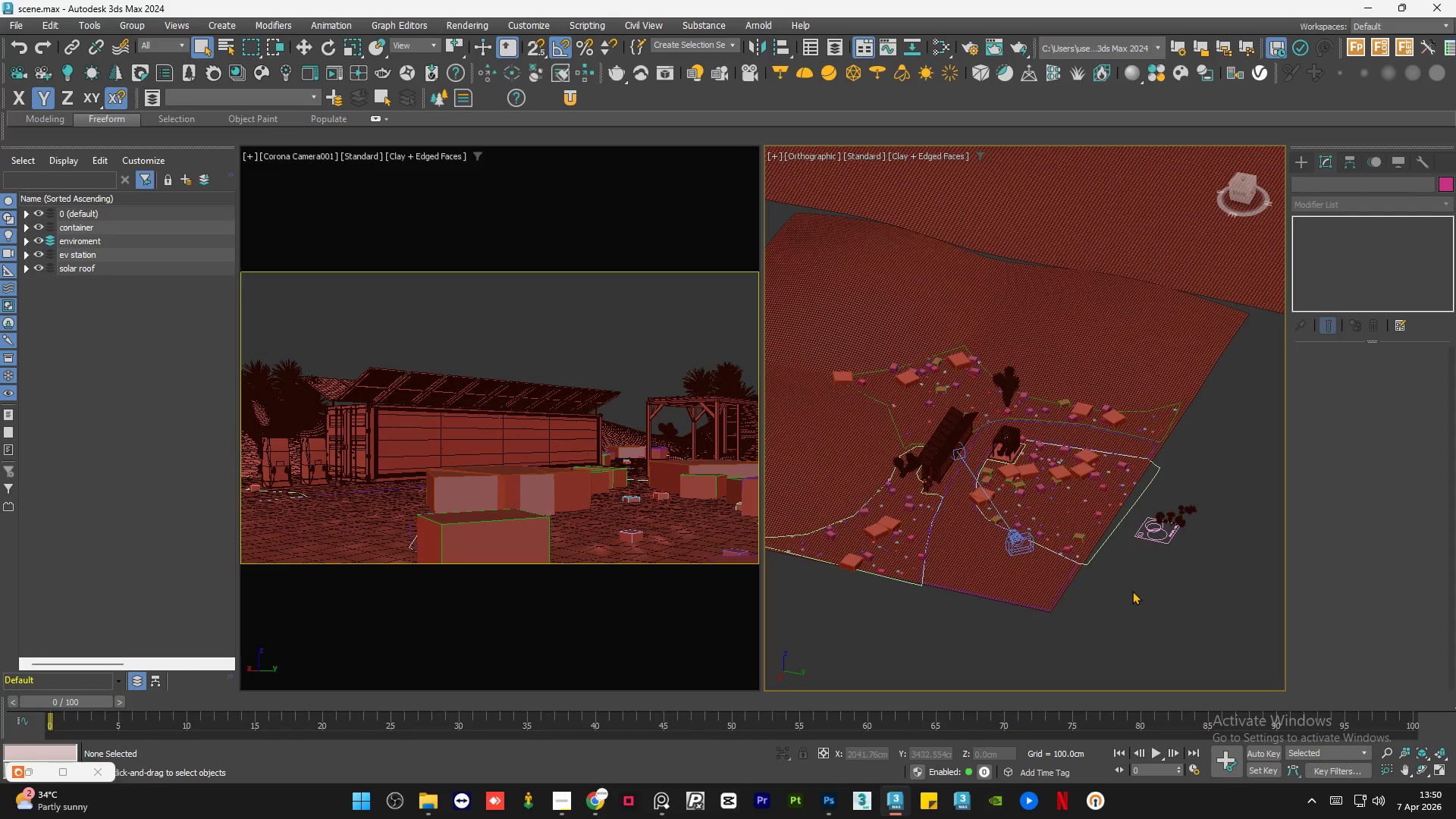 
triple_click([1132, 591])
 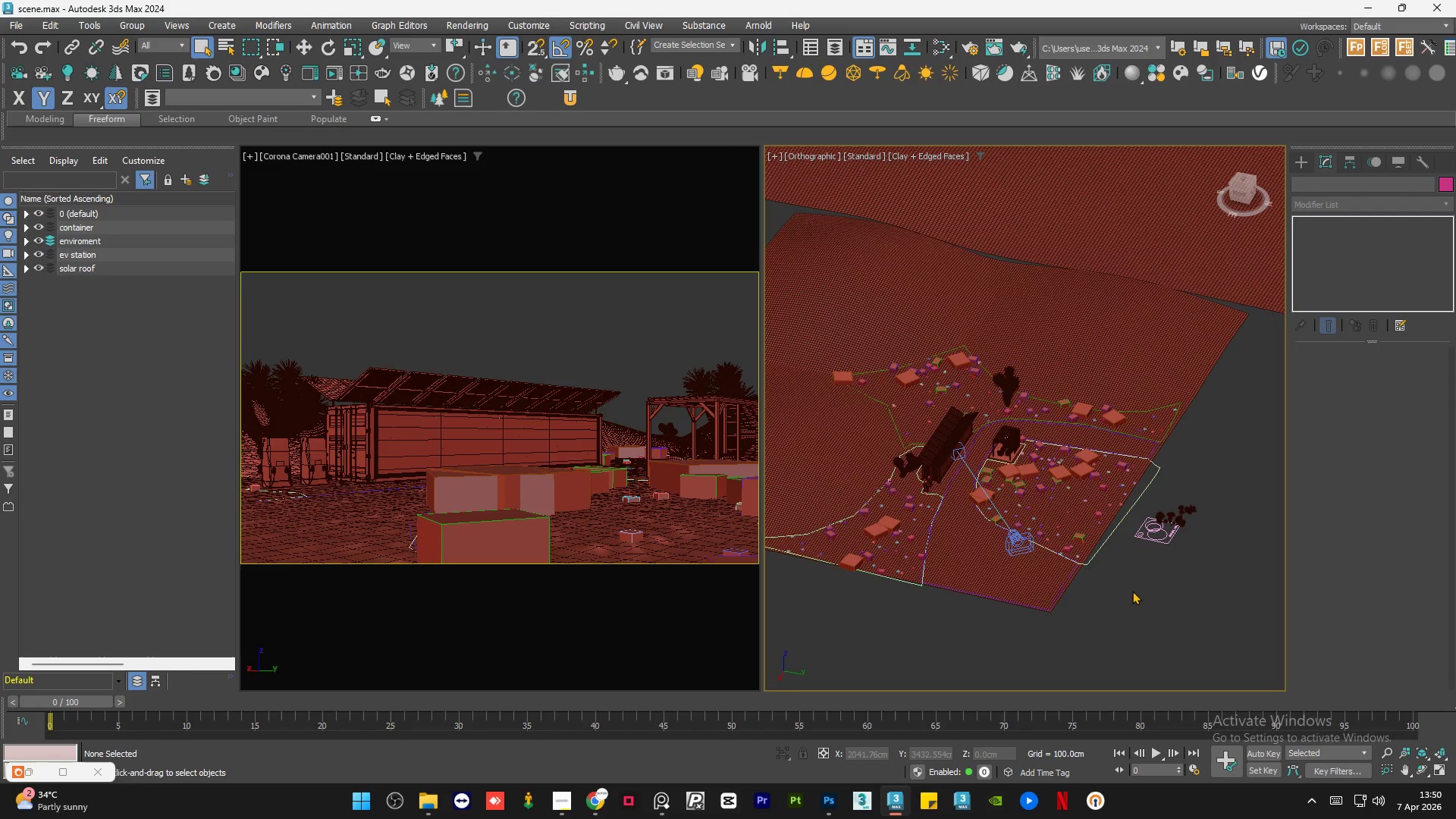 
double_click([1132, 591])
 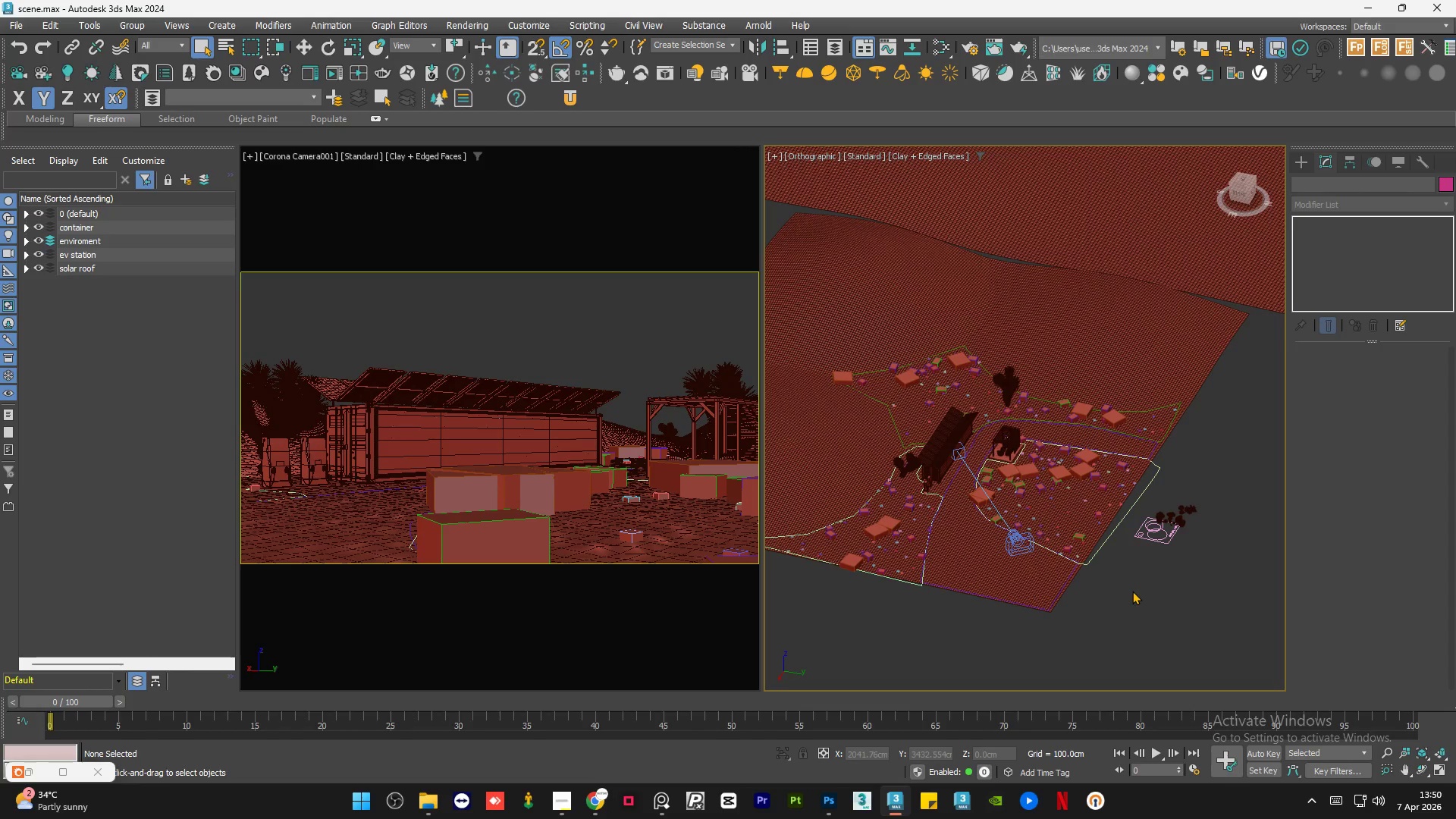 
triple_click([1132, 591])
 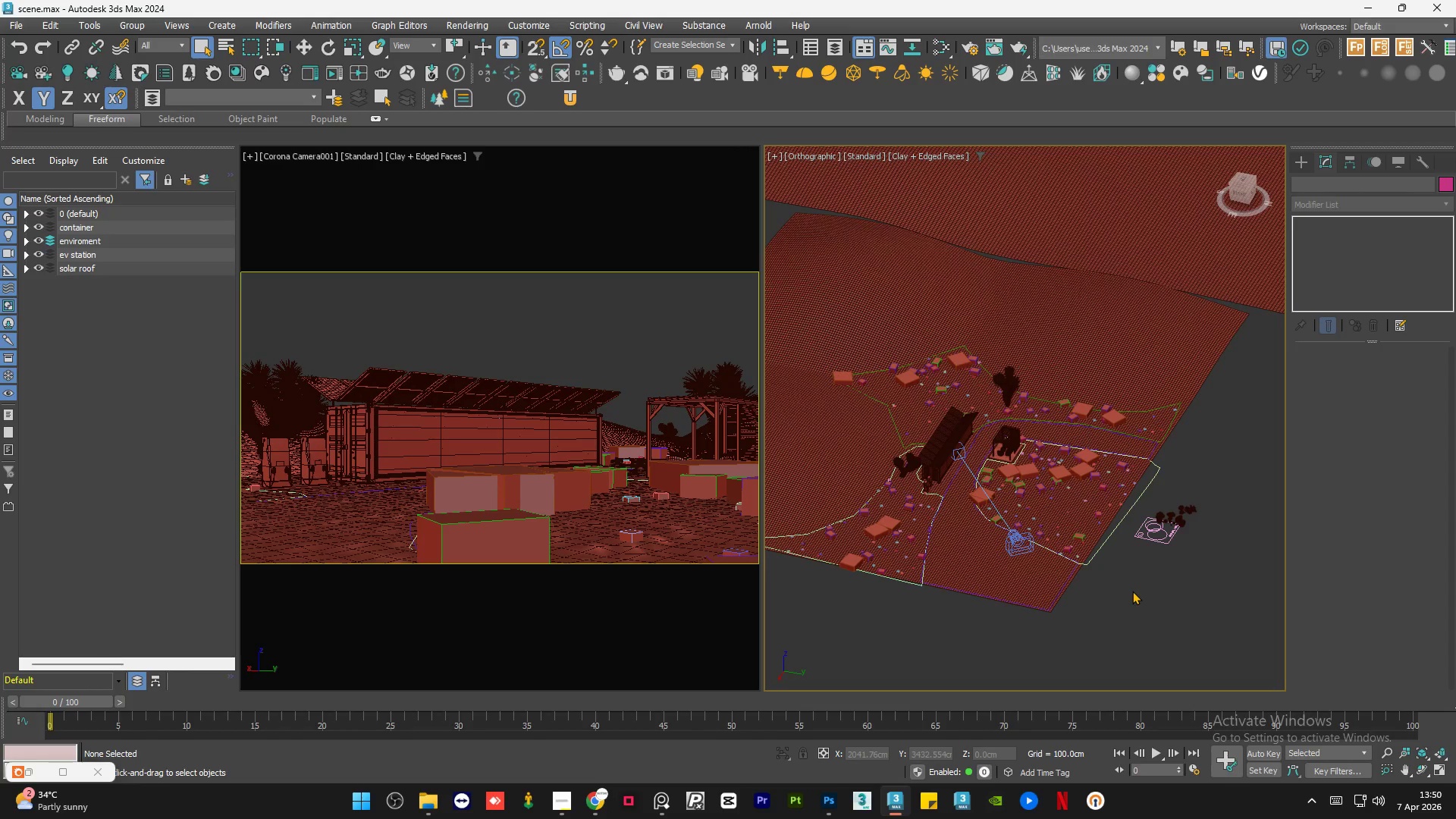 
key(Control+S)
 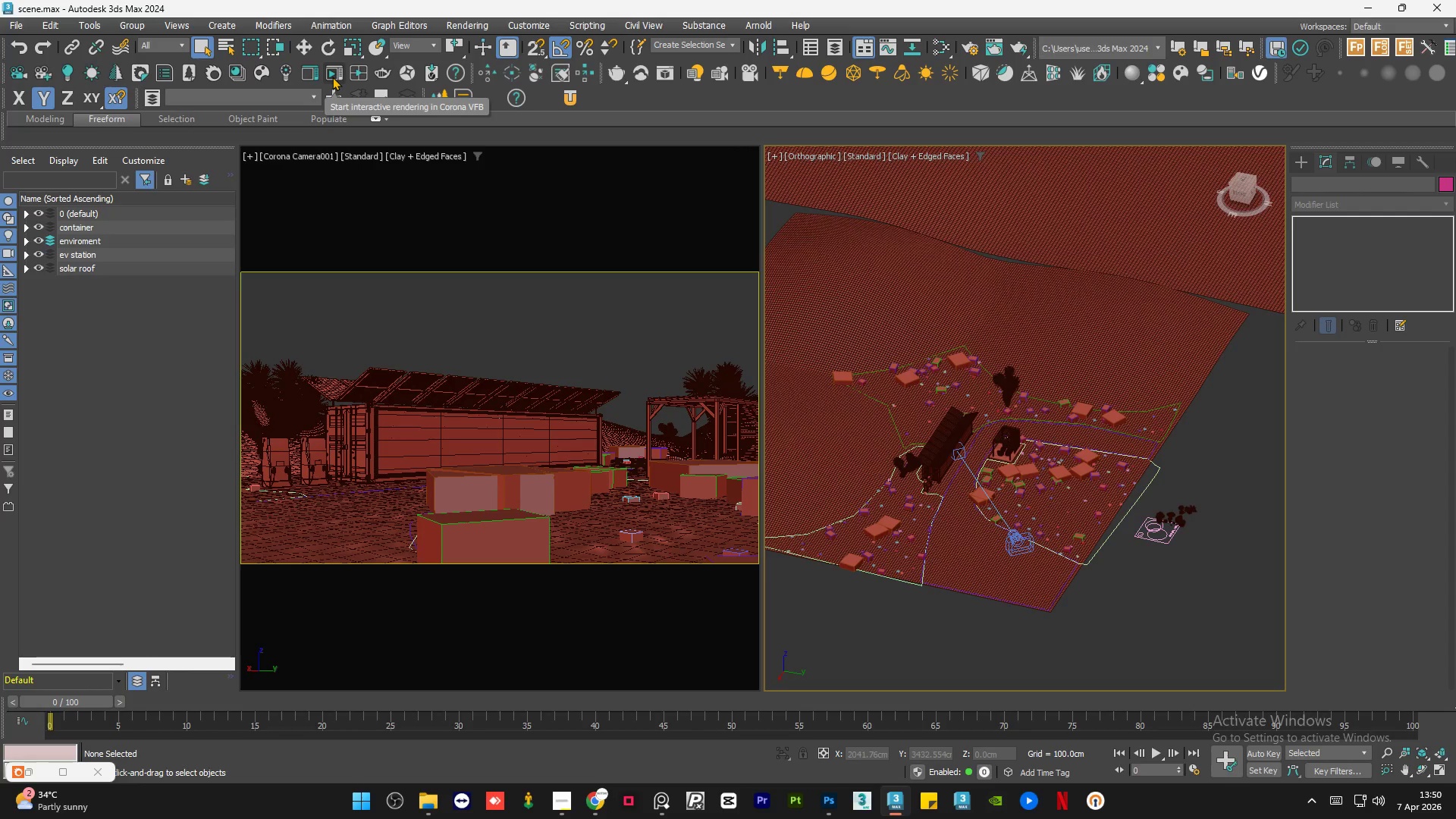 
wait(5.12)
 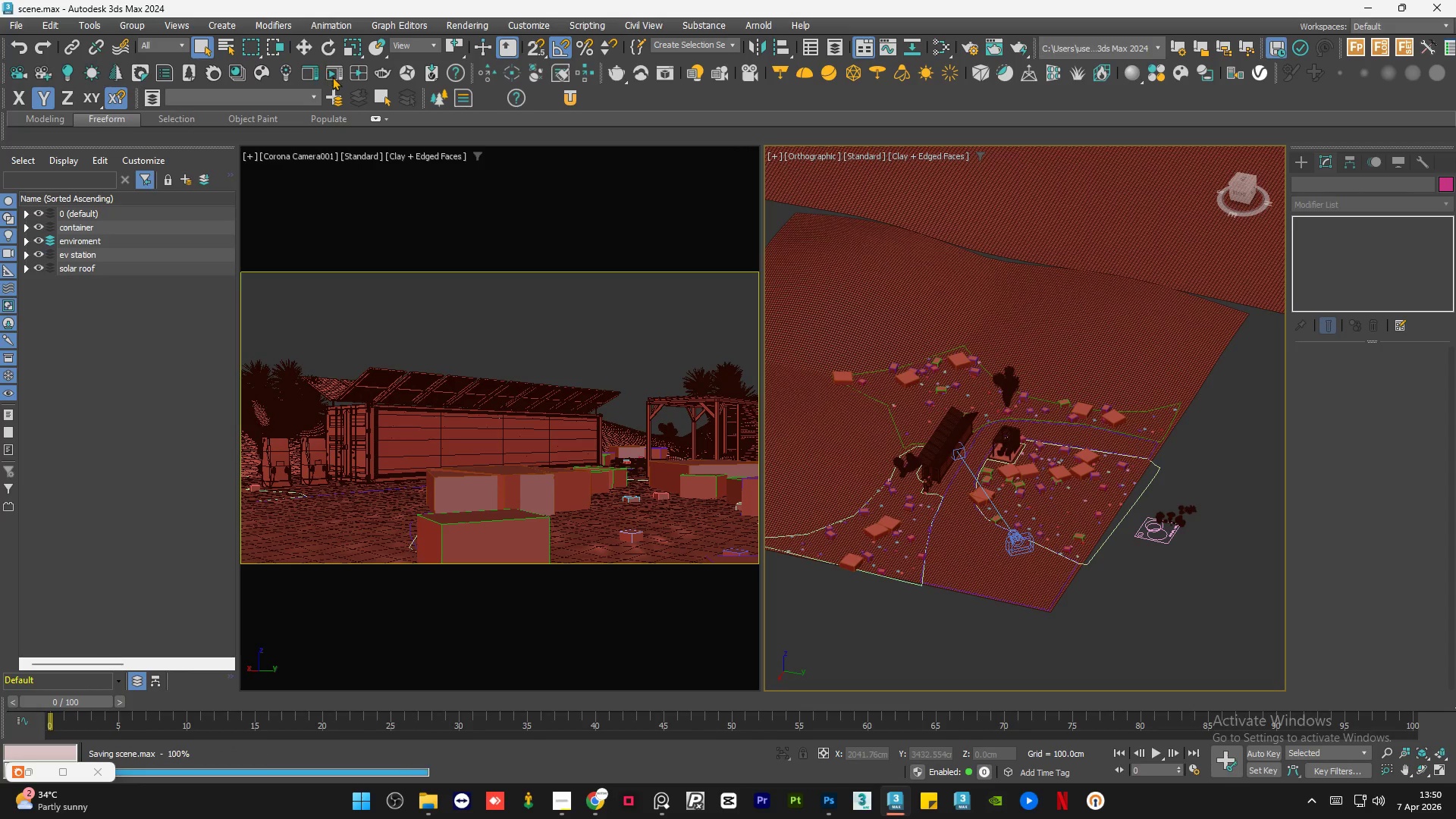 
left_click([332, 77])
 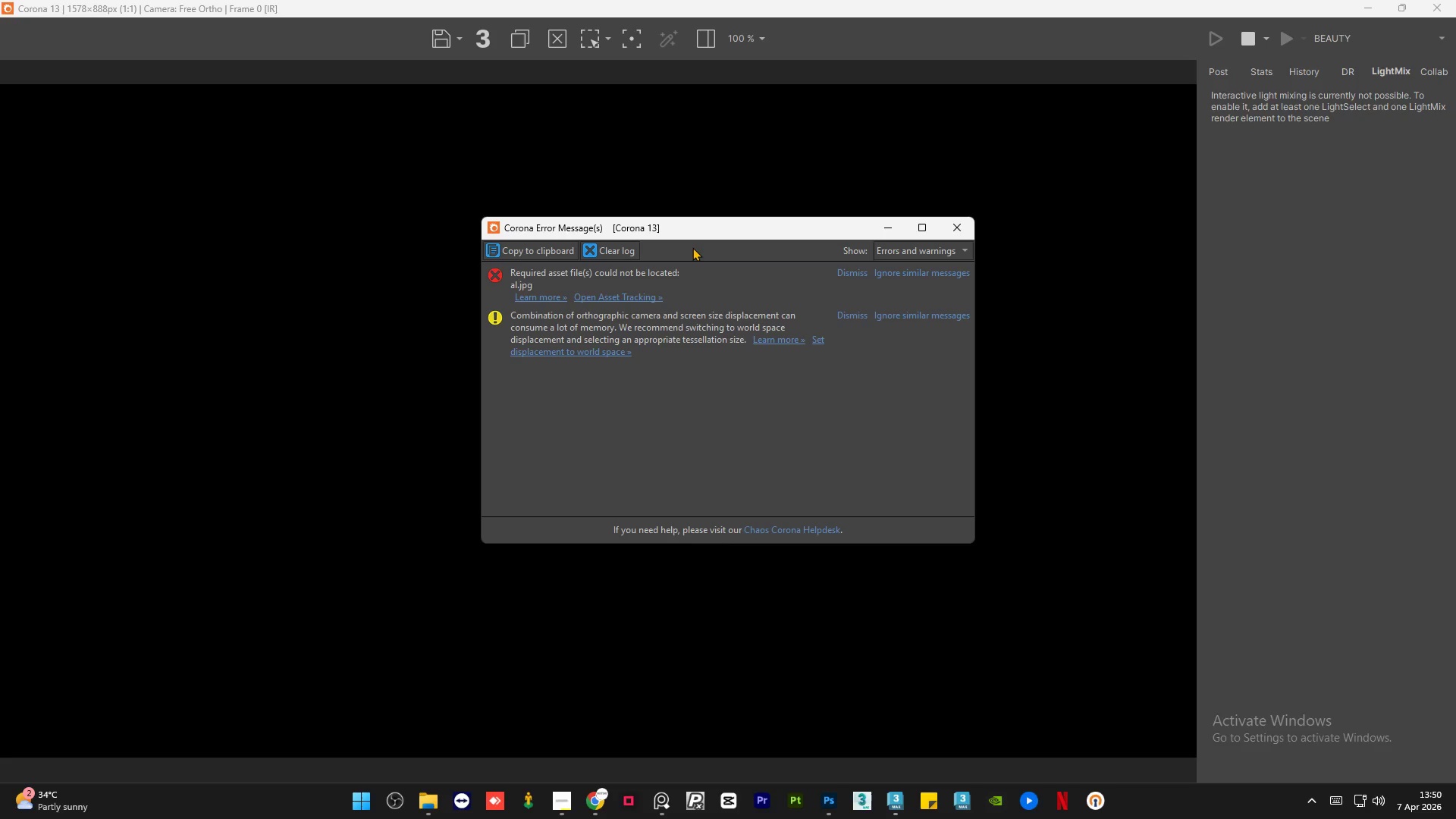 
wait(7.03)
 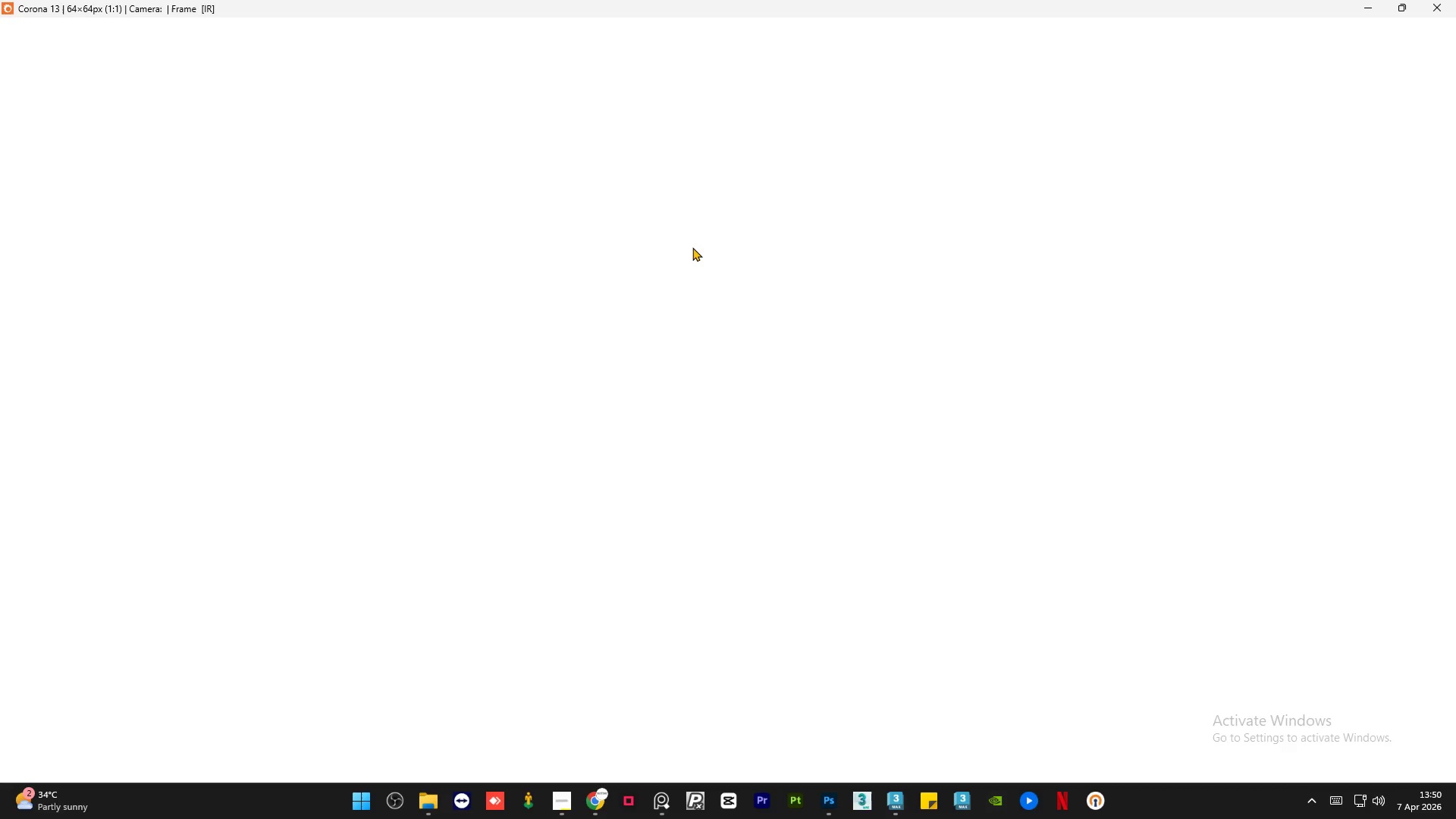 
left_click([817, 340])
 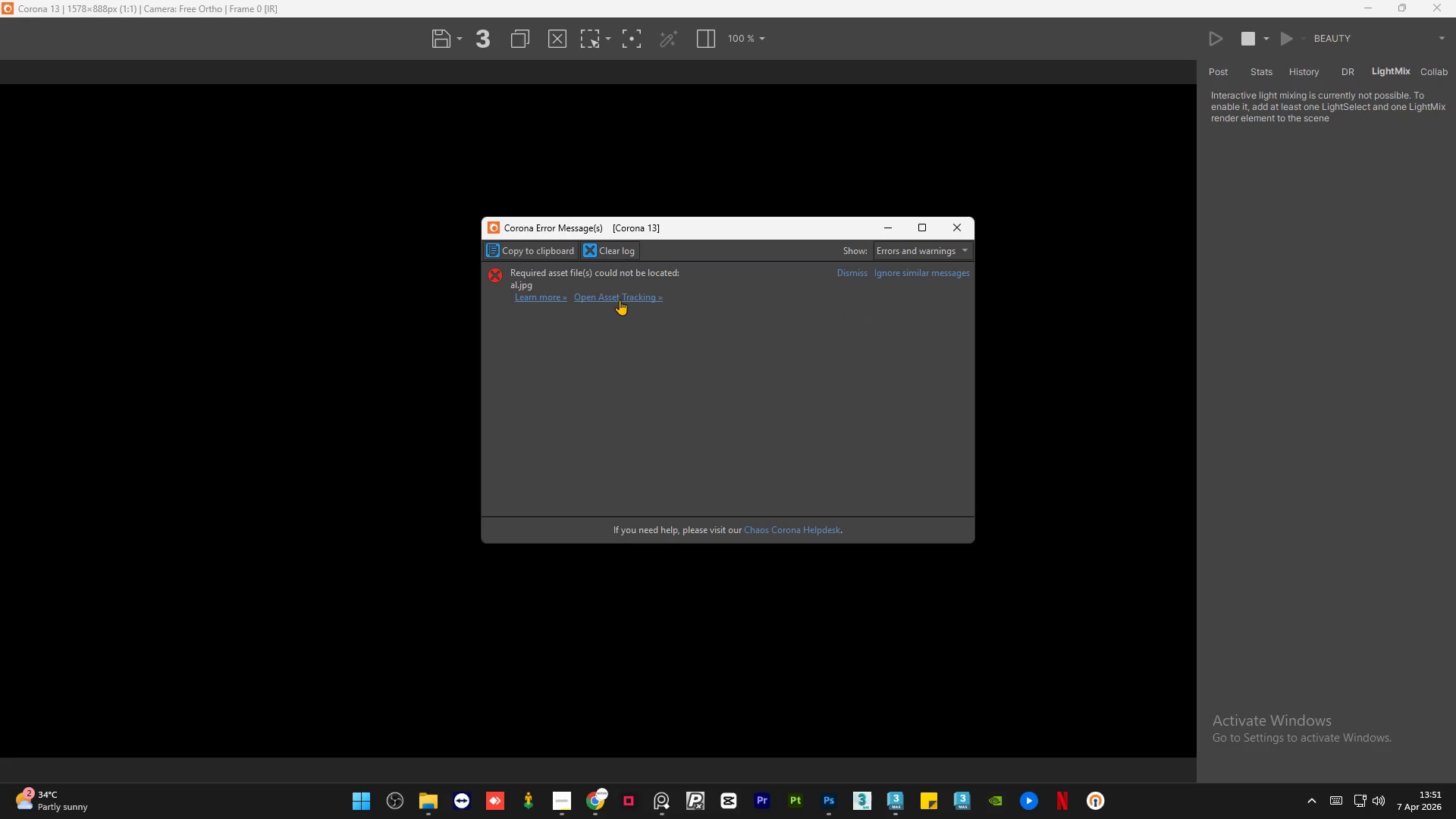 
left_click([620, 300])
 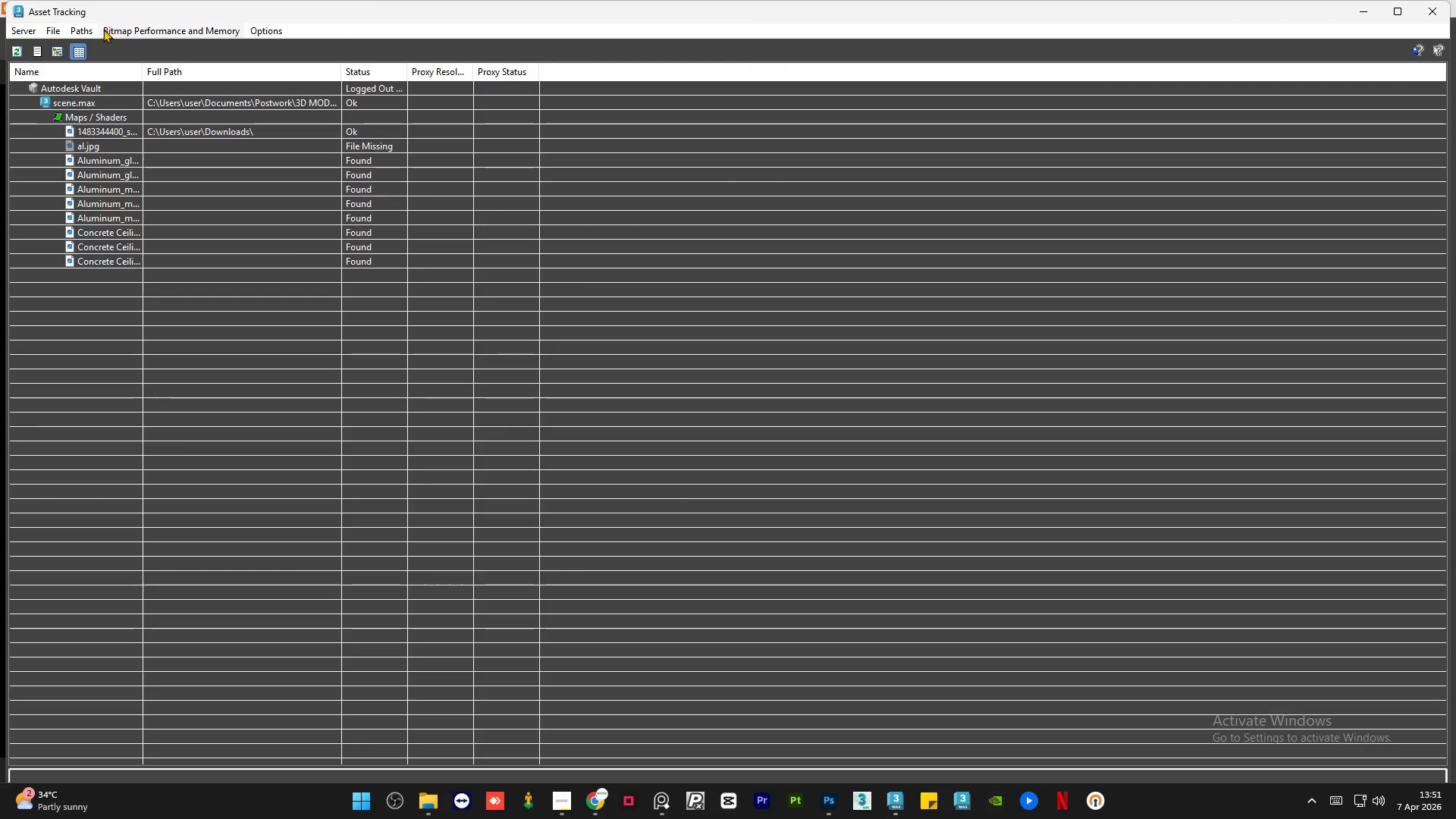 
left_click([86, 27])
 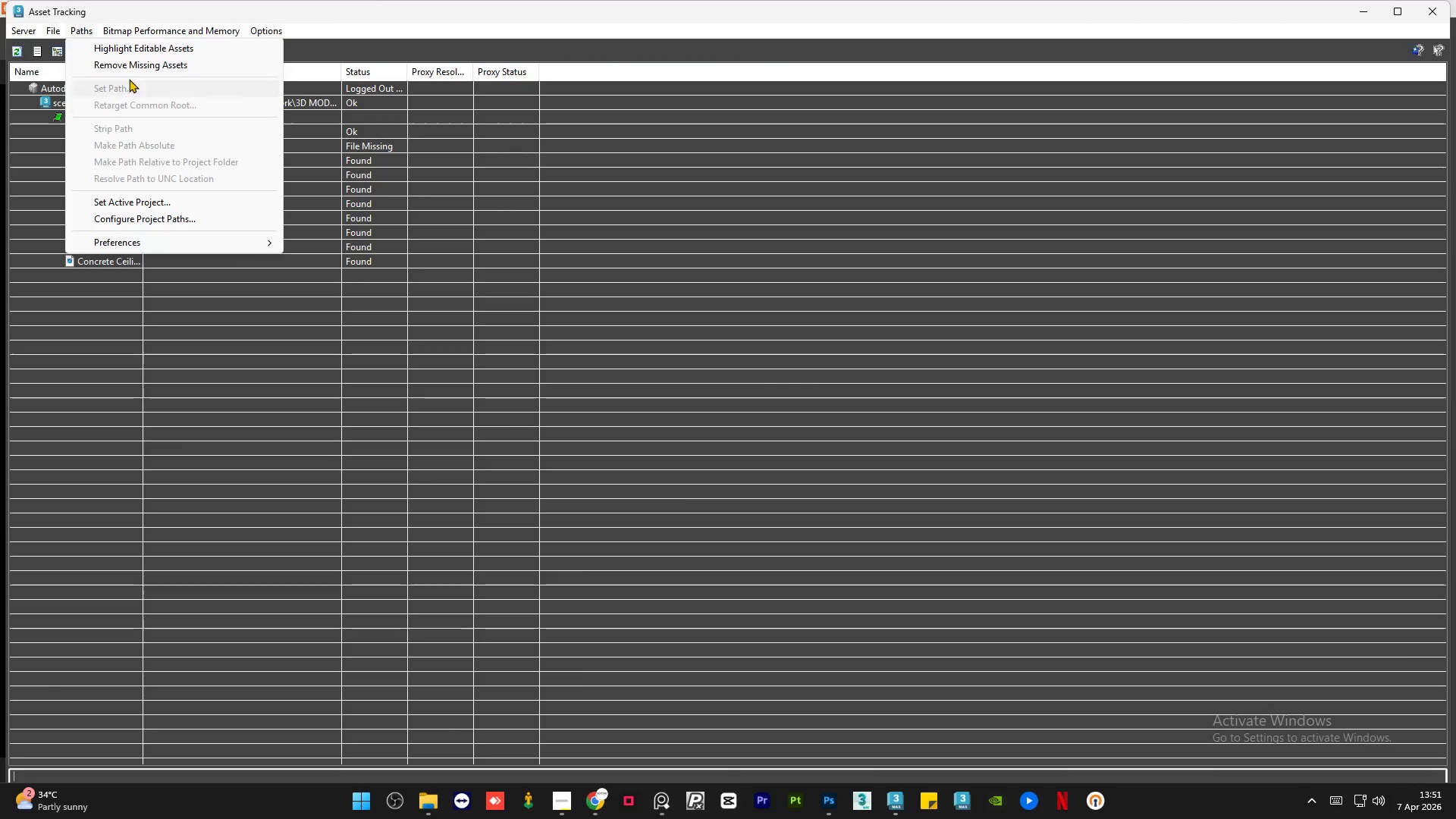 
left_click([136, 63])
 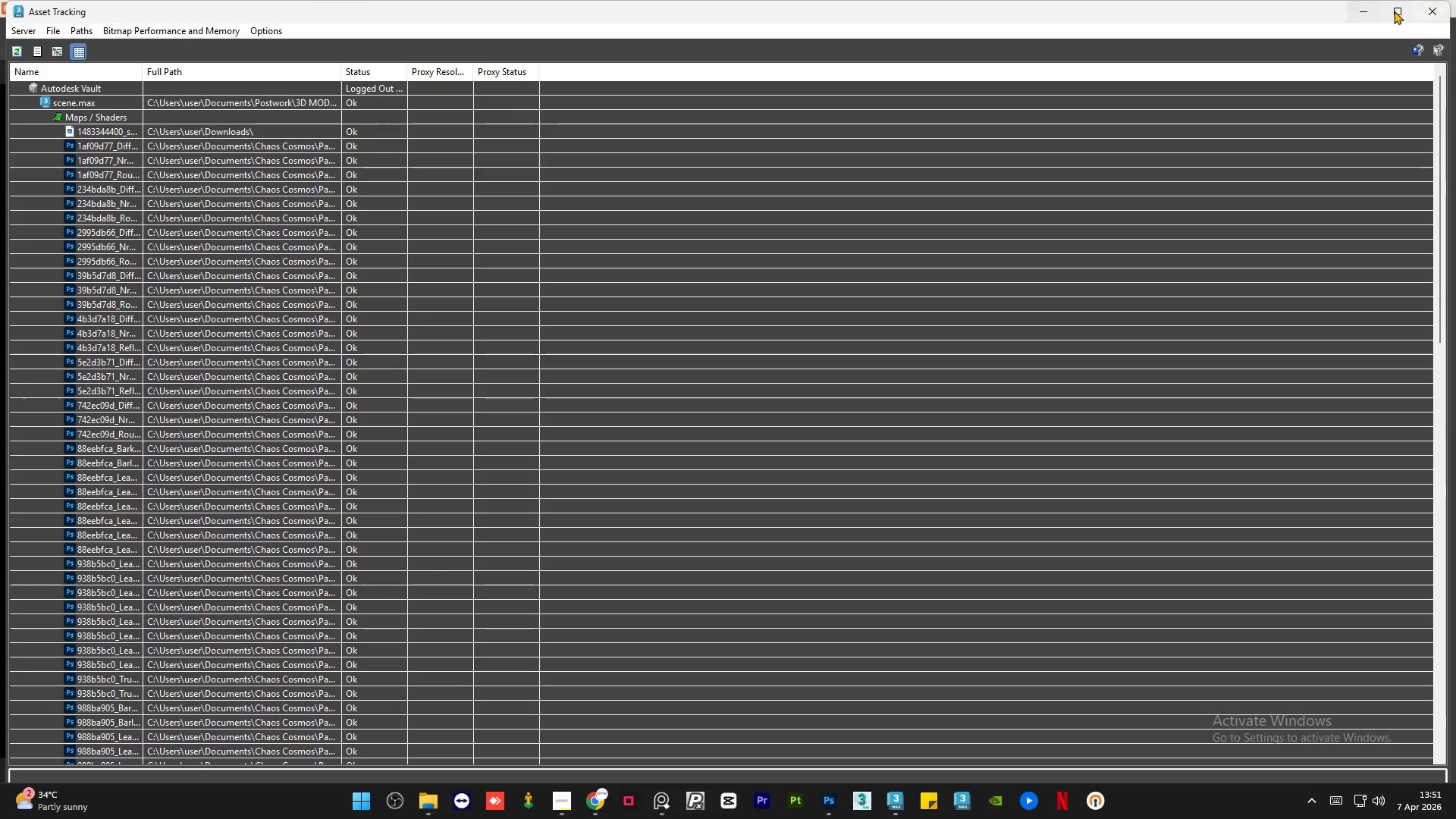 
left_click([1418, 19])
 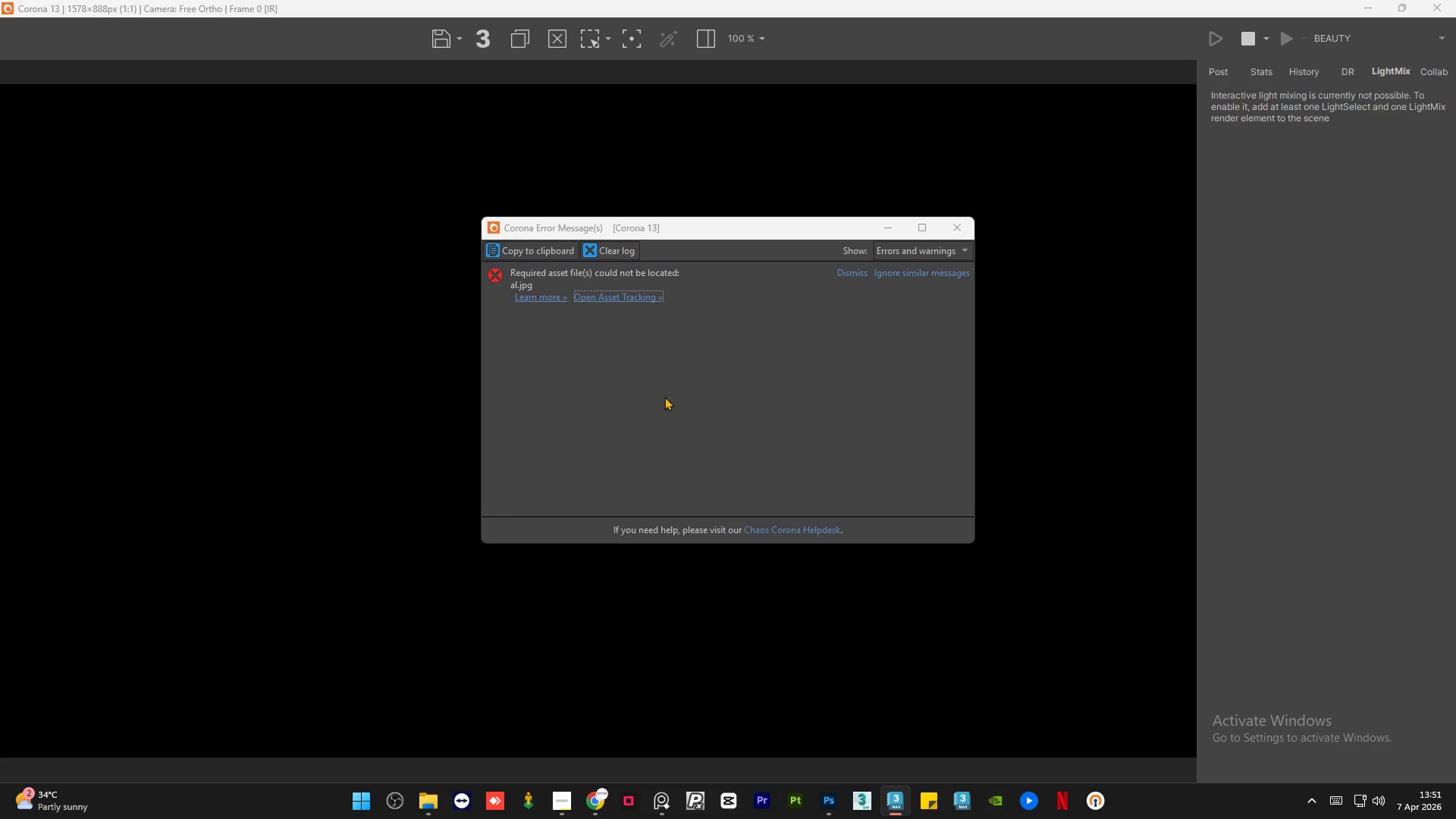 
left_click([664, 397])
 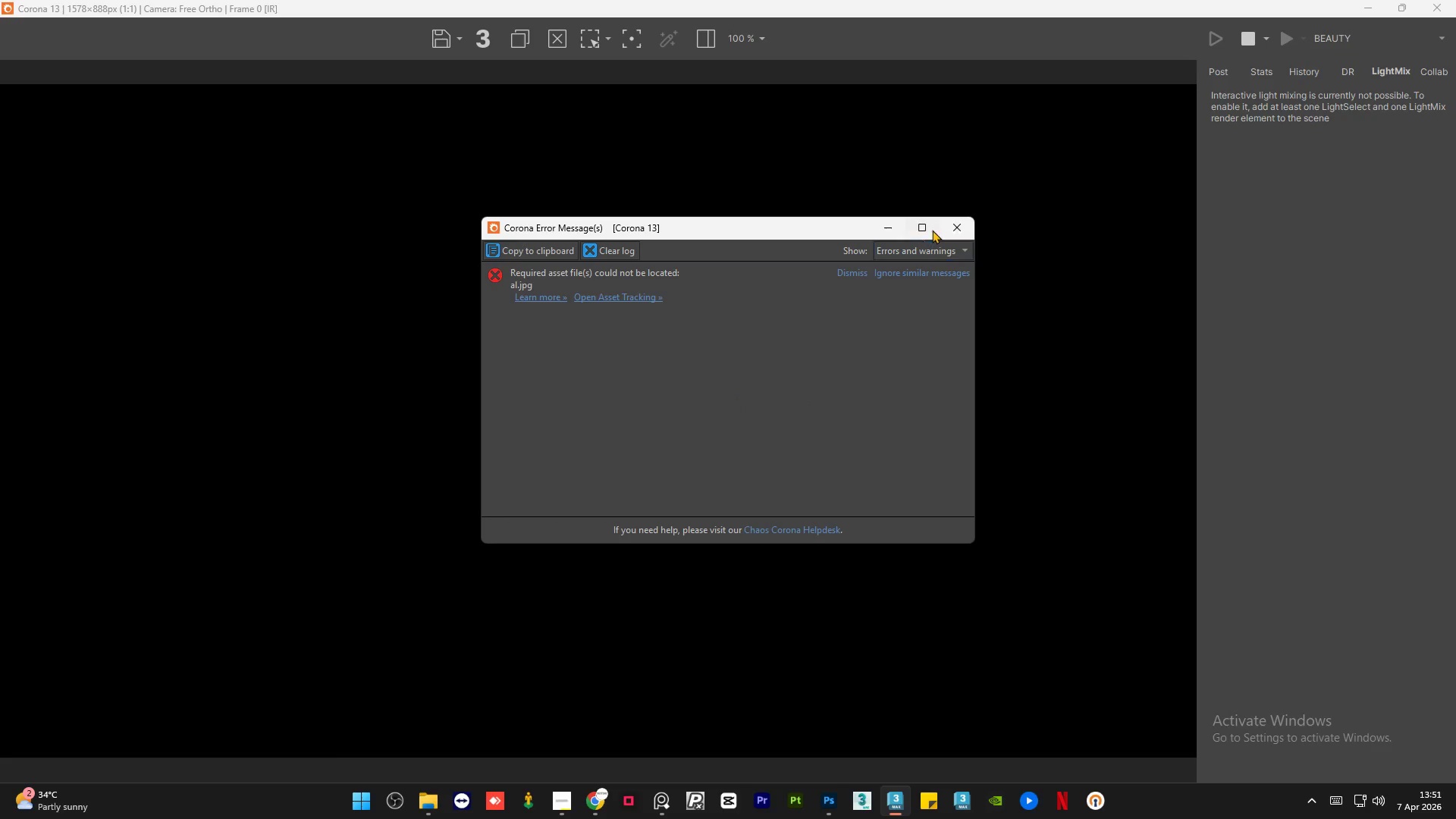 
left_click([956, 223])
 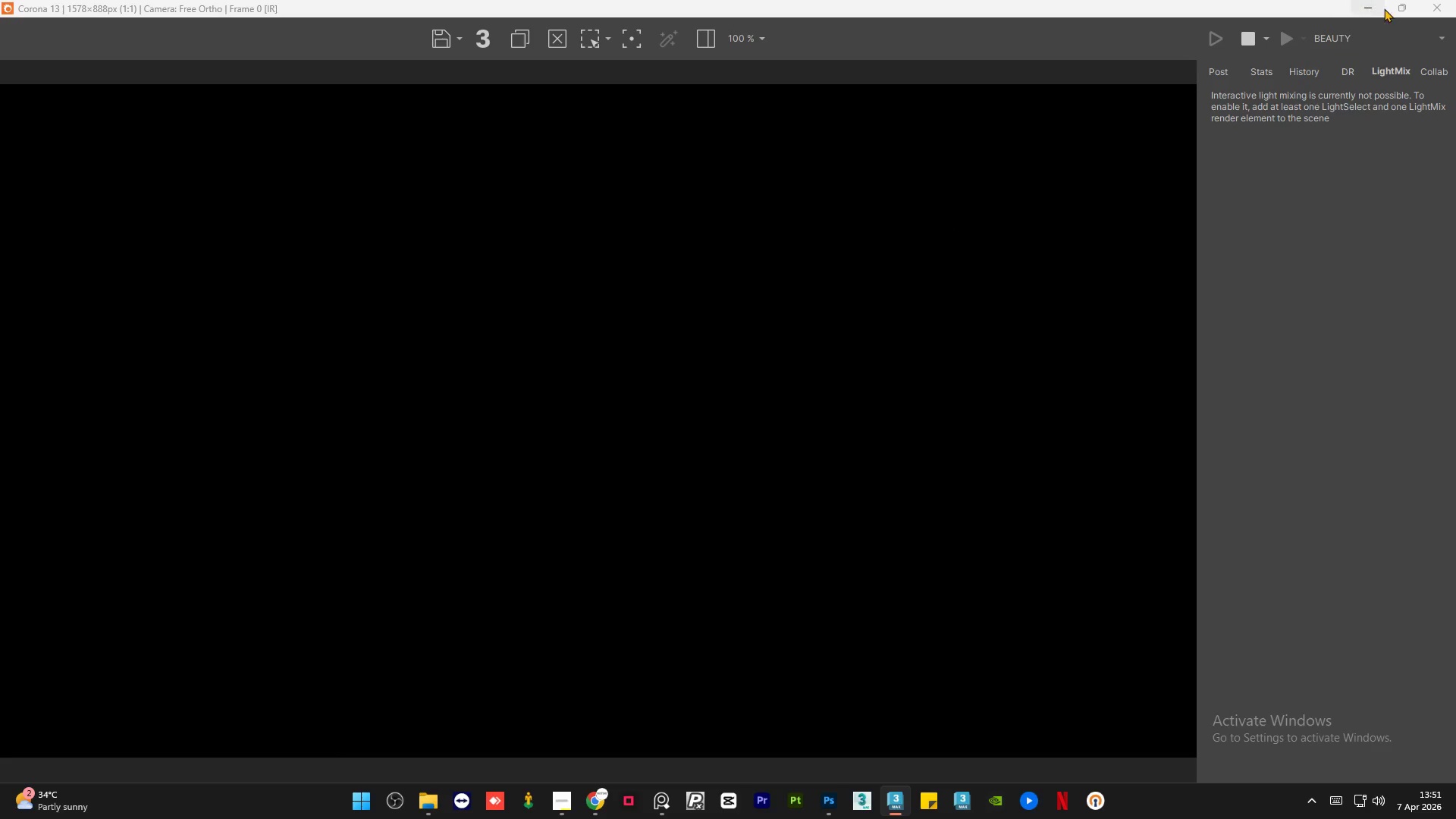 
left_click([1397, 7])
 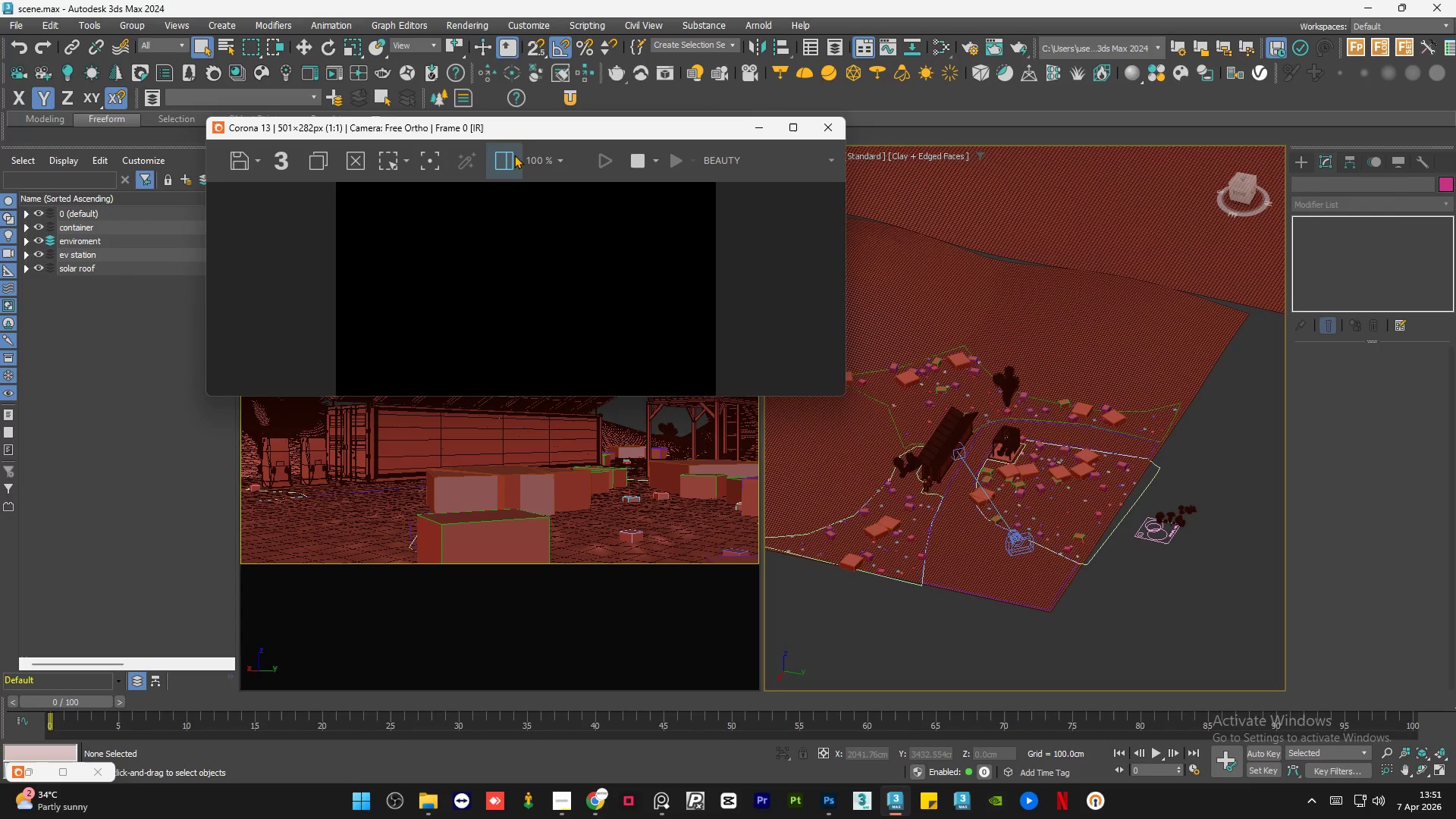 
left_click_drag(start_coordinate=[545, 126], to_coordinate=[478, 139])
 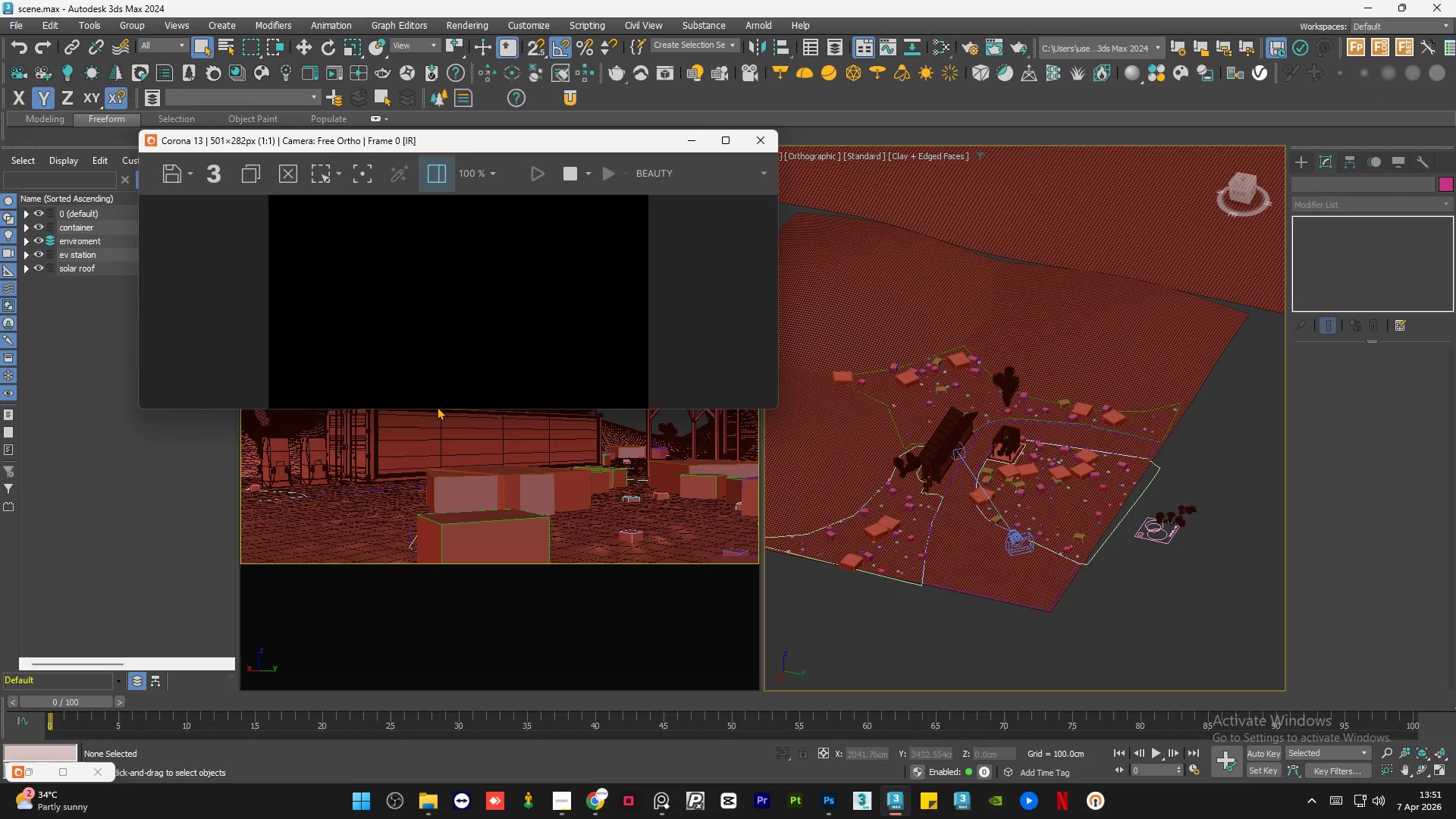 
left_click([440, 405])
 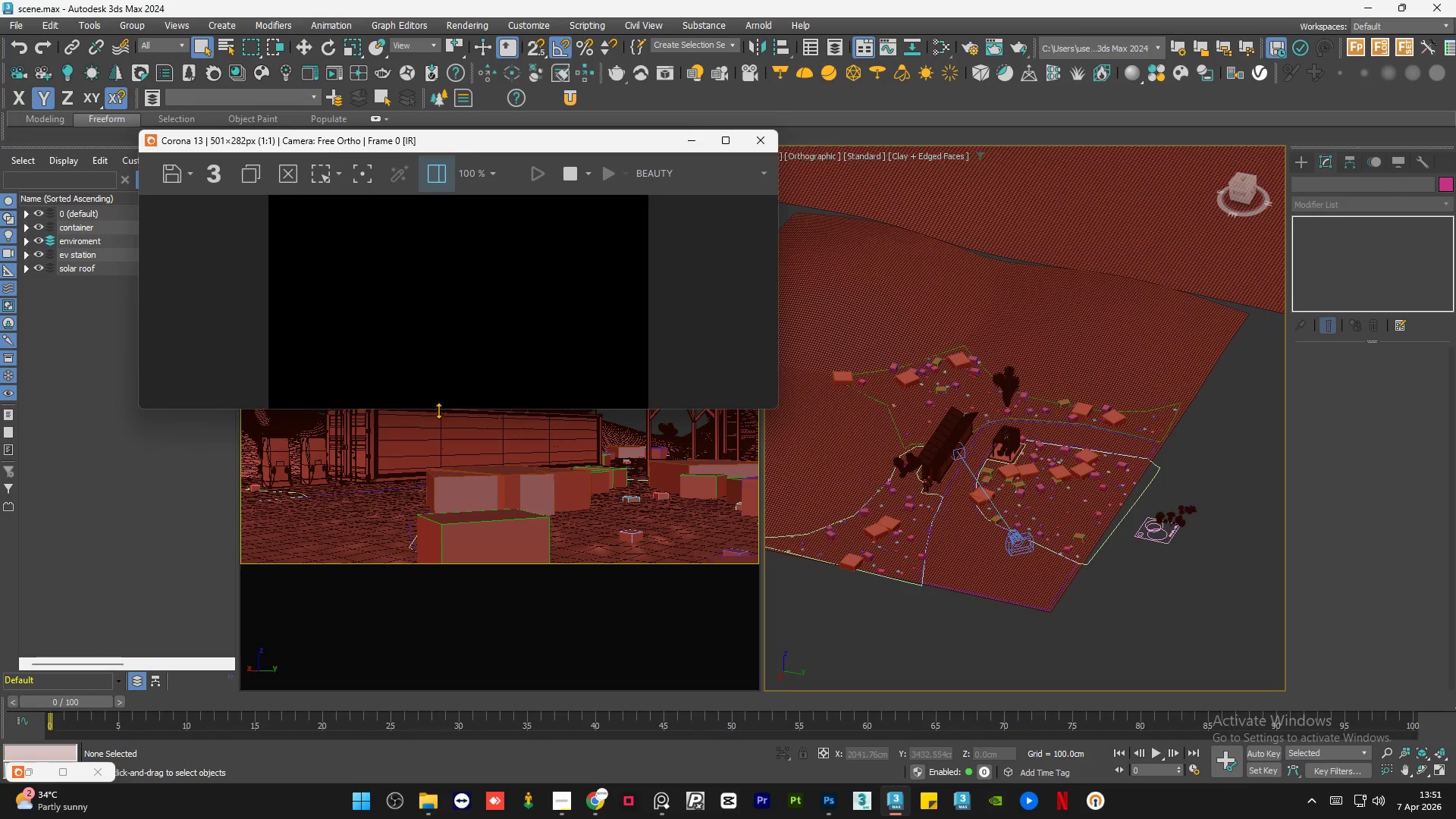 
left_click_drag(start_coordinate=[440, 409], to_coordinate=[449, 598])
 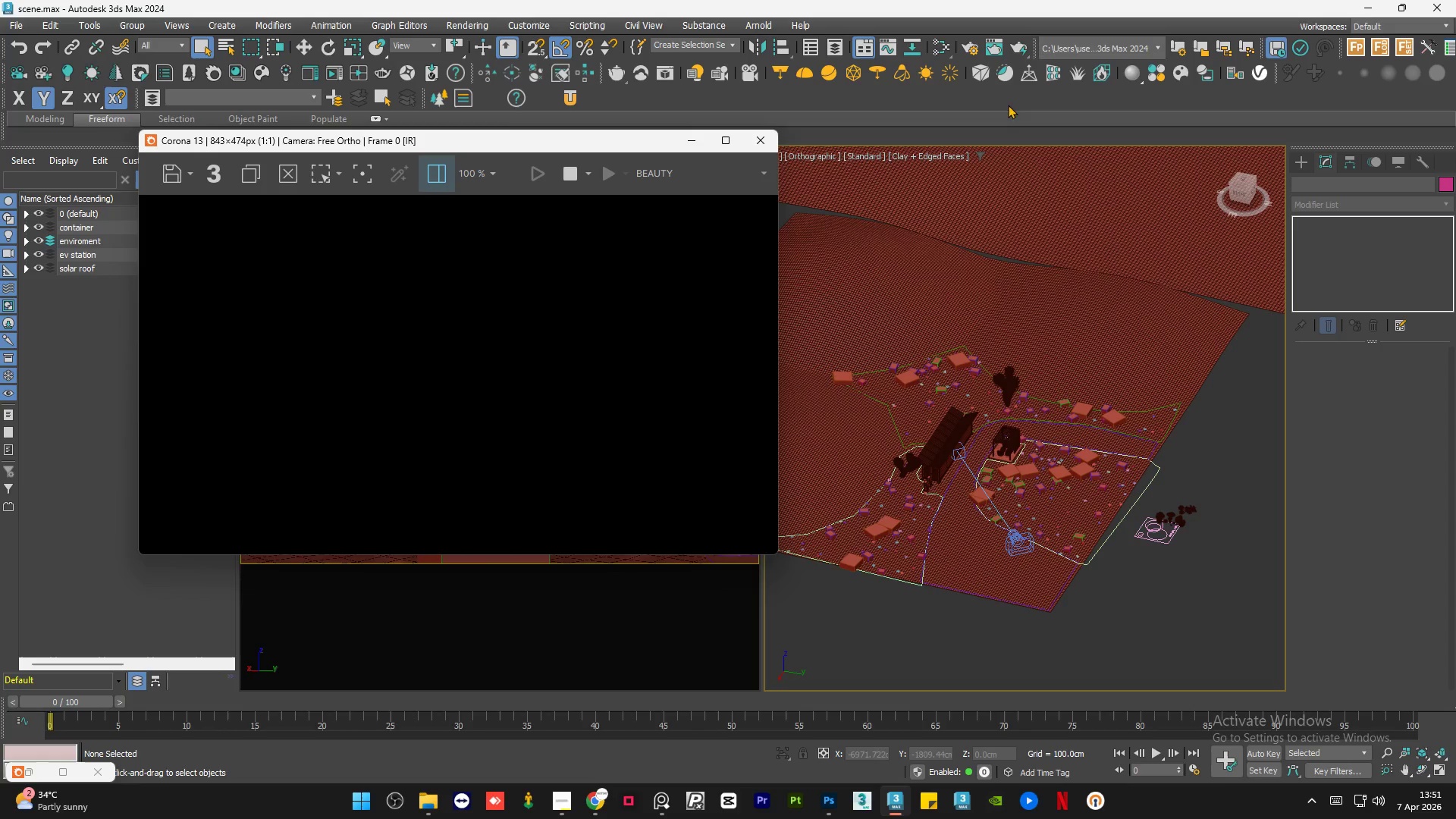 
left_click([1235, 483])
 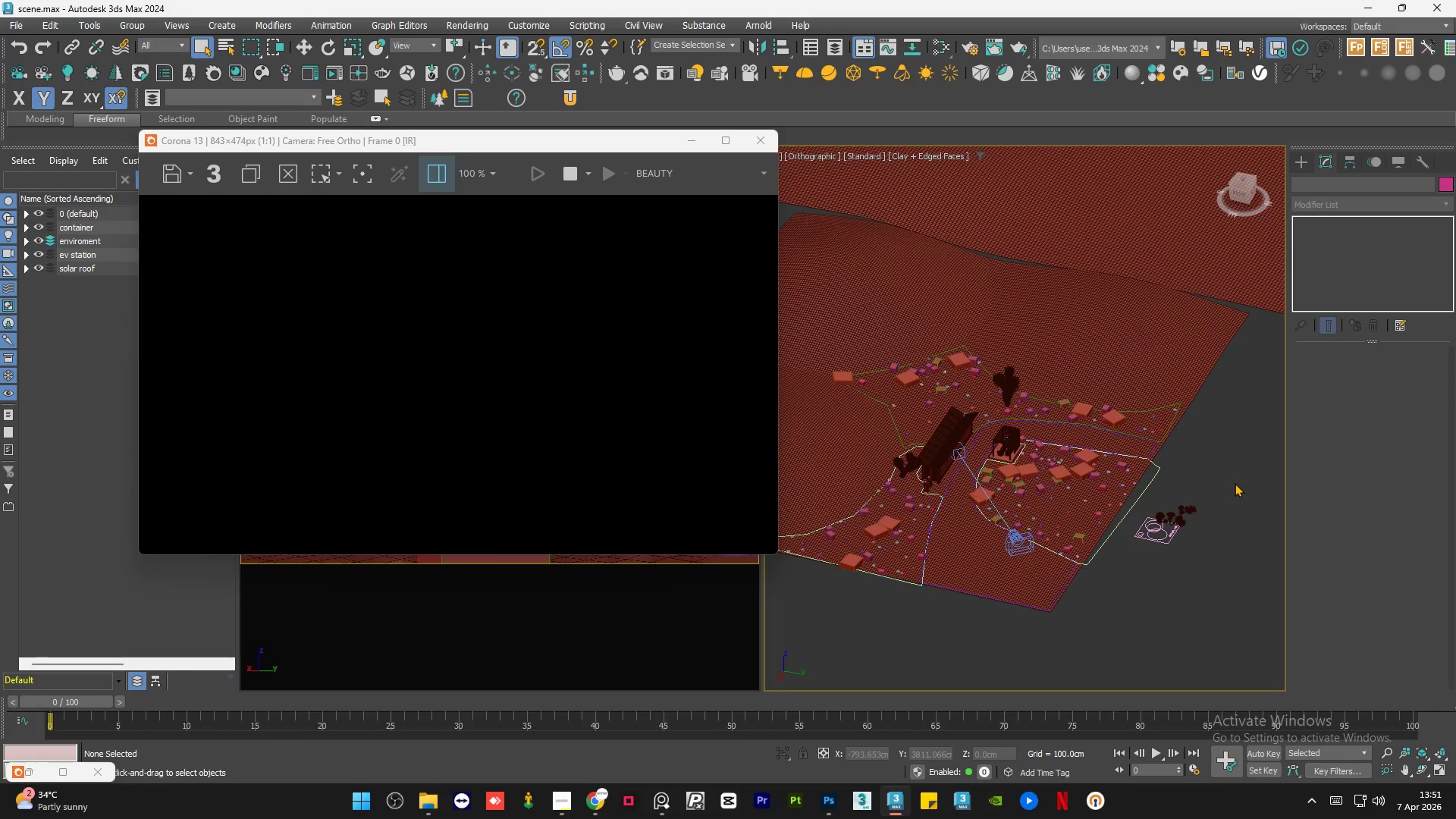 
key(8)
 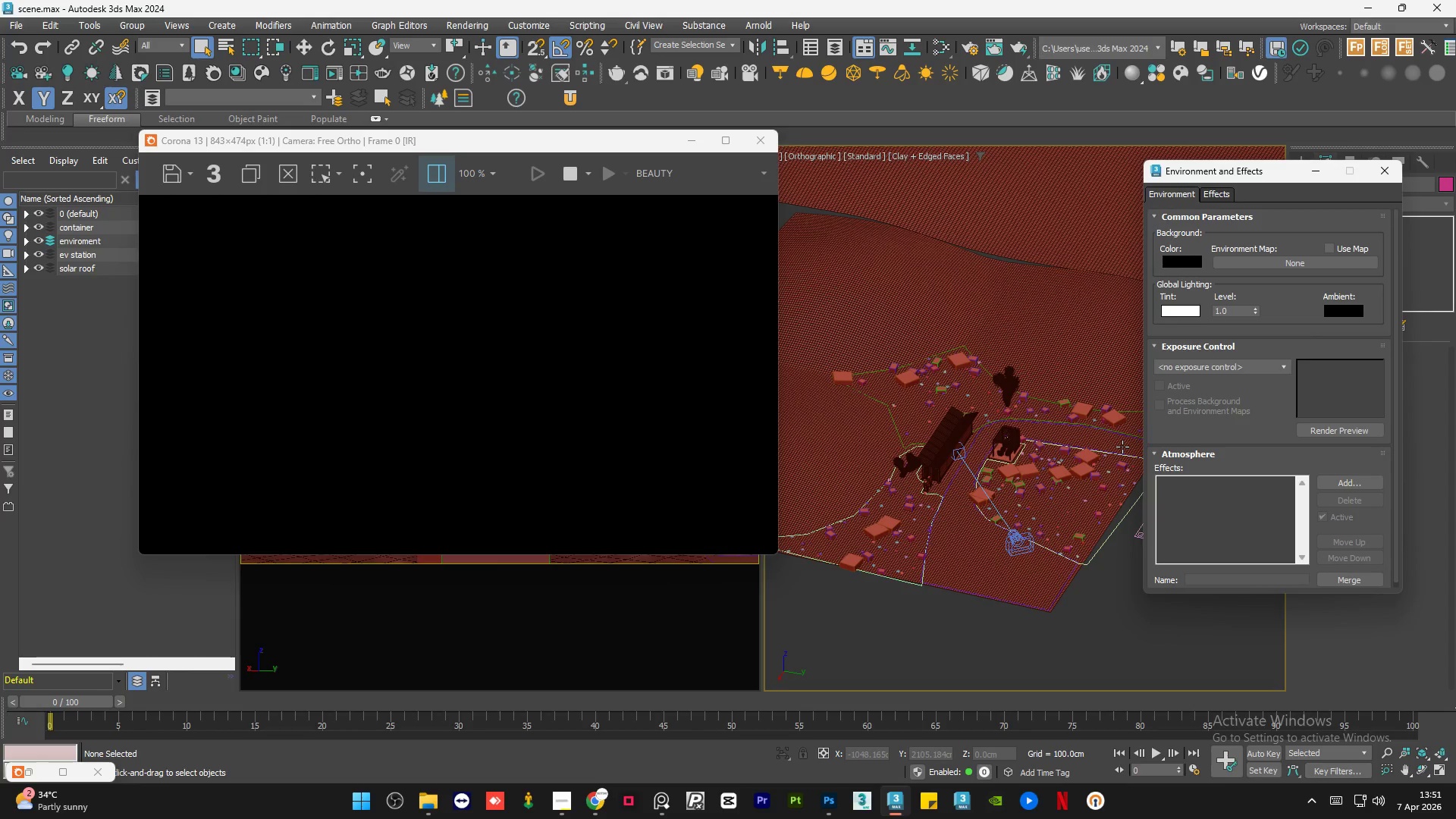 
key(M)
 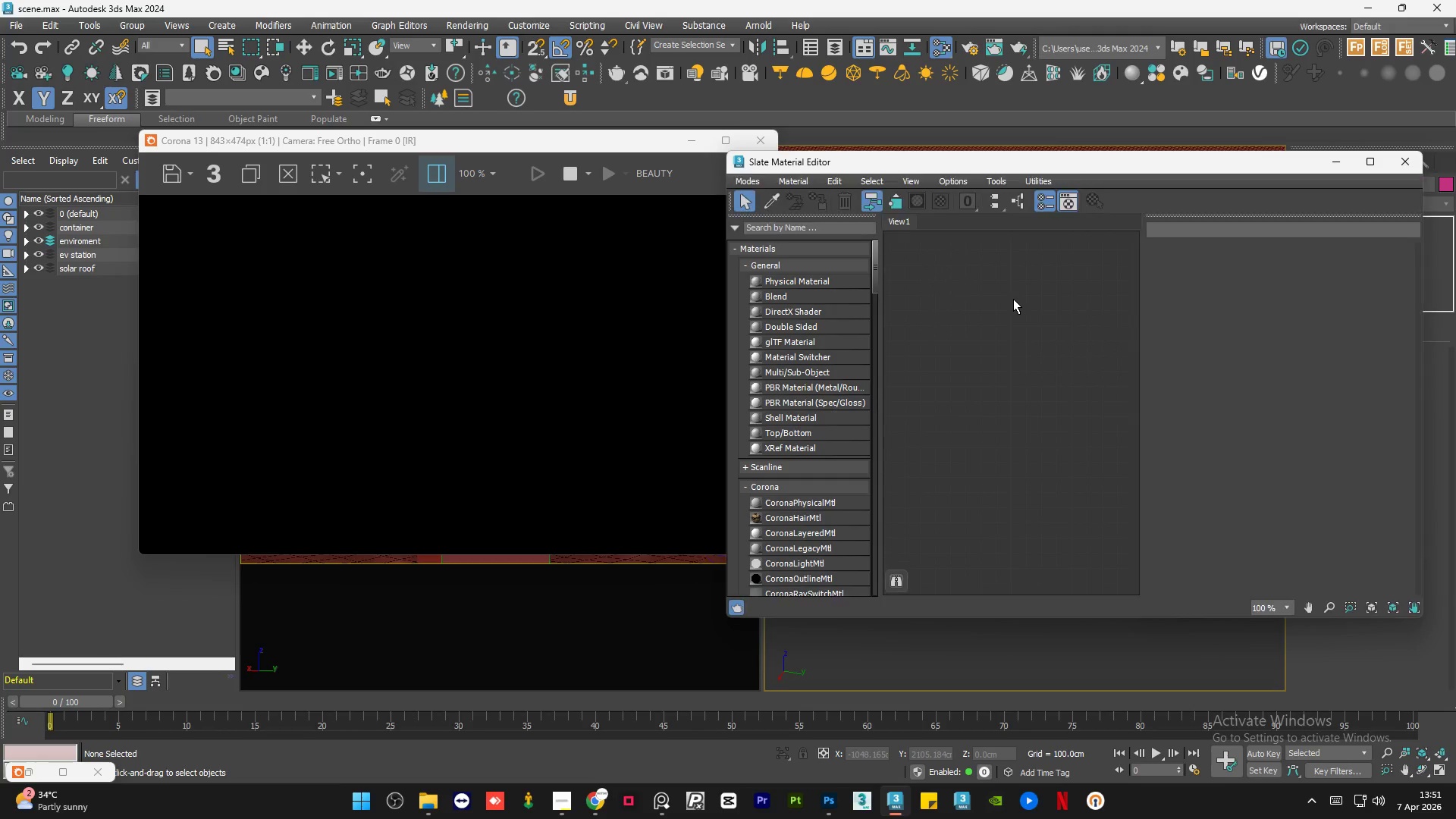 
left_click_drag(start_coordinate=[1142, 168], to_coordinate=[848, 181])
 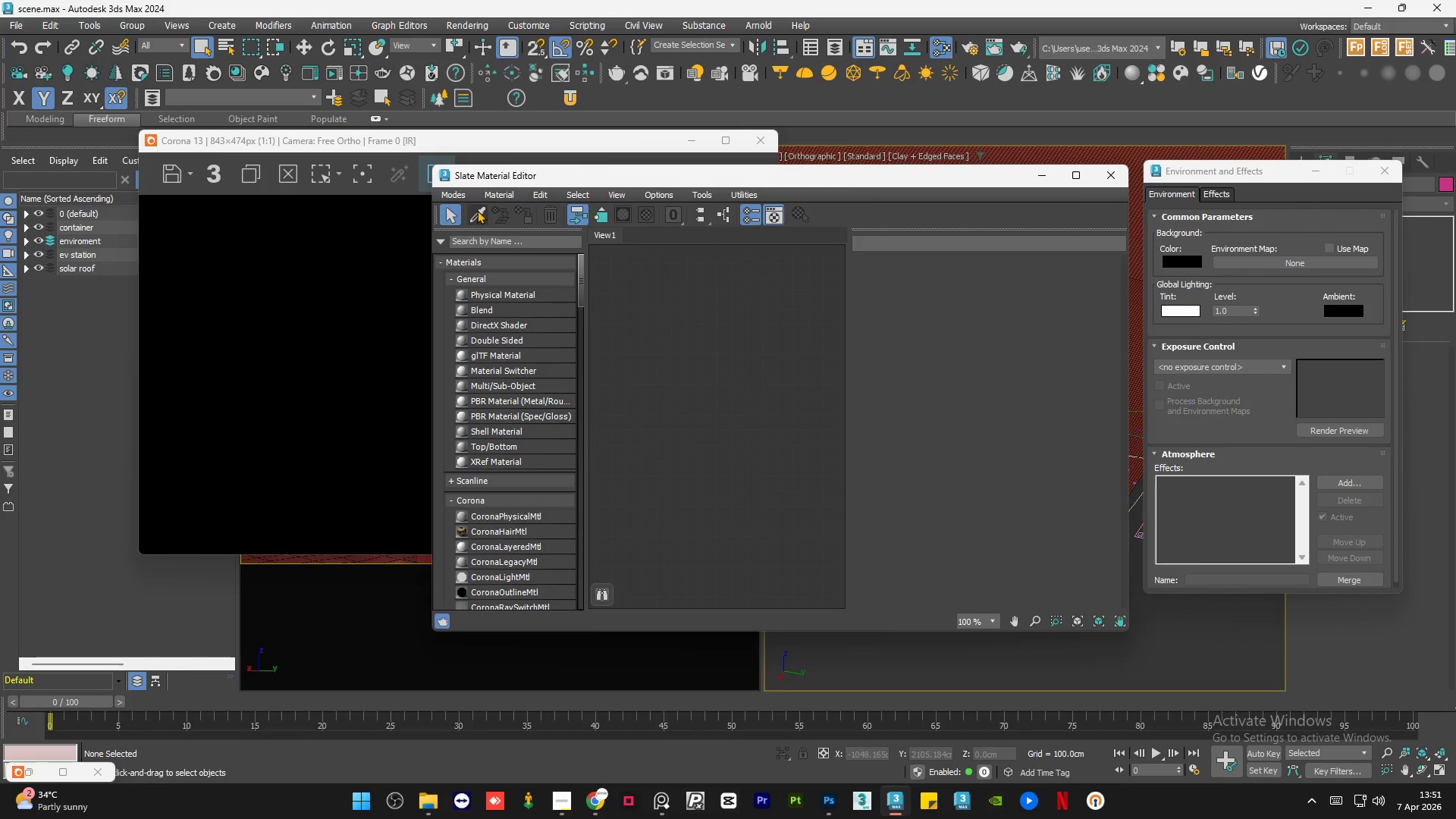 
scroll: coordinate [512, 526], scroll_direction: down, amount: 11.0
 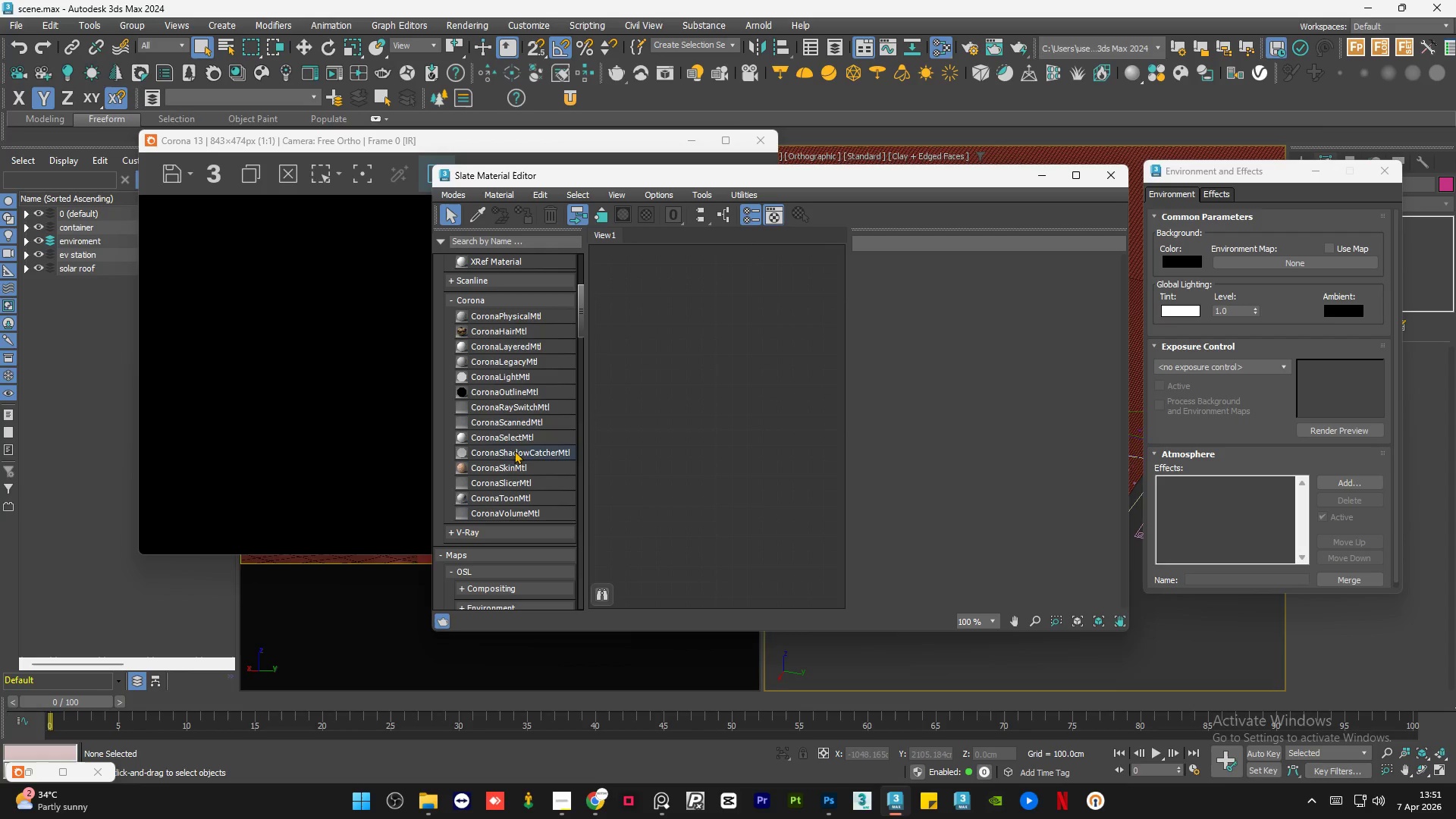 
scroll: coordinate [517, 441], scroll_direction: up, amount: 5.0
 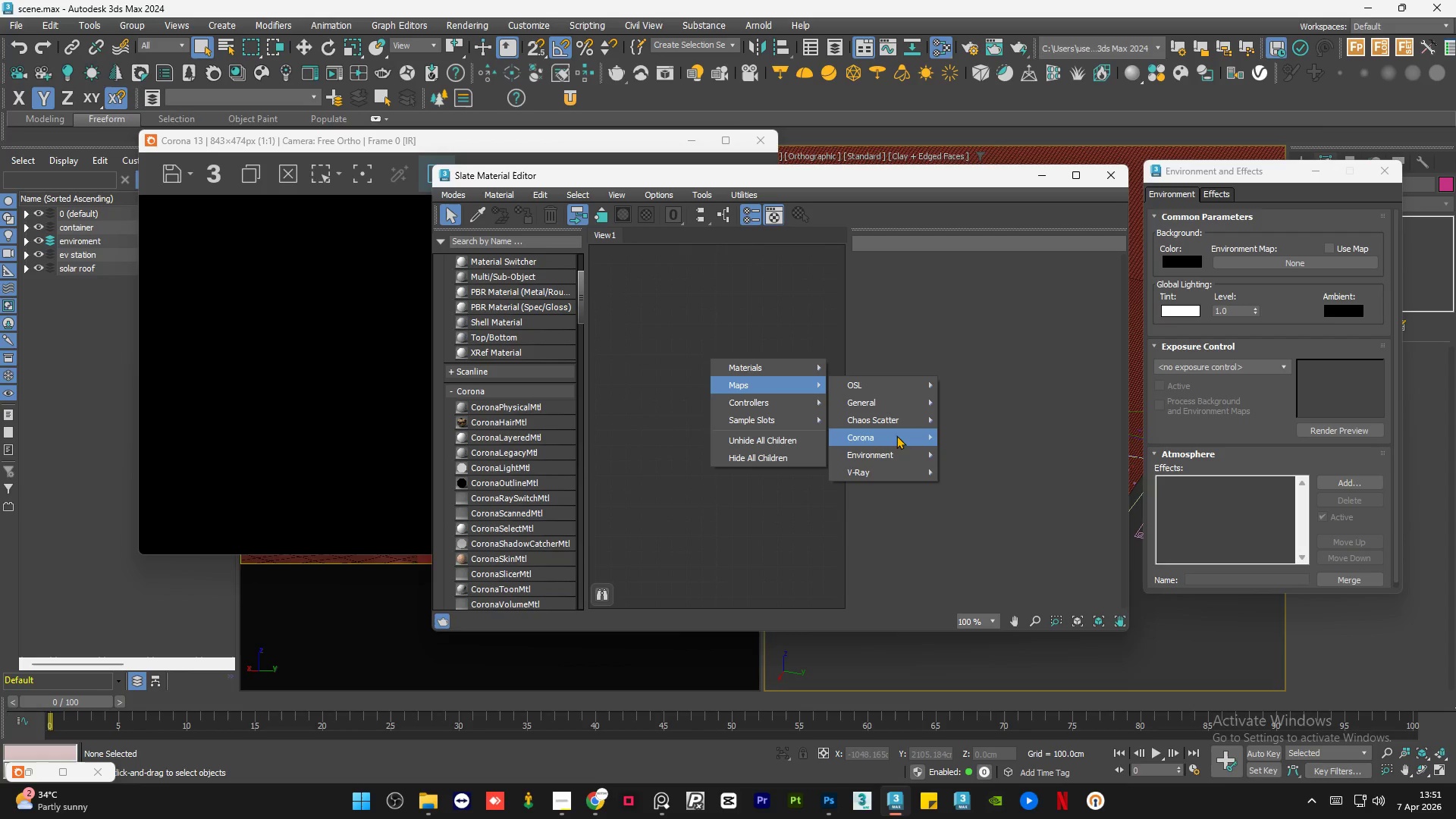 
wait(6.16)
 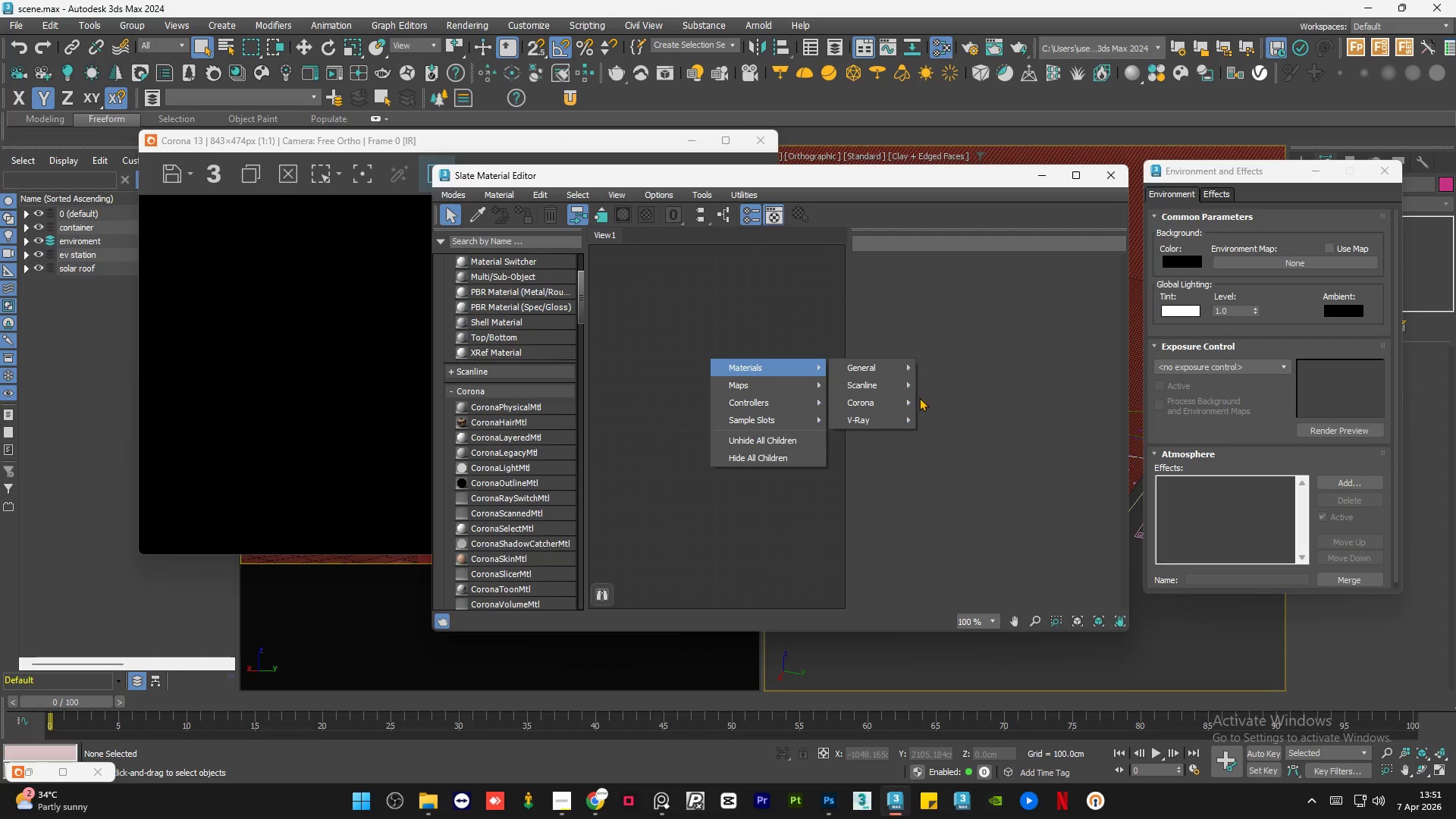 
left_click([1010, 718])
 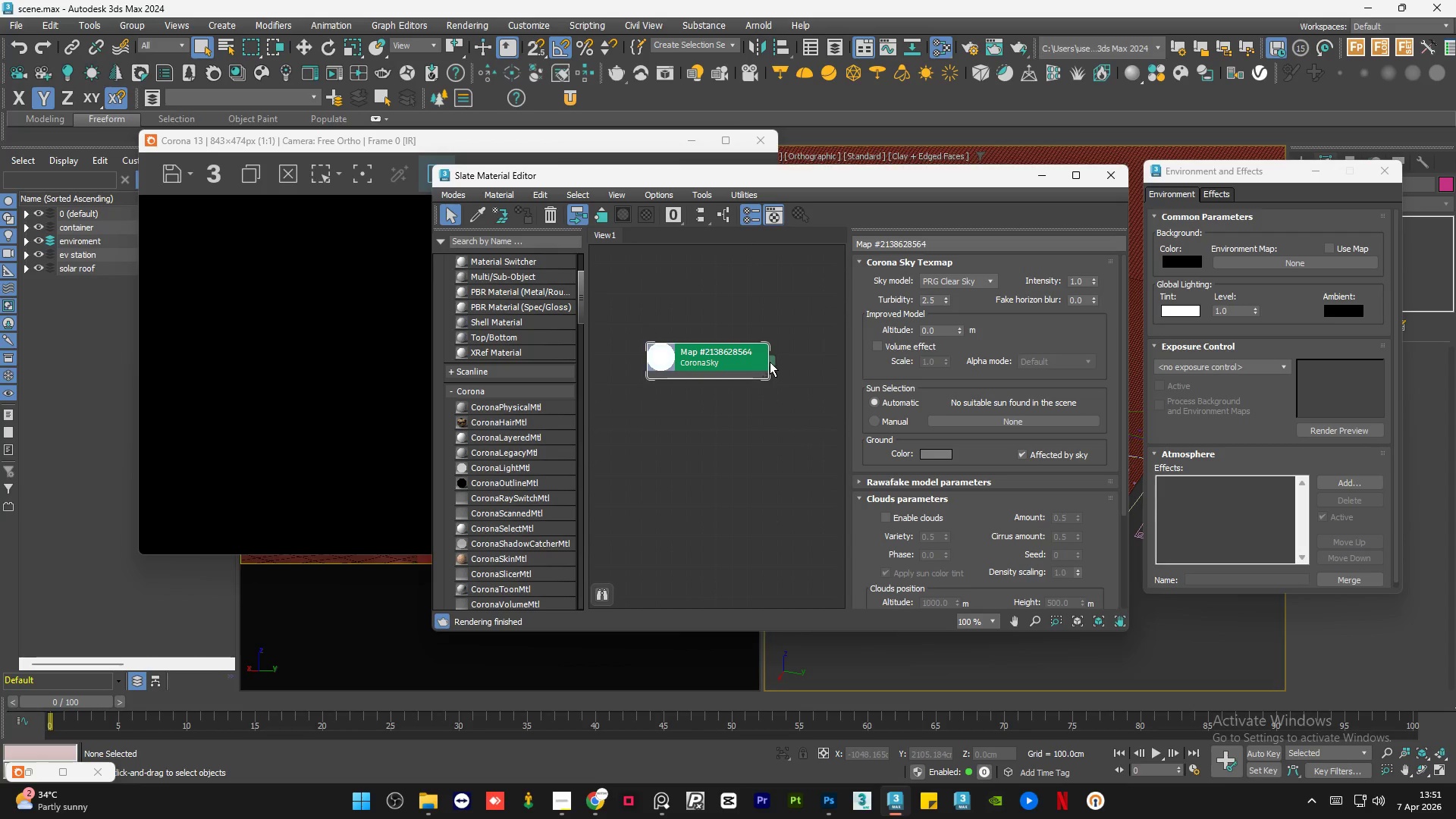 
left_click_drag(start_coordinate=[770, 361], to_coordinate=[1284, 265])
 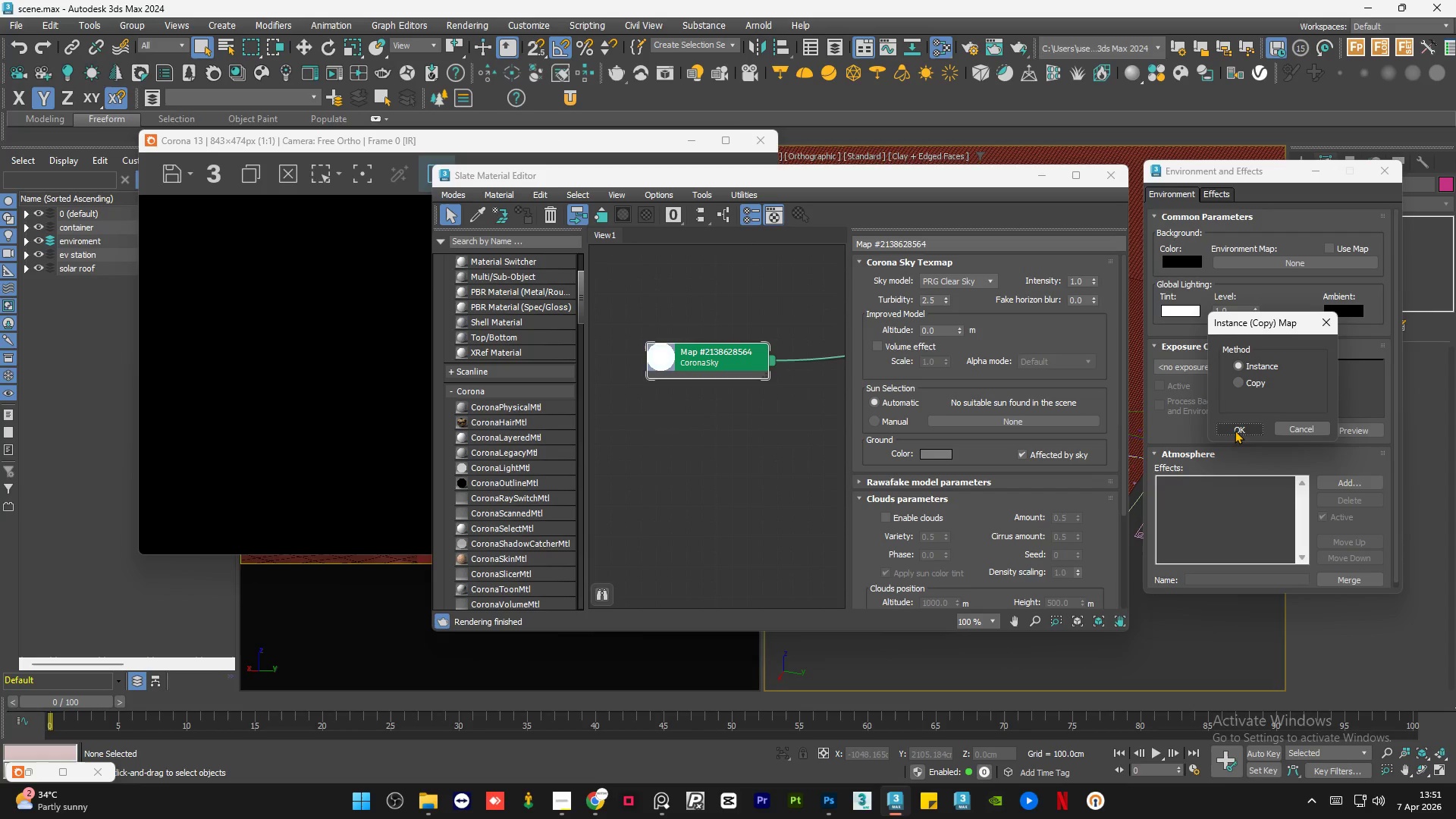 
left_click([1235, 430])
 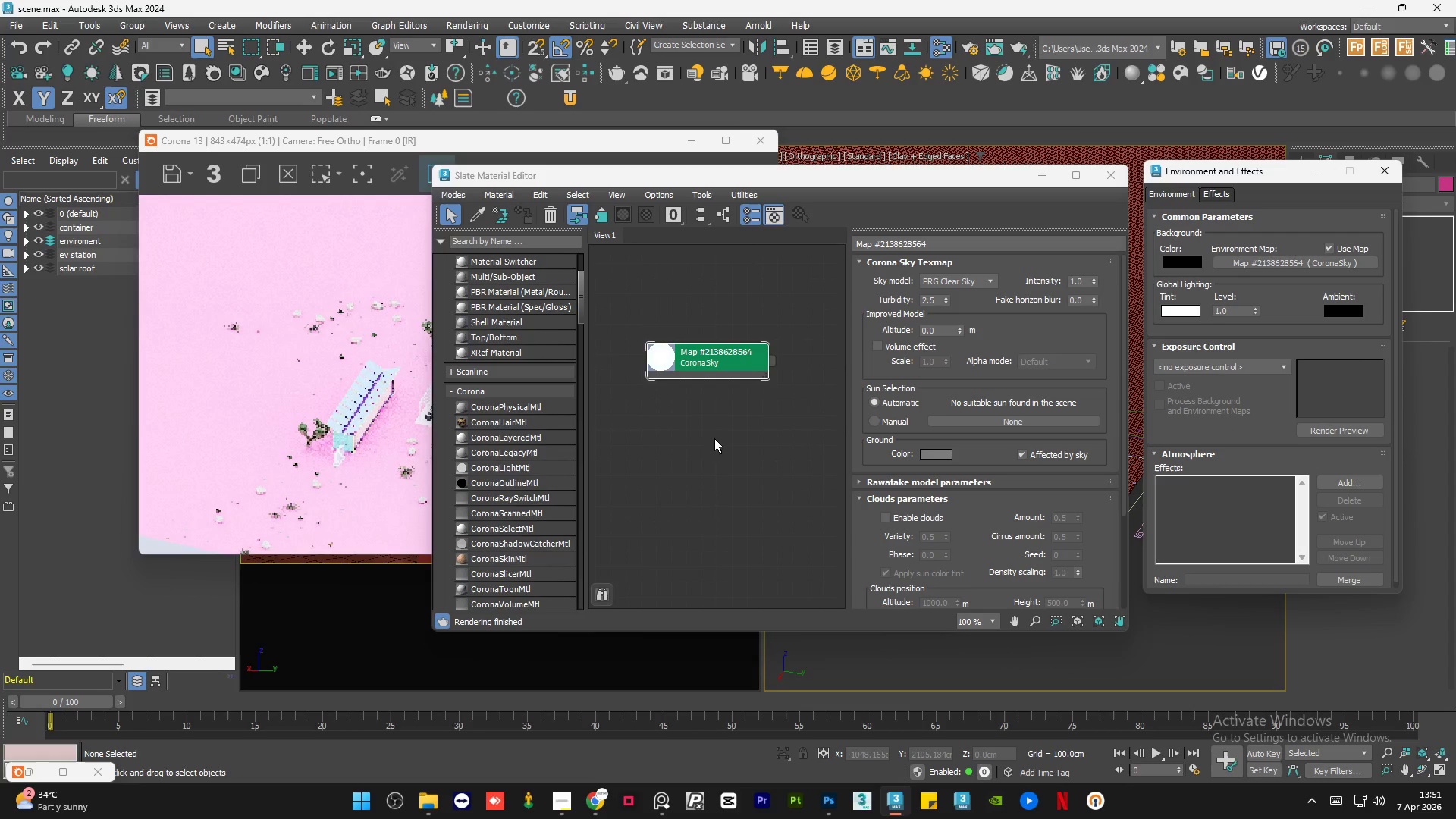 
left_click([720, 447])
 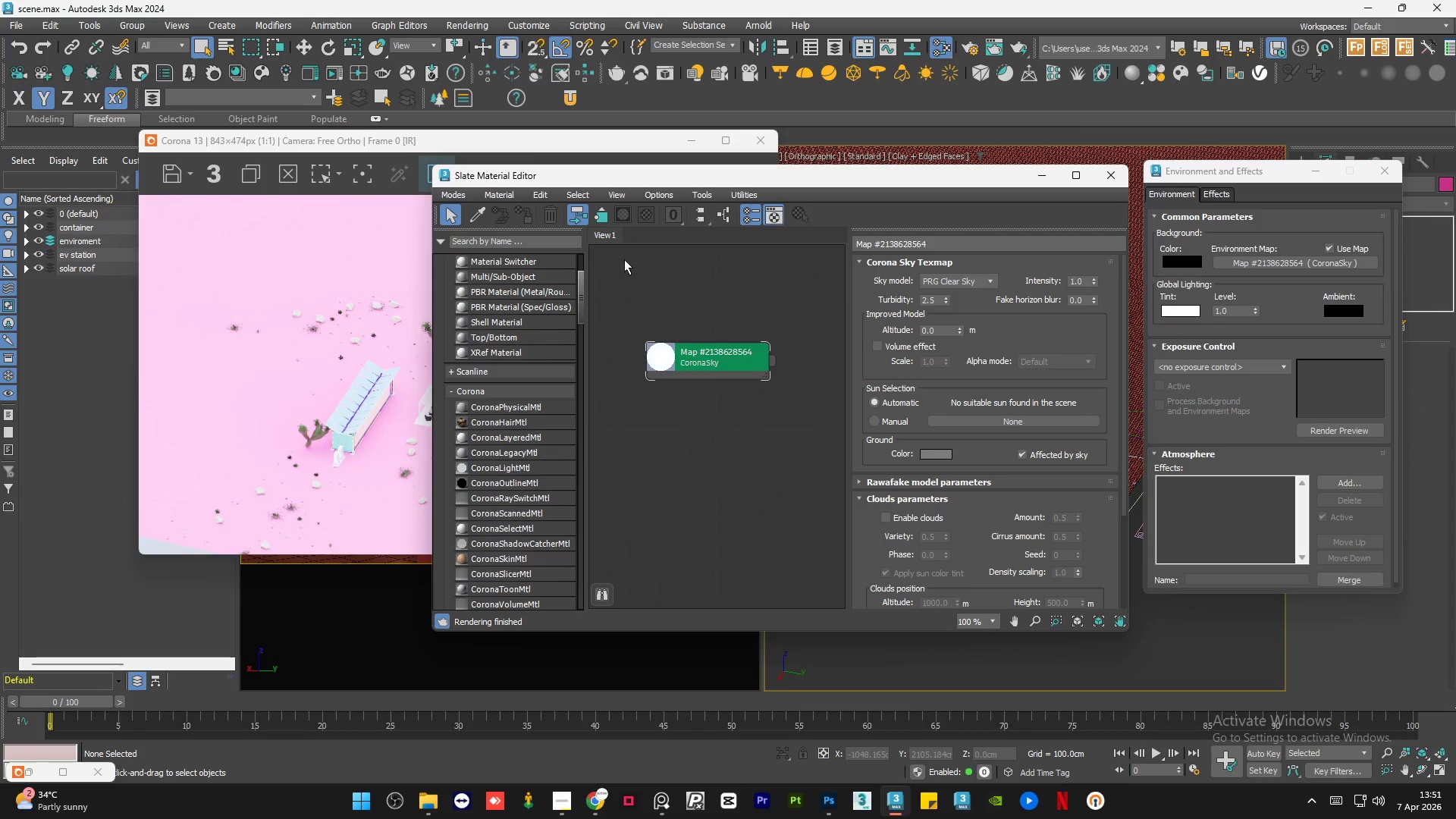 
right_click([604, 236])
 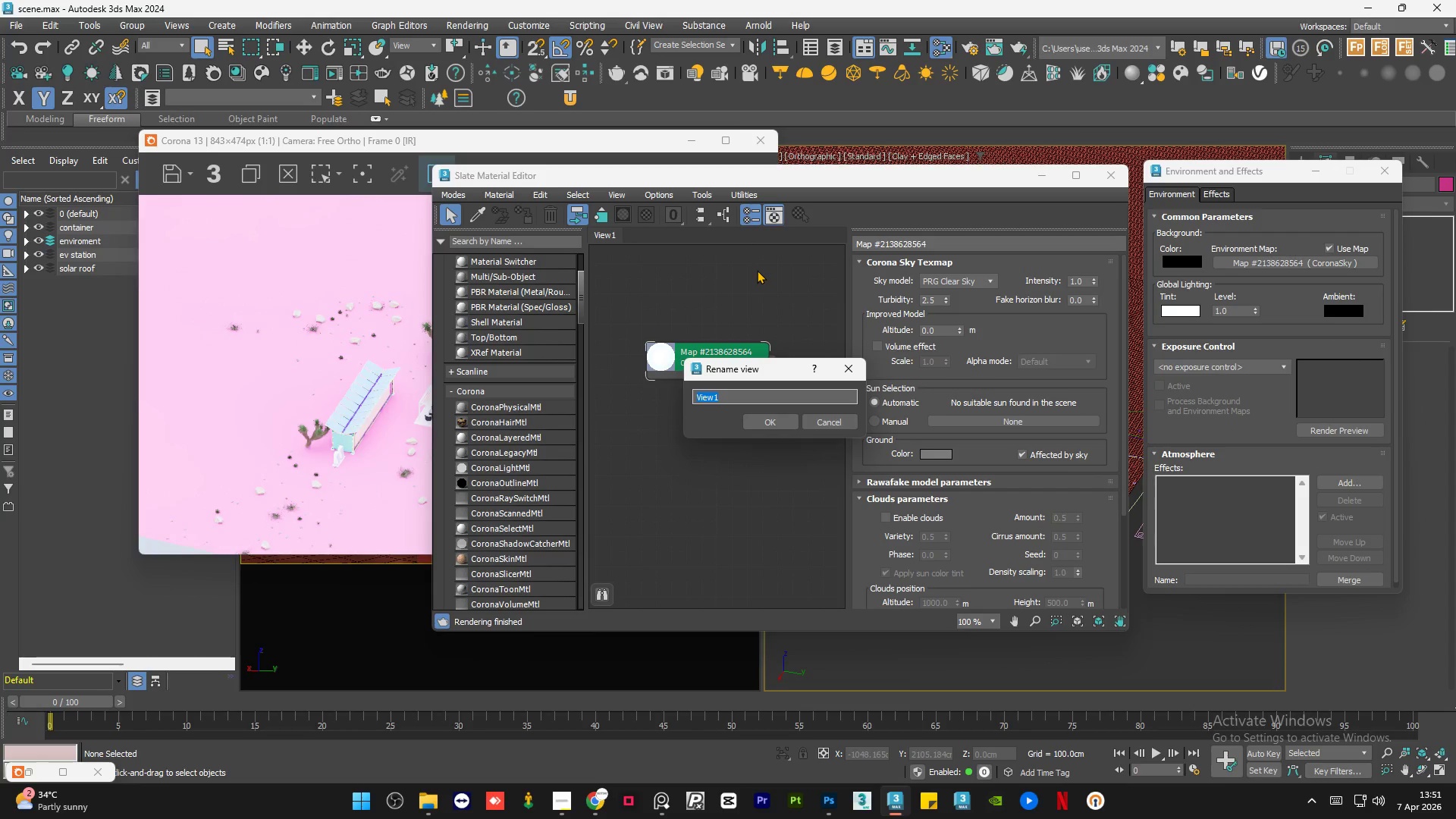 
type(sky)
 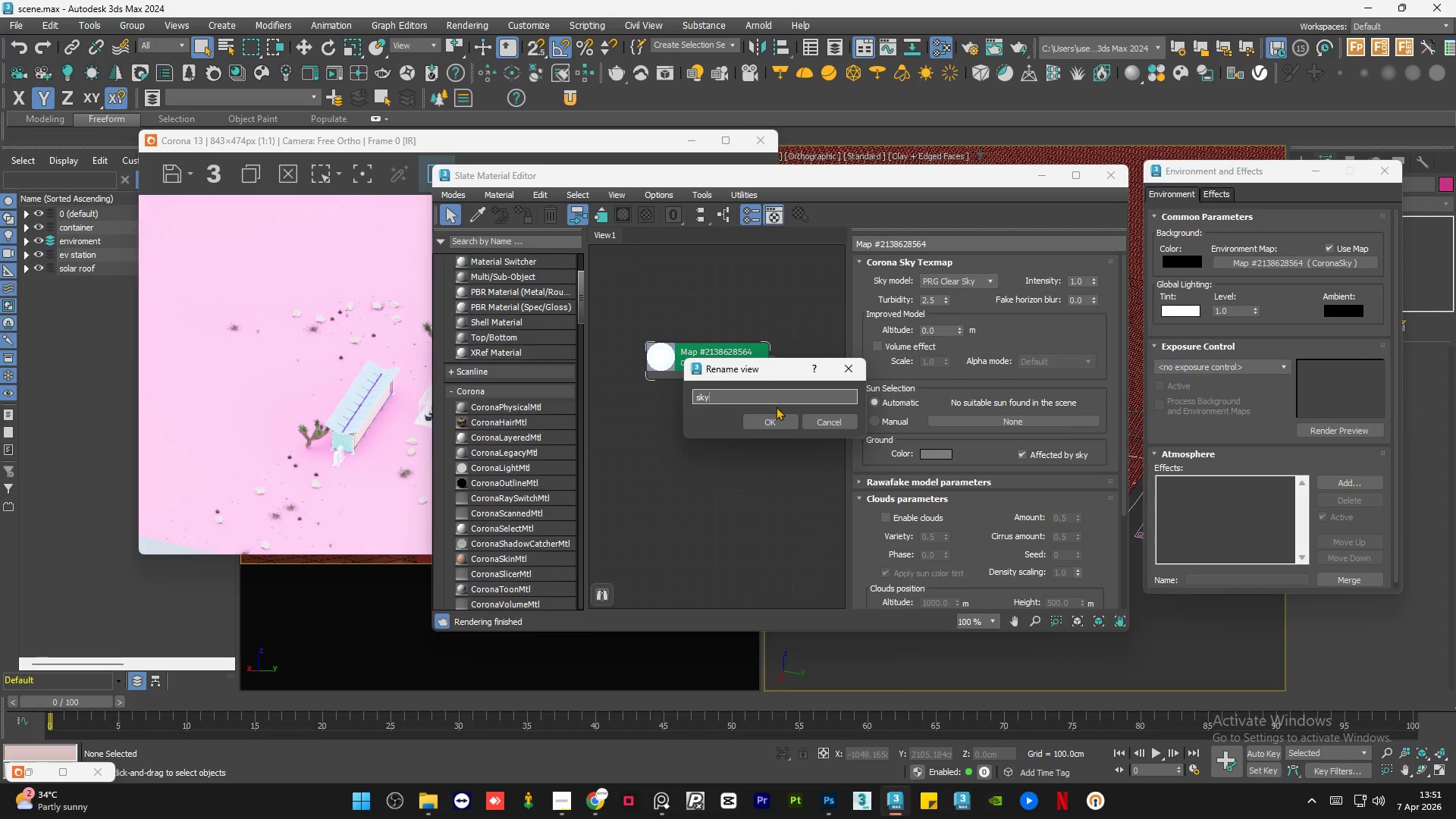 
left_click([770, 427])
 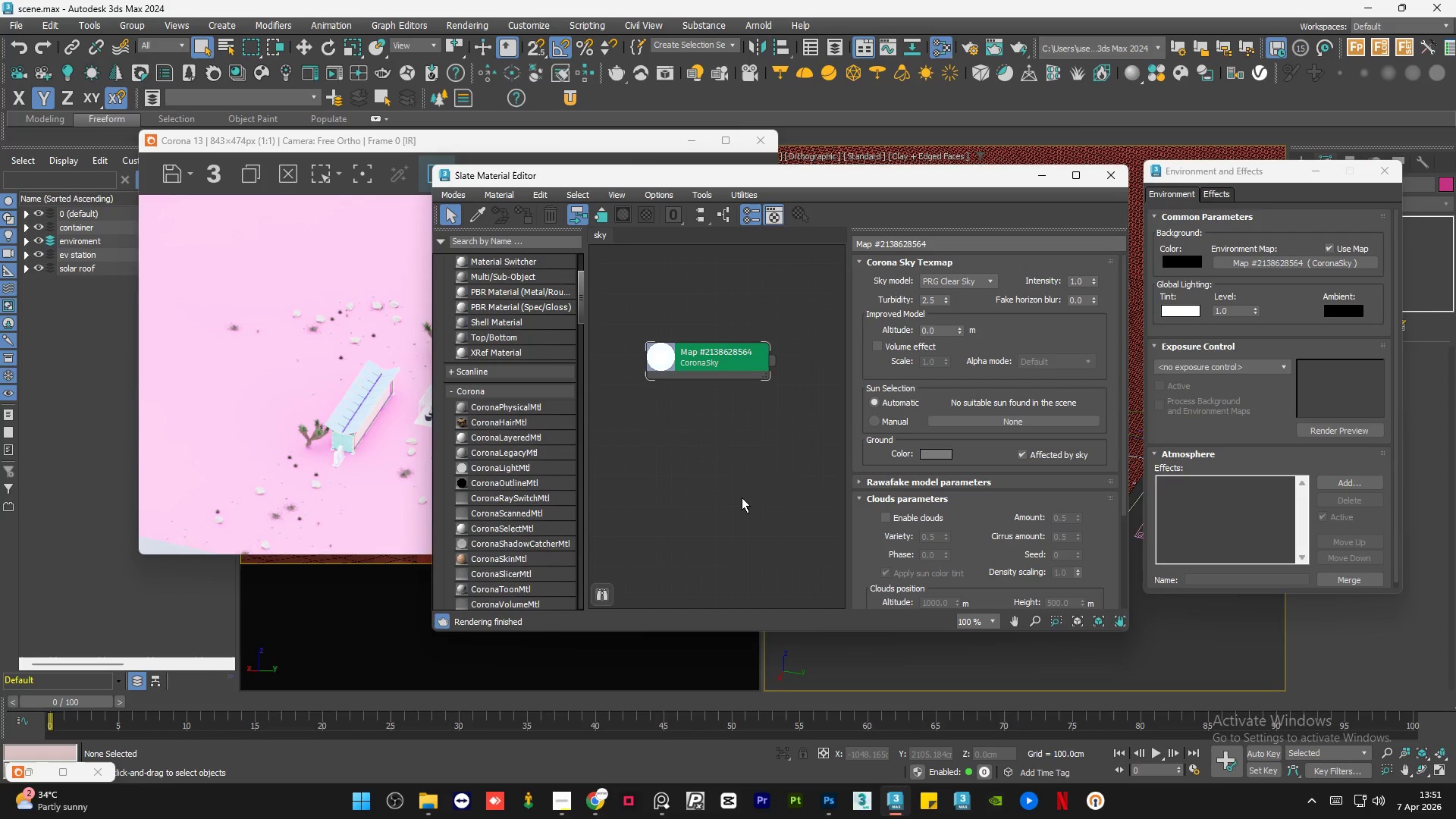 
left_click([742, 497])
 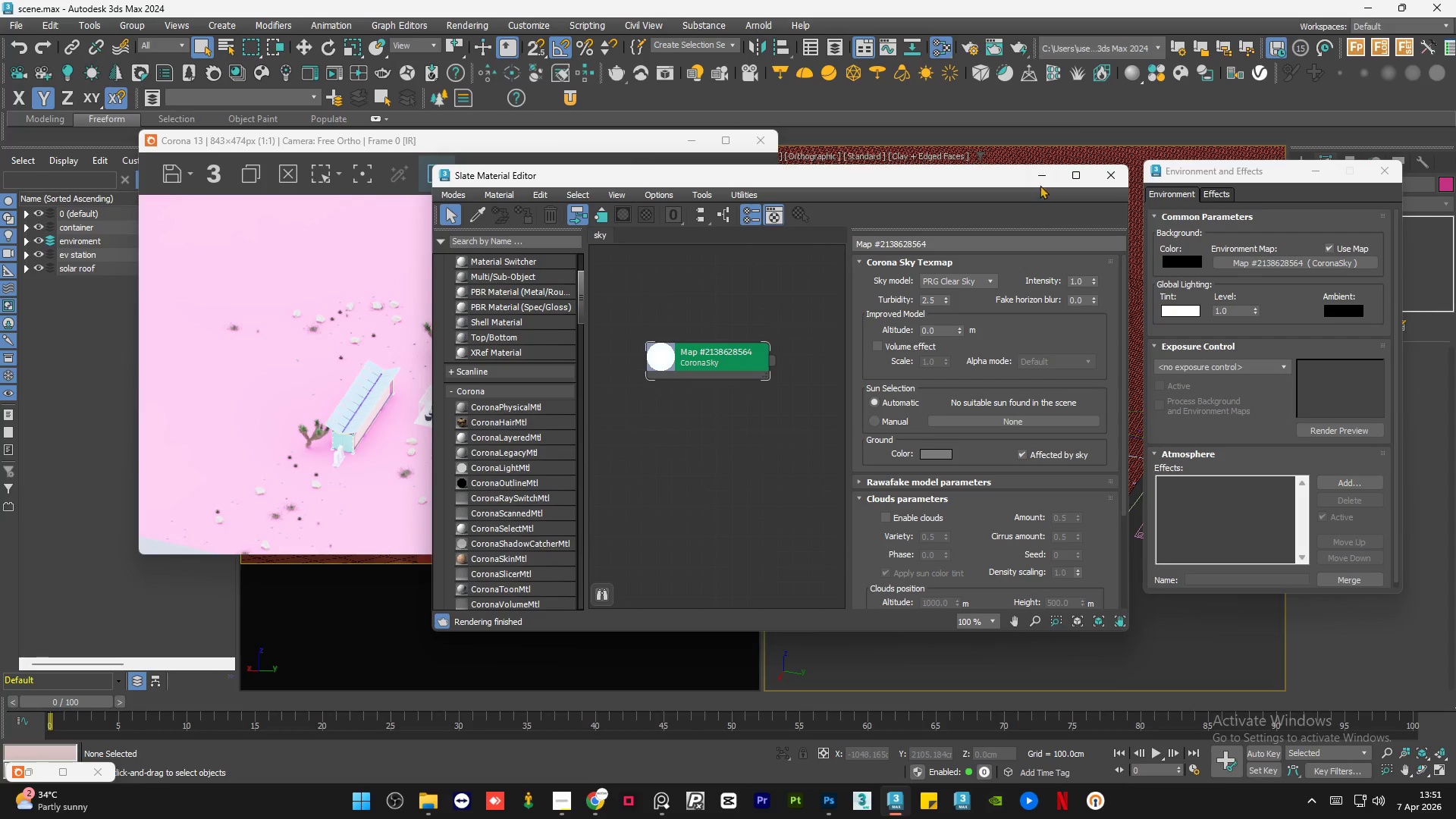 
left_click([1040, 174])
 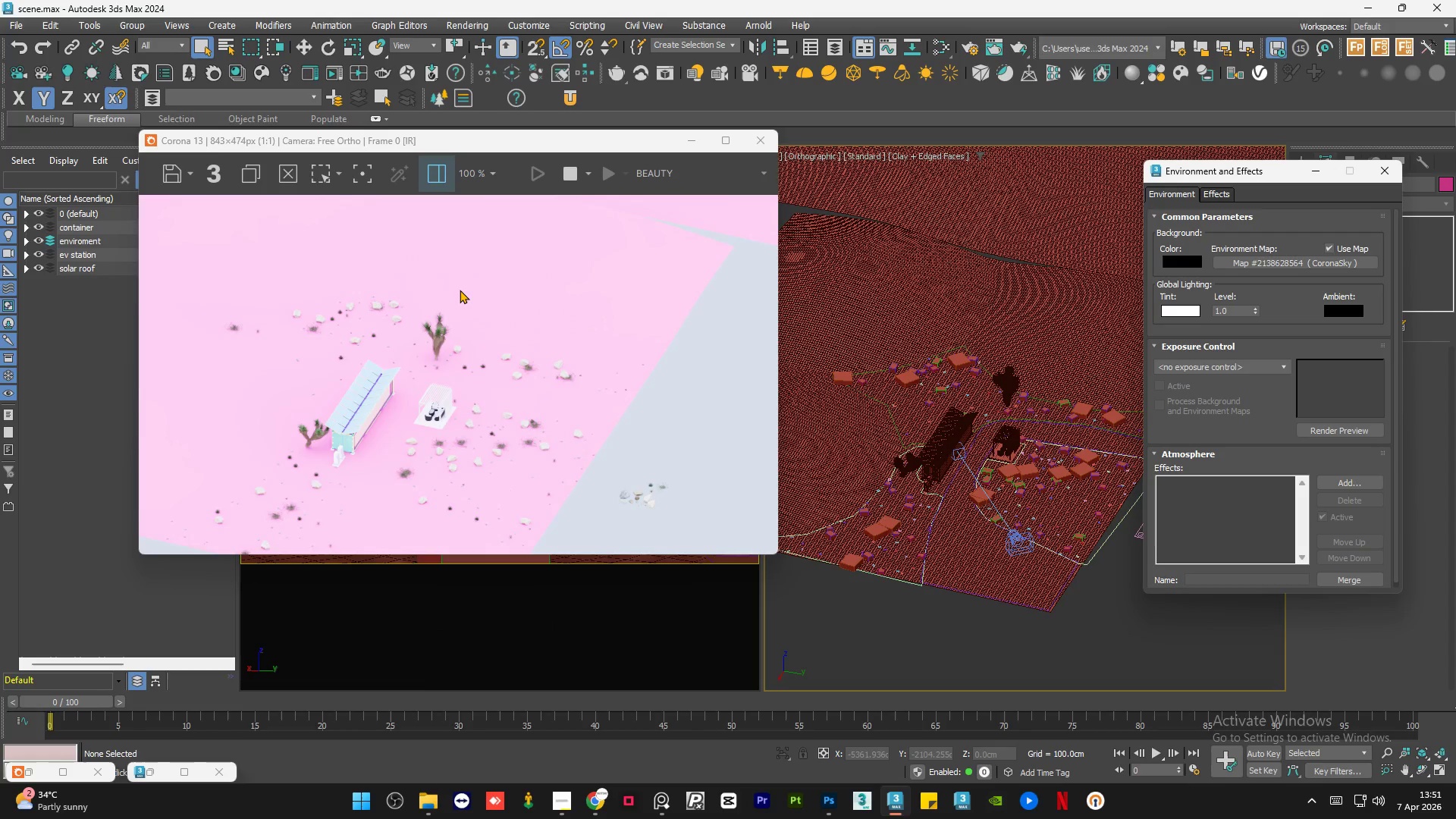 
scroll: coordinate [460, 293], scroll_direction: down, amount: 1.0
 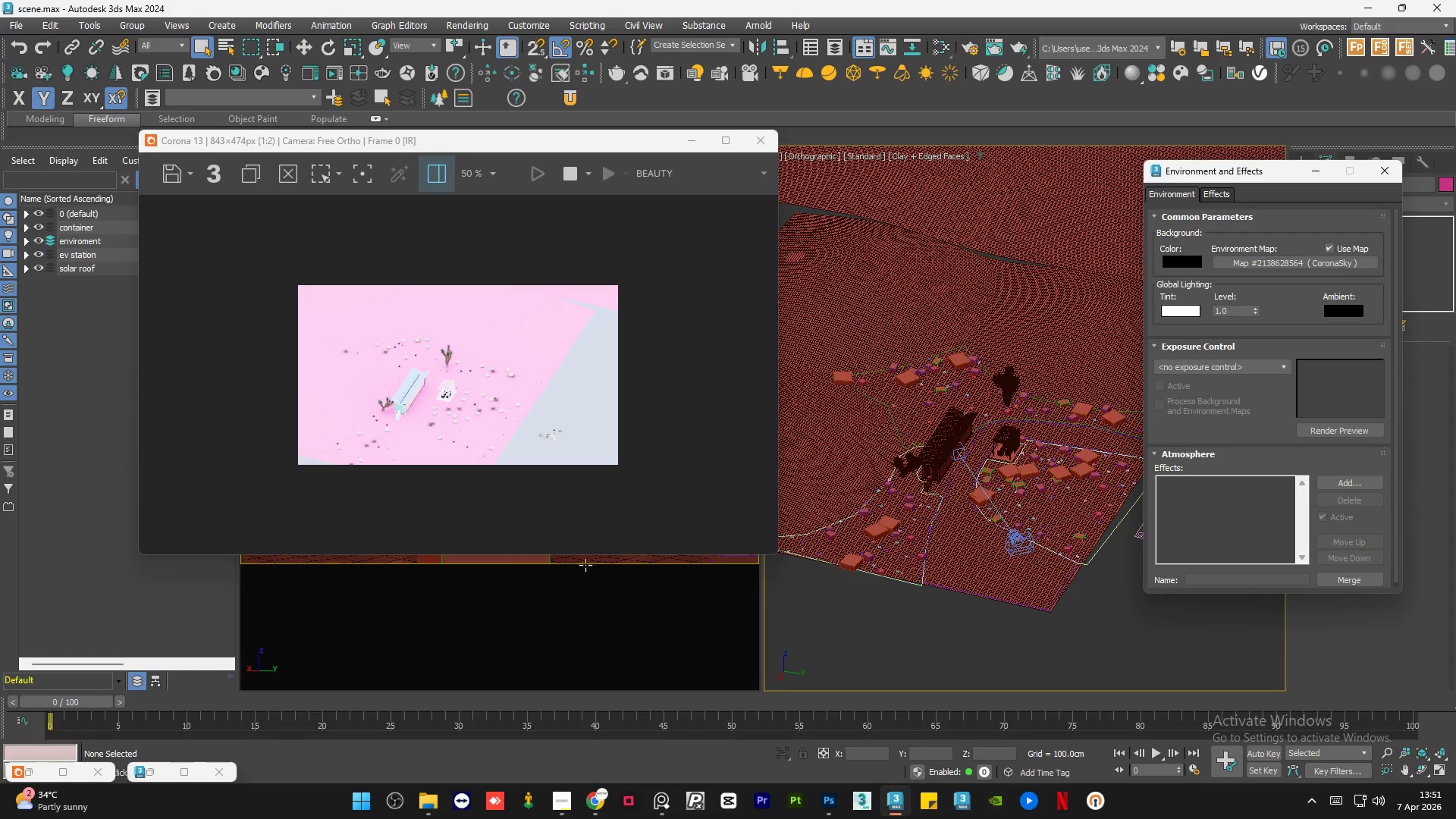 
left_click([588, 560])
 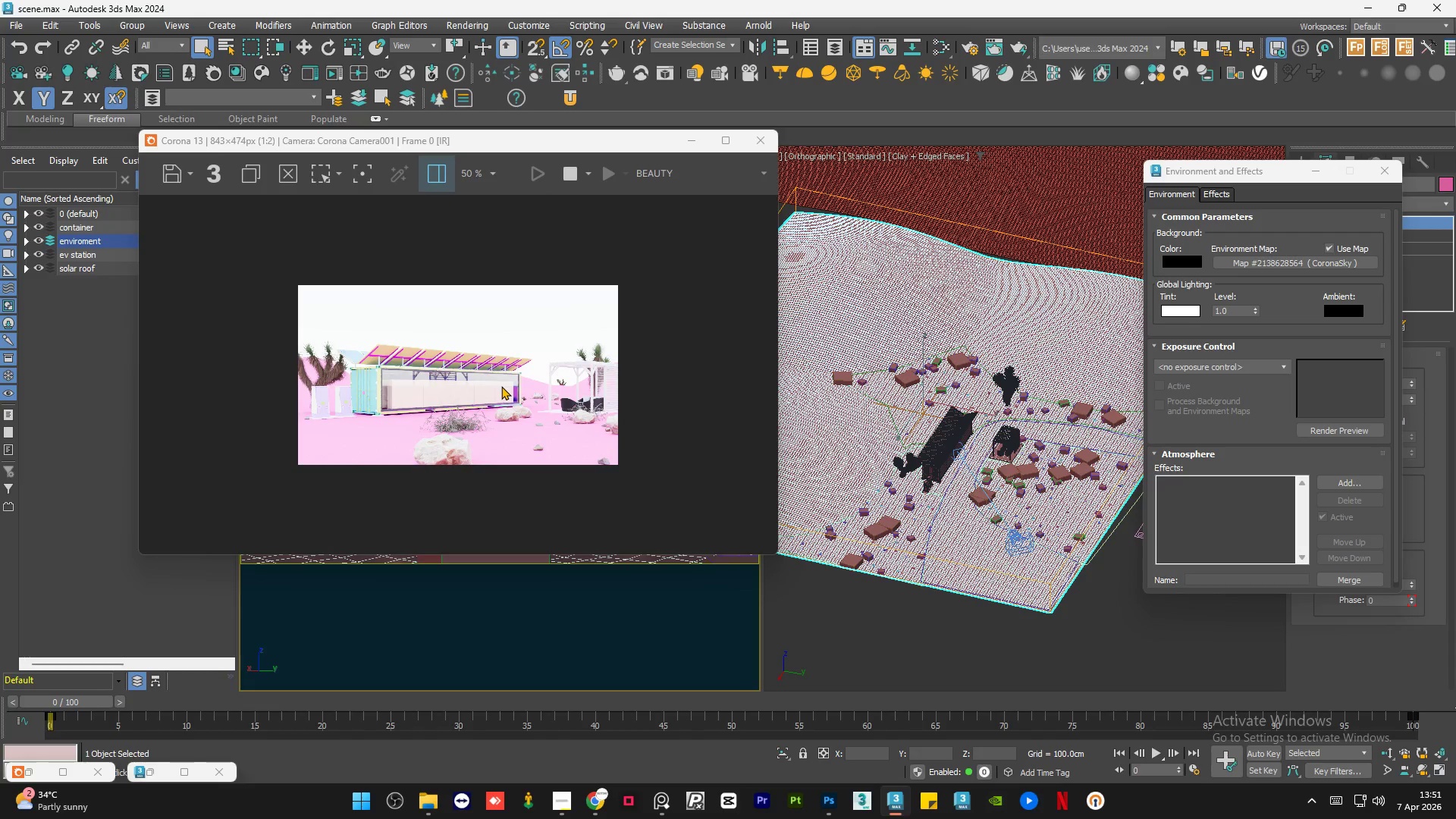 
wait(7.55)
 